 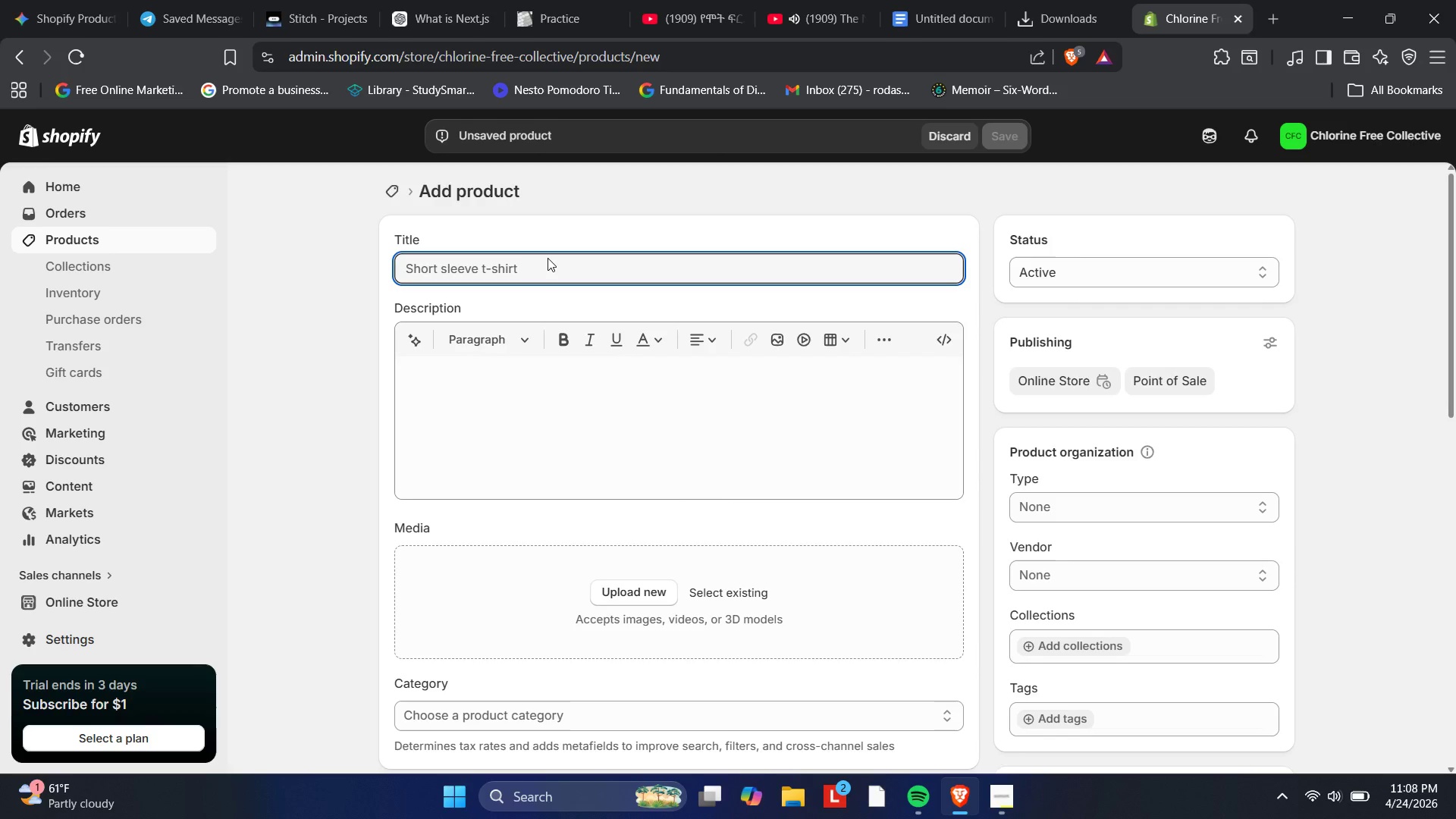 
type(The Solar Pool Ionizer)
 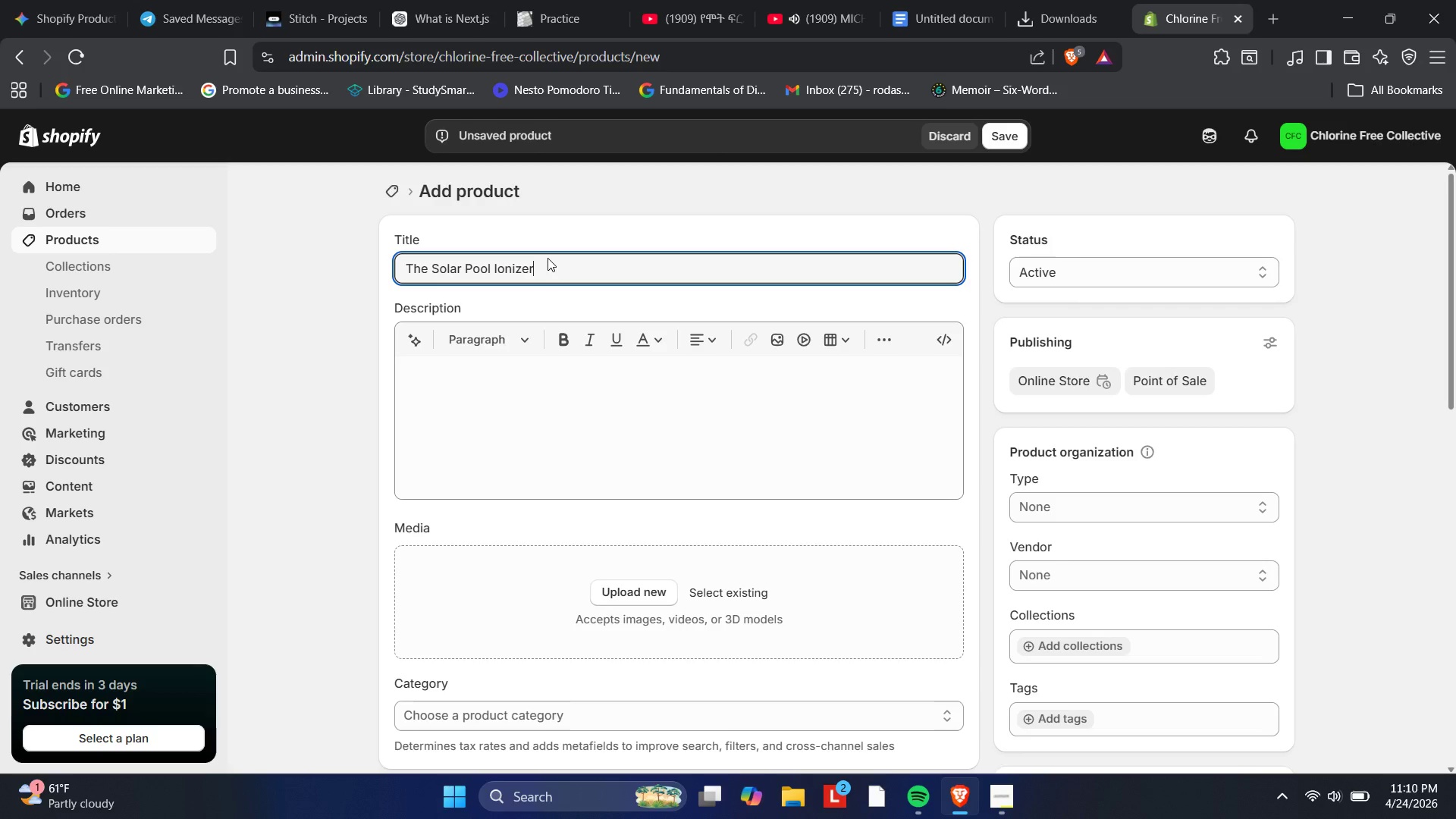 
wait(83.88)
 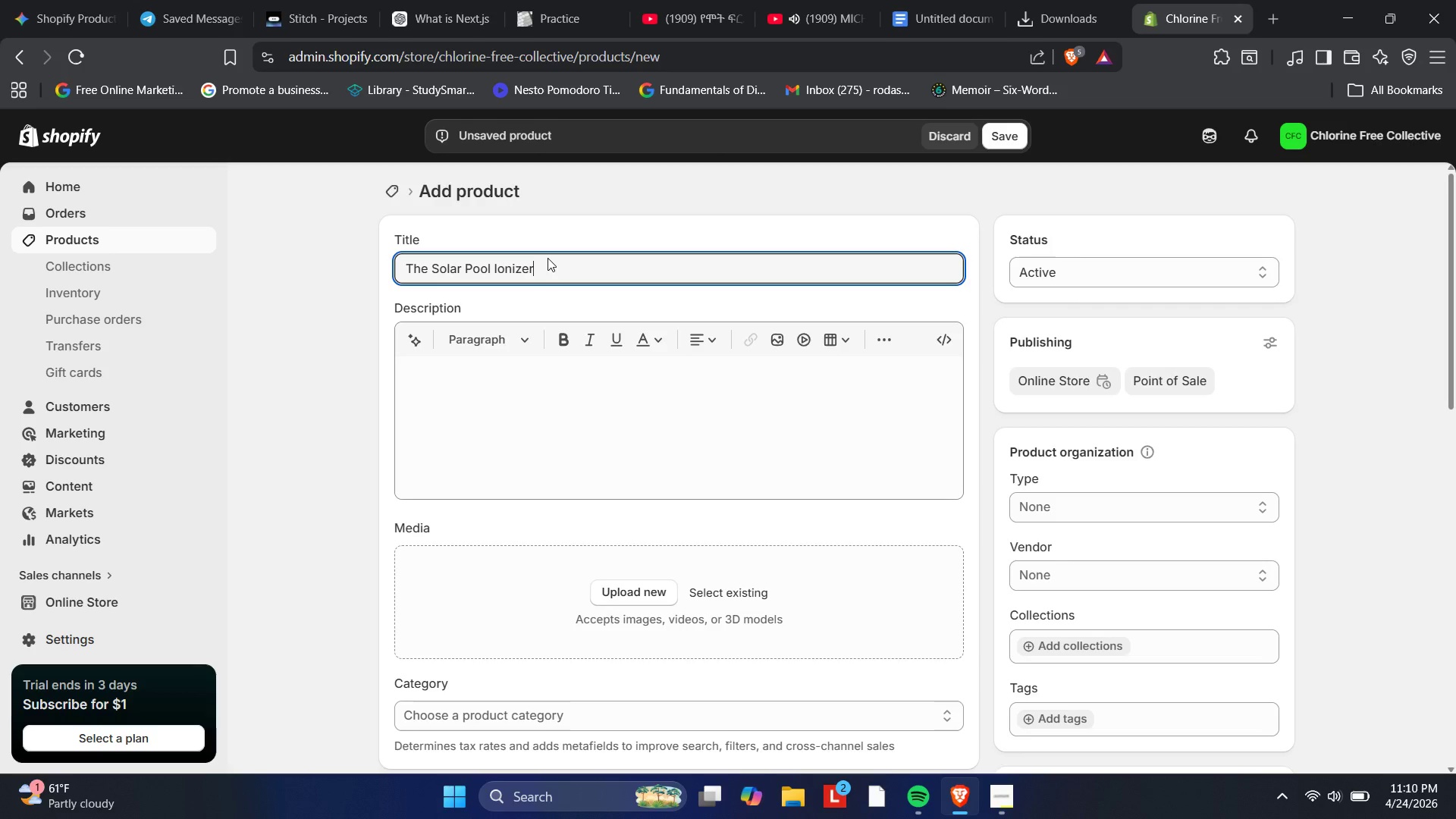 
left_click([463, 373])
 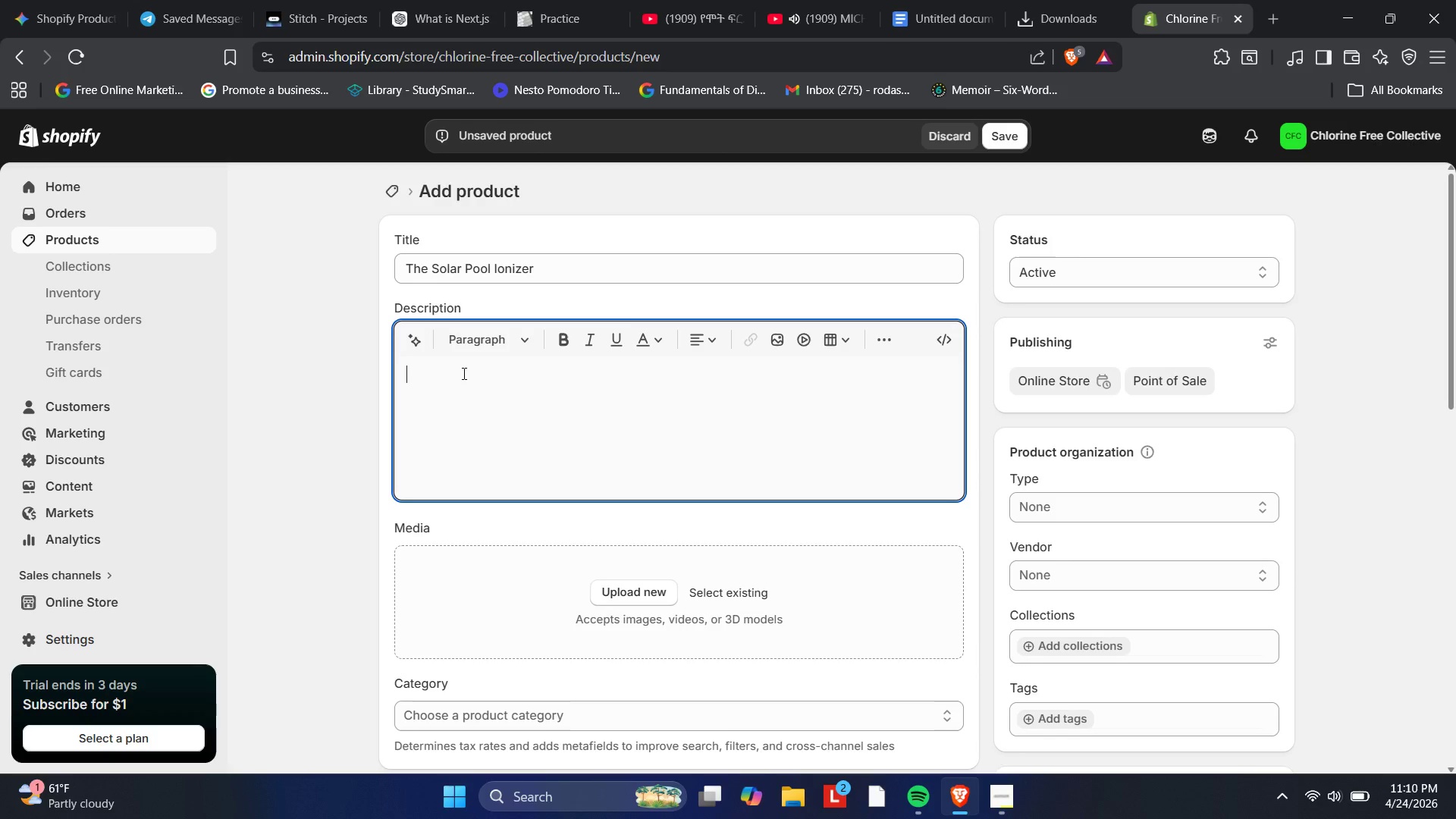 
wait(14.92)
 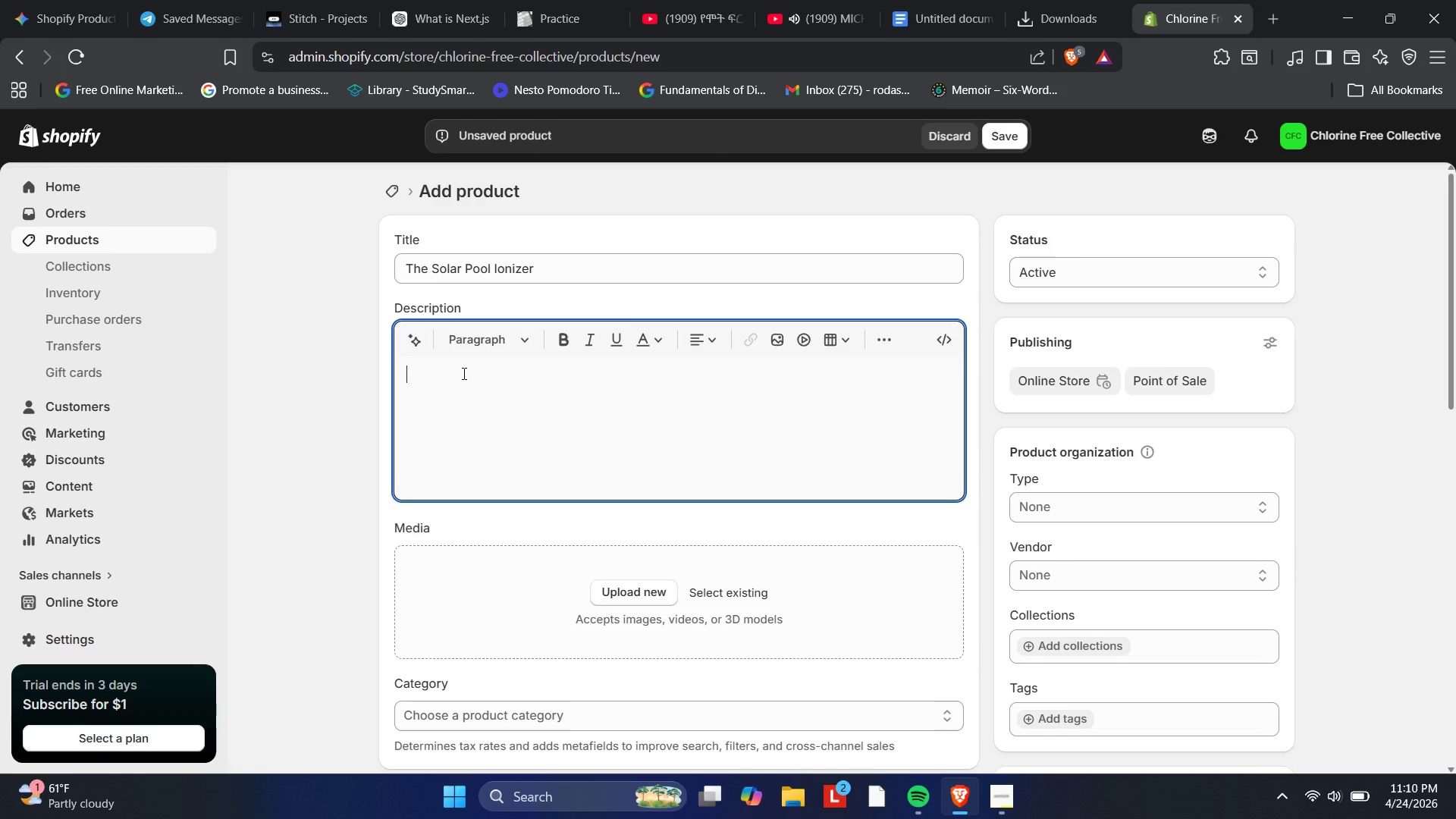 
type(Harness the Sun for ch)
key(Backspace)
key(Backspace)
type(Chemical)
 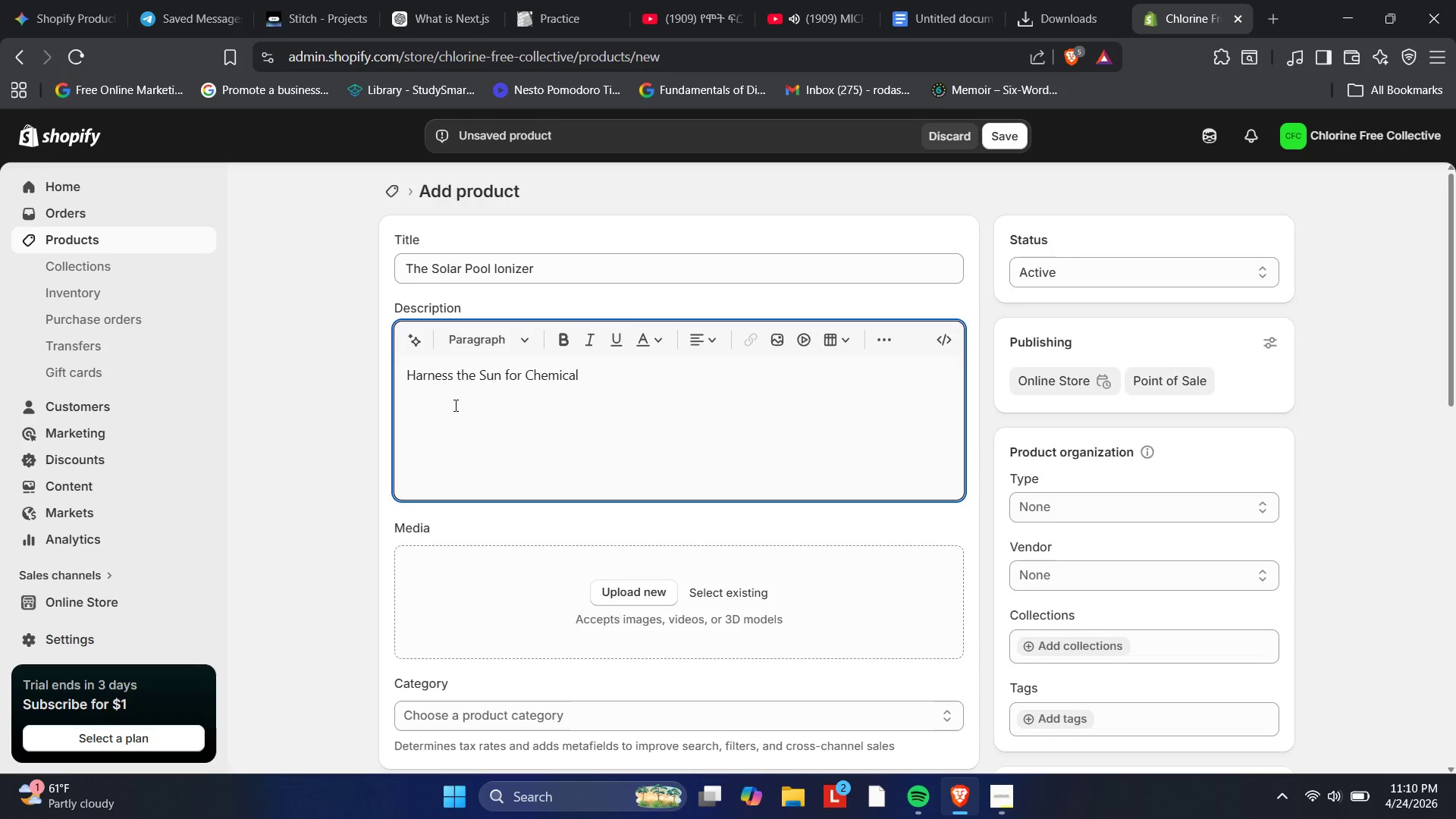 
type(-Free Swim)
 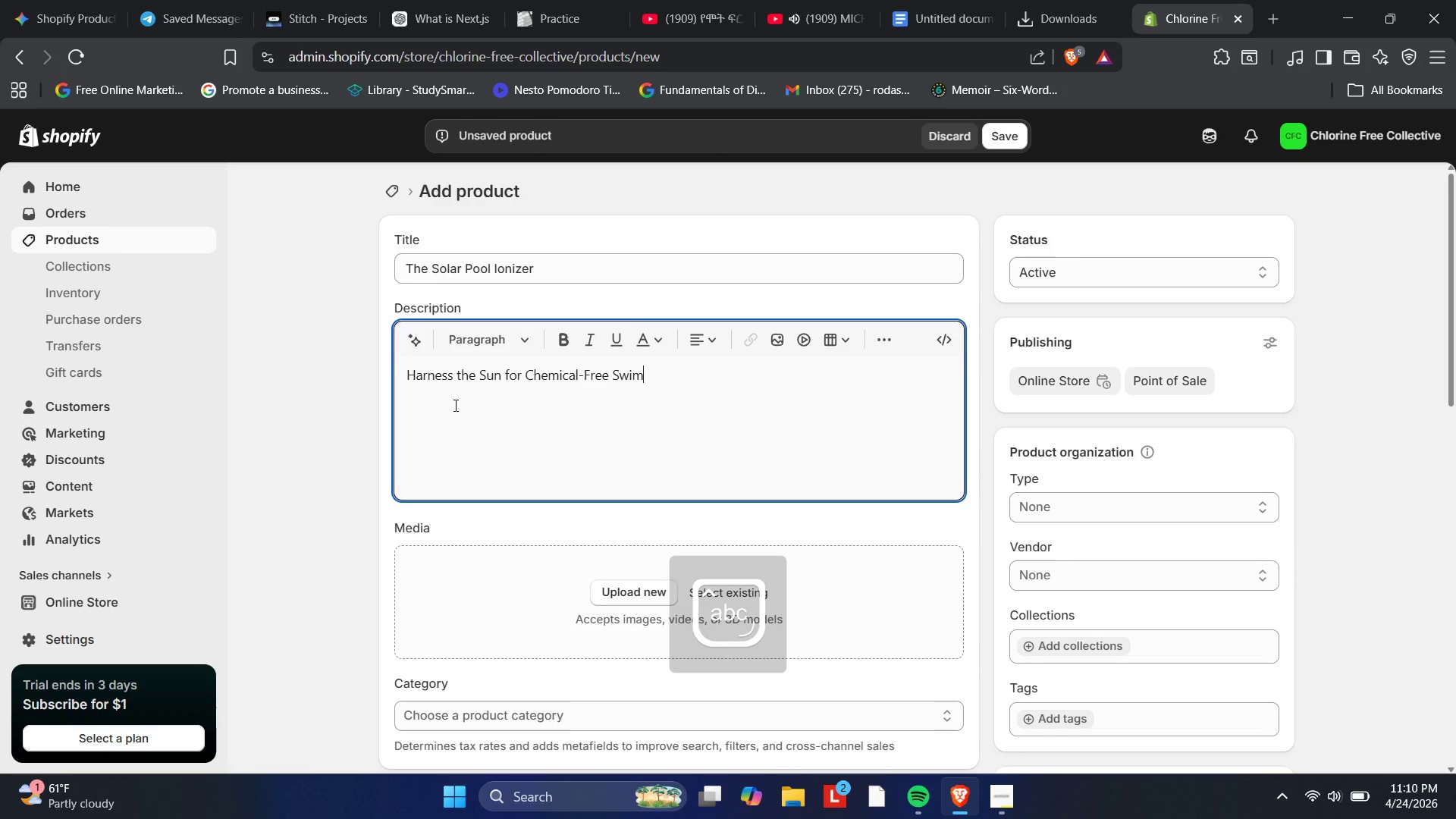 
key(Enter)
 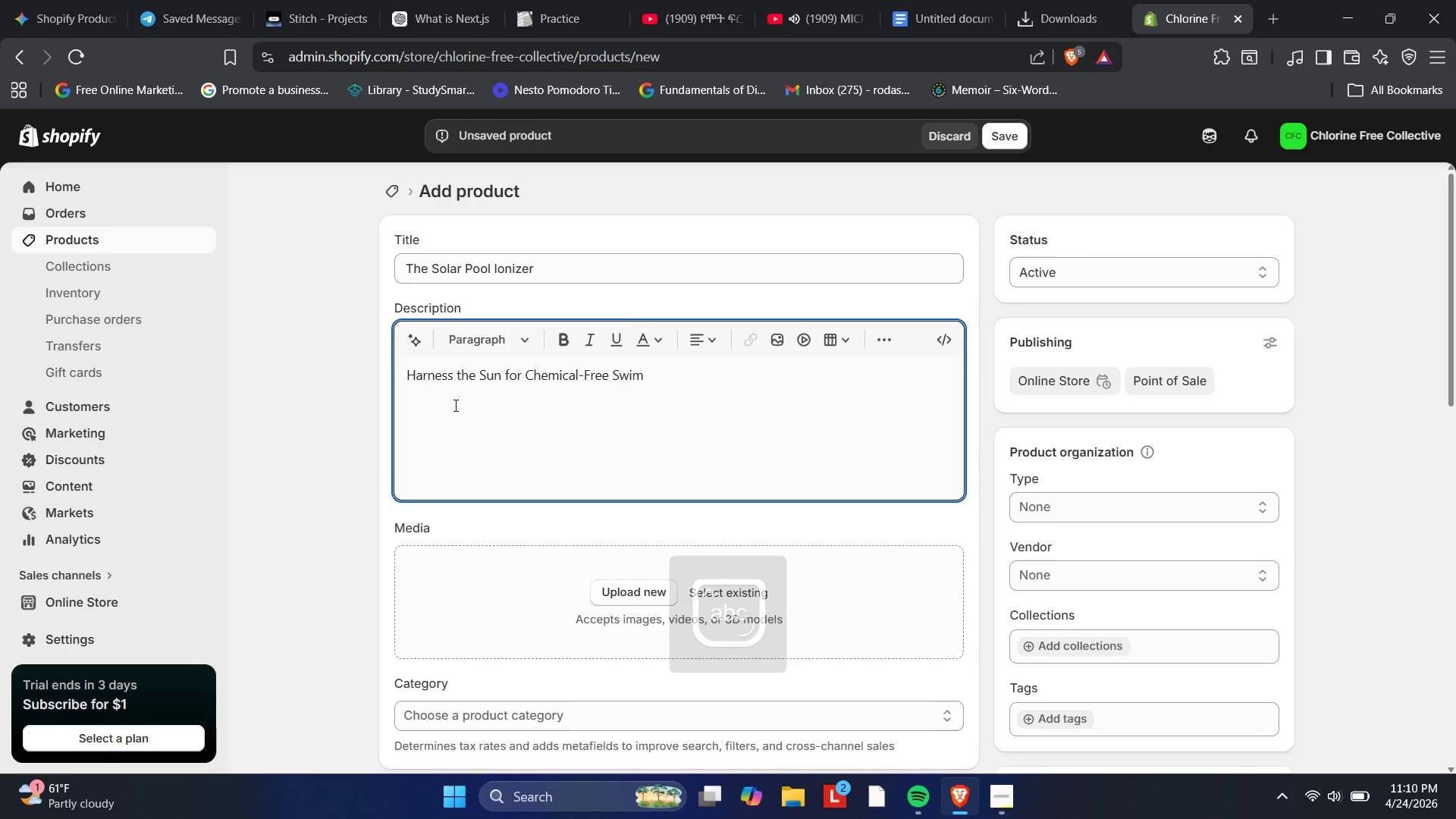 
type(Stop pouring money )
 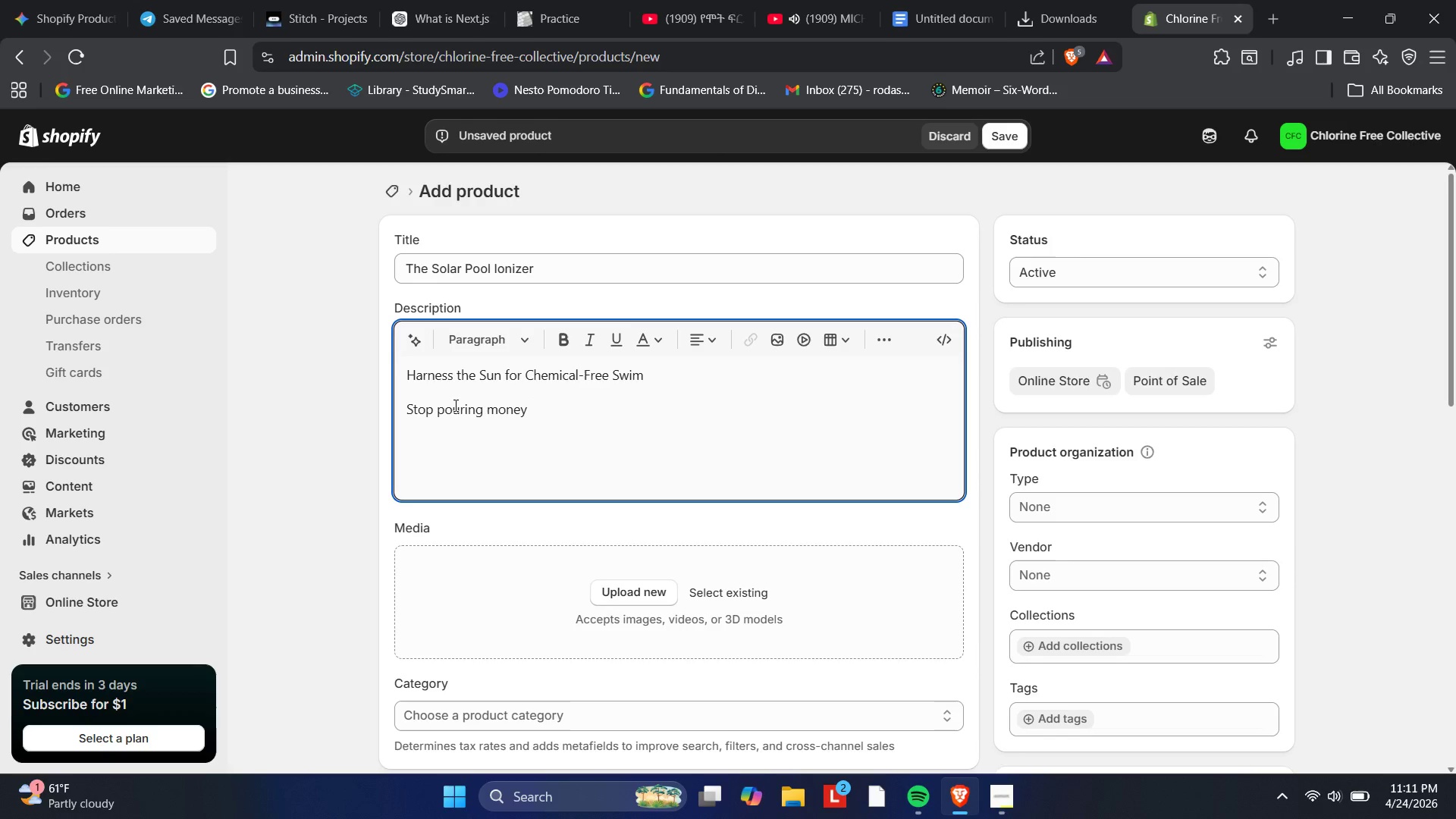 
type(into ex)
 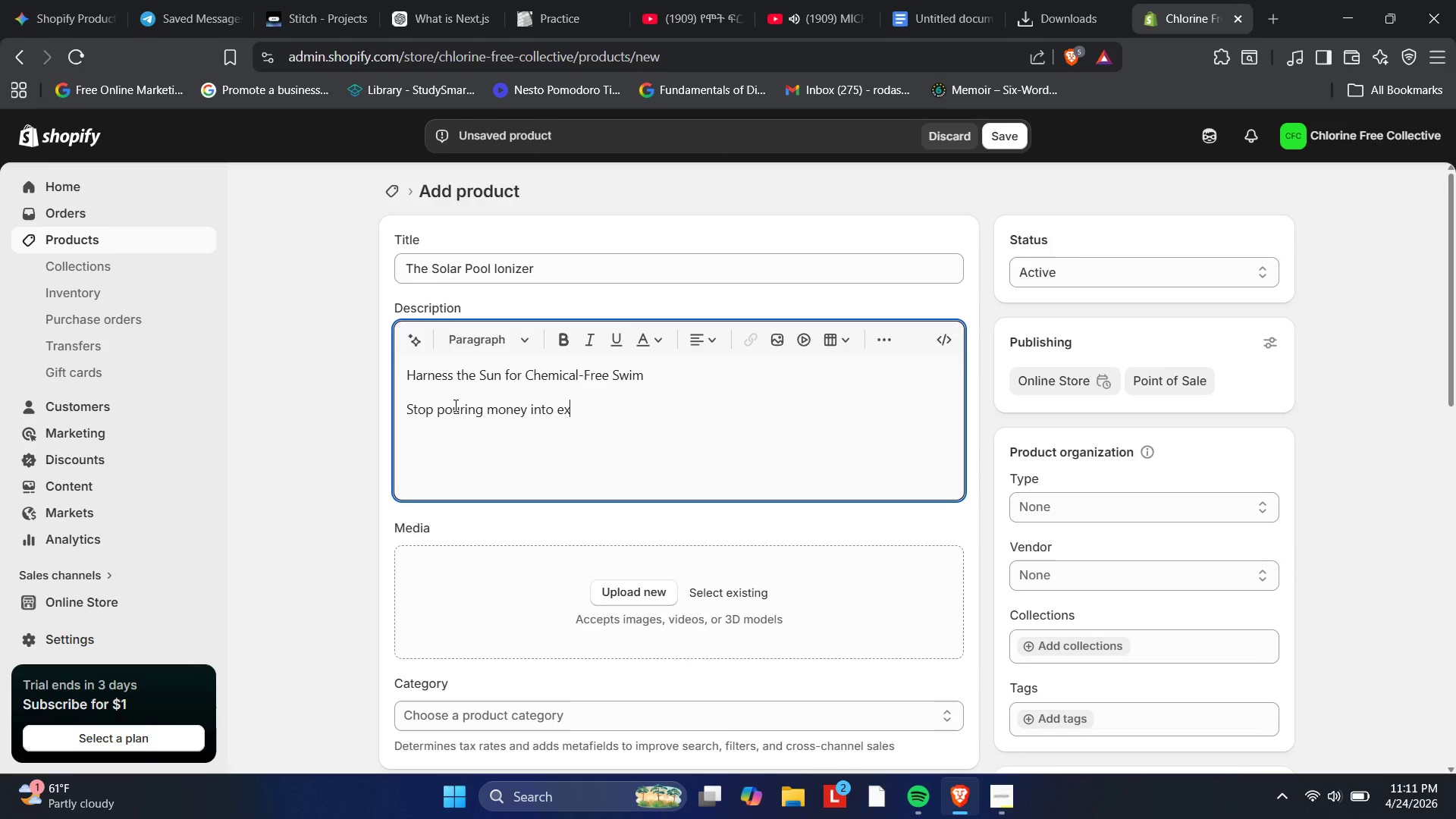 
wait(10.58)
 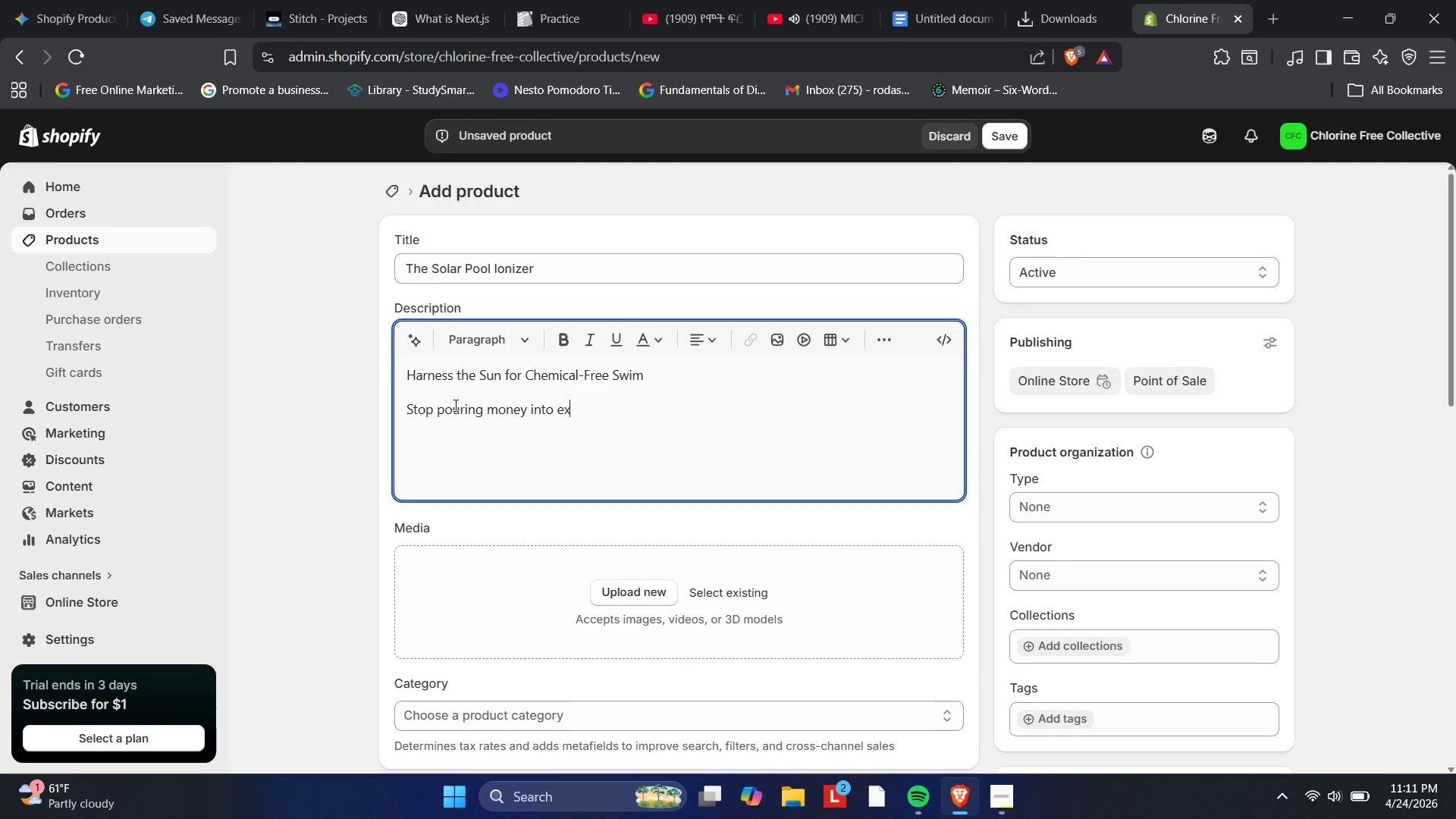 
type(pr)
key(Backspace)
type(ensive )
 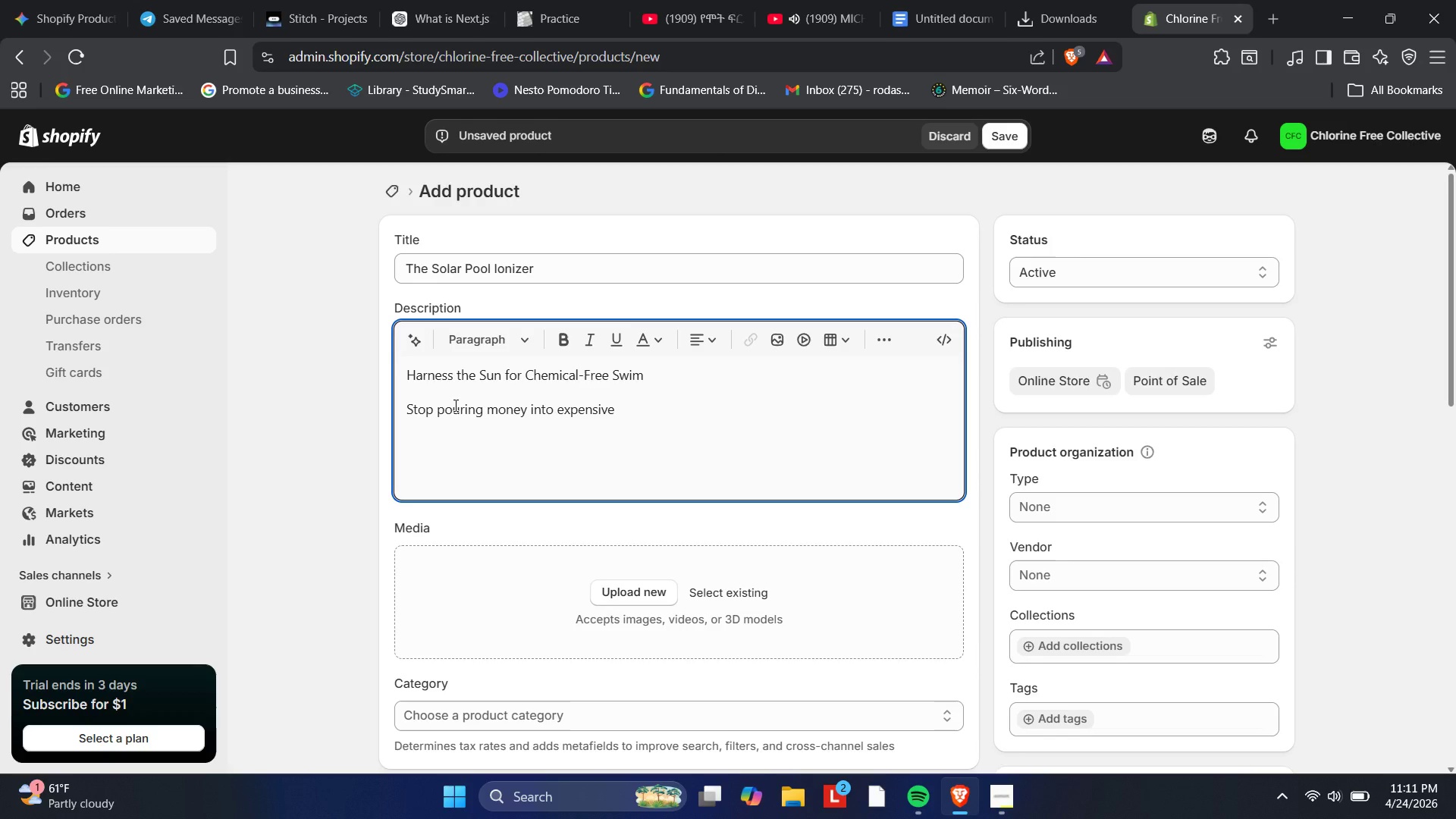 
wait(15.14)
 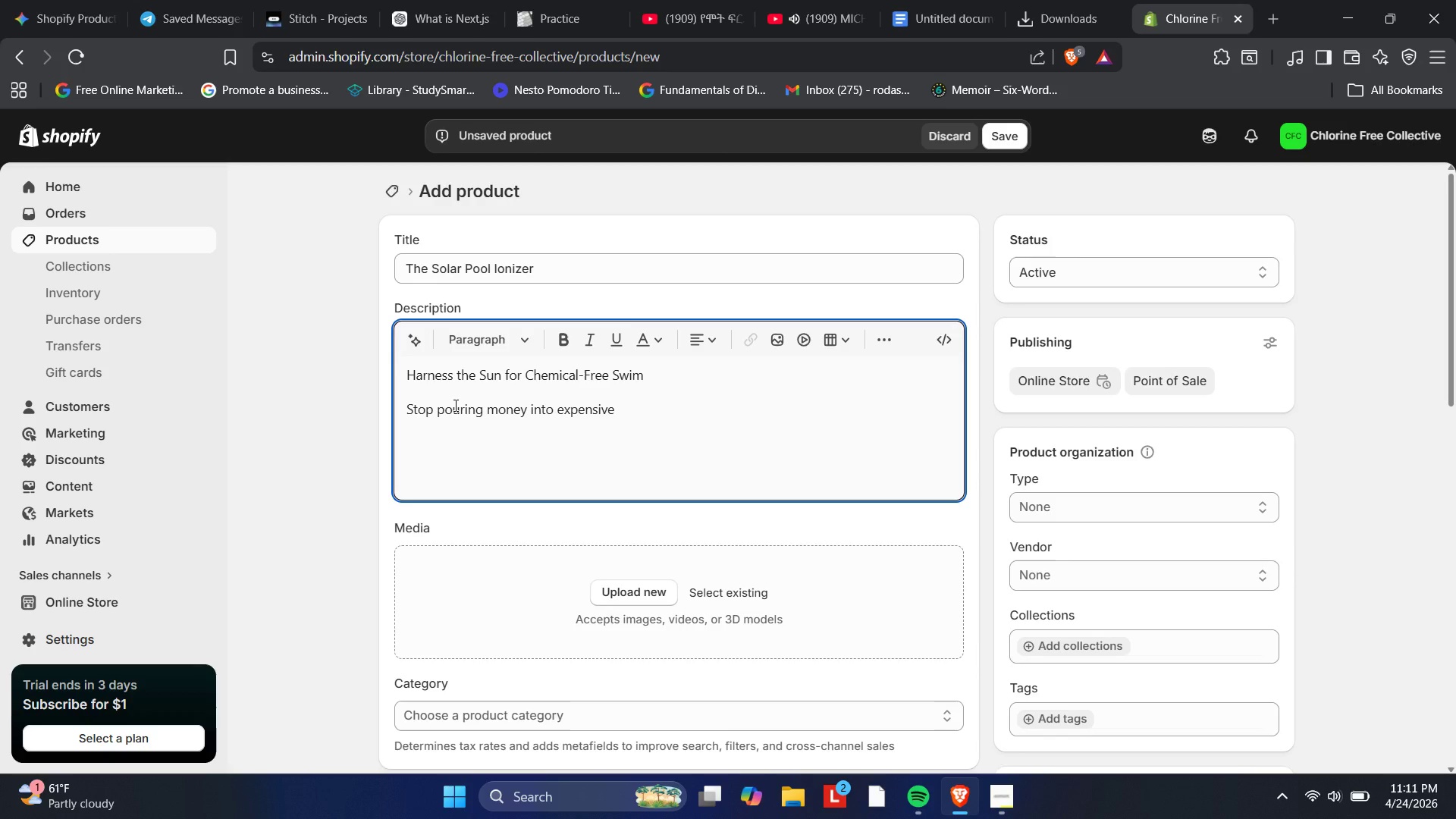 
type(chemical buckets and start utilizing the power of the sun. The H)
 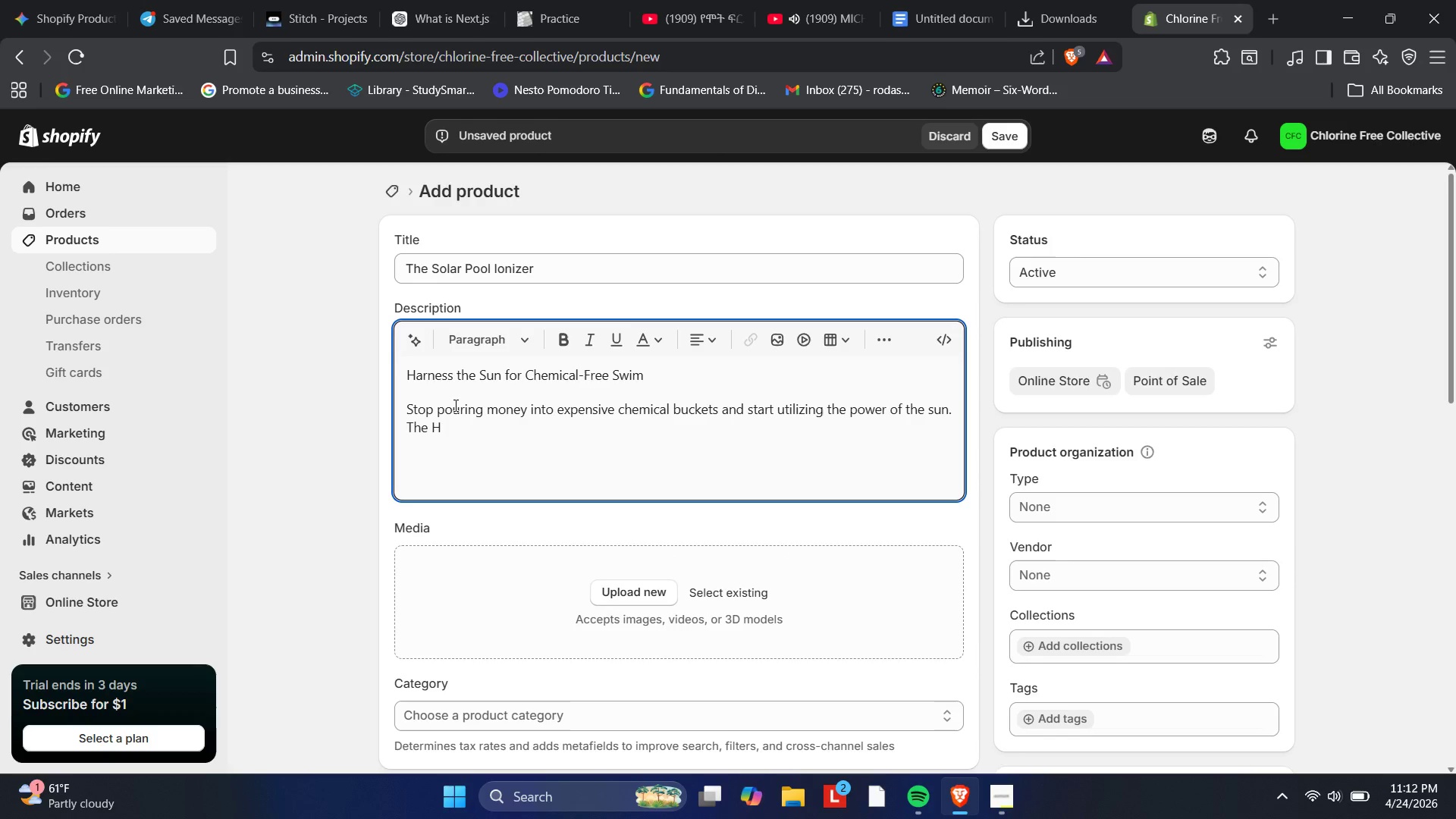 
wait(6.83)
 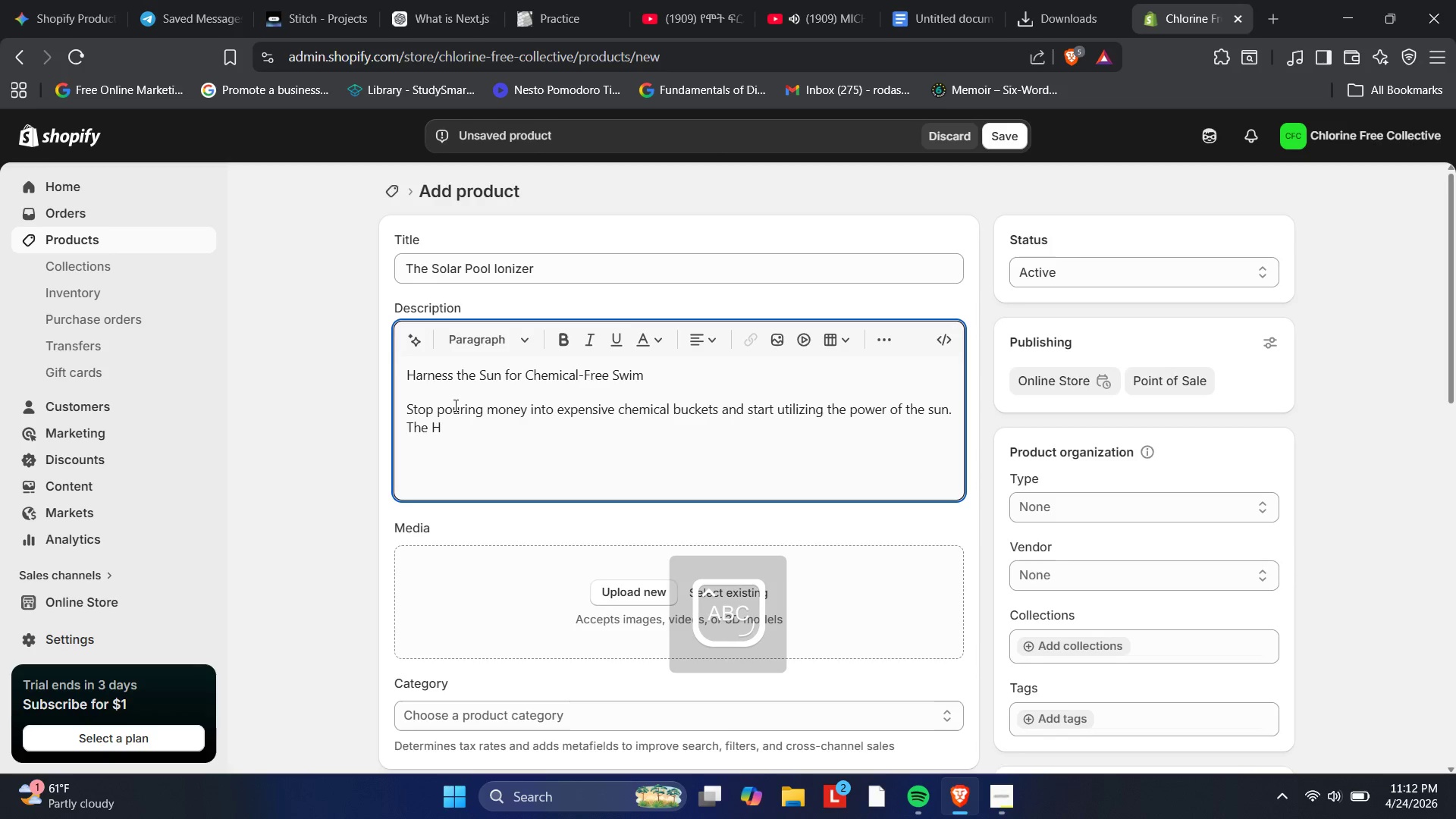 
key(Backspace)
 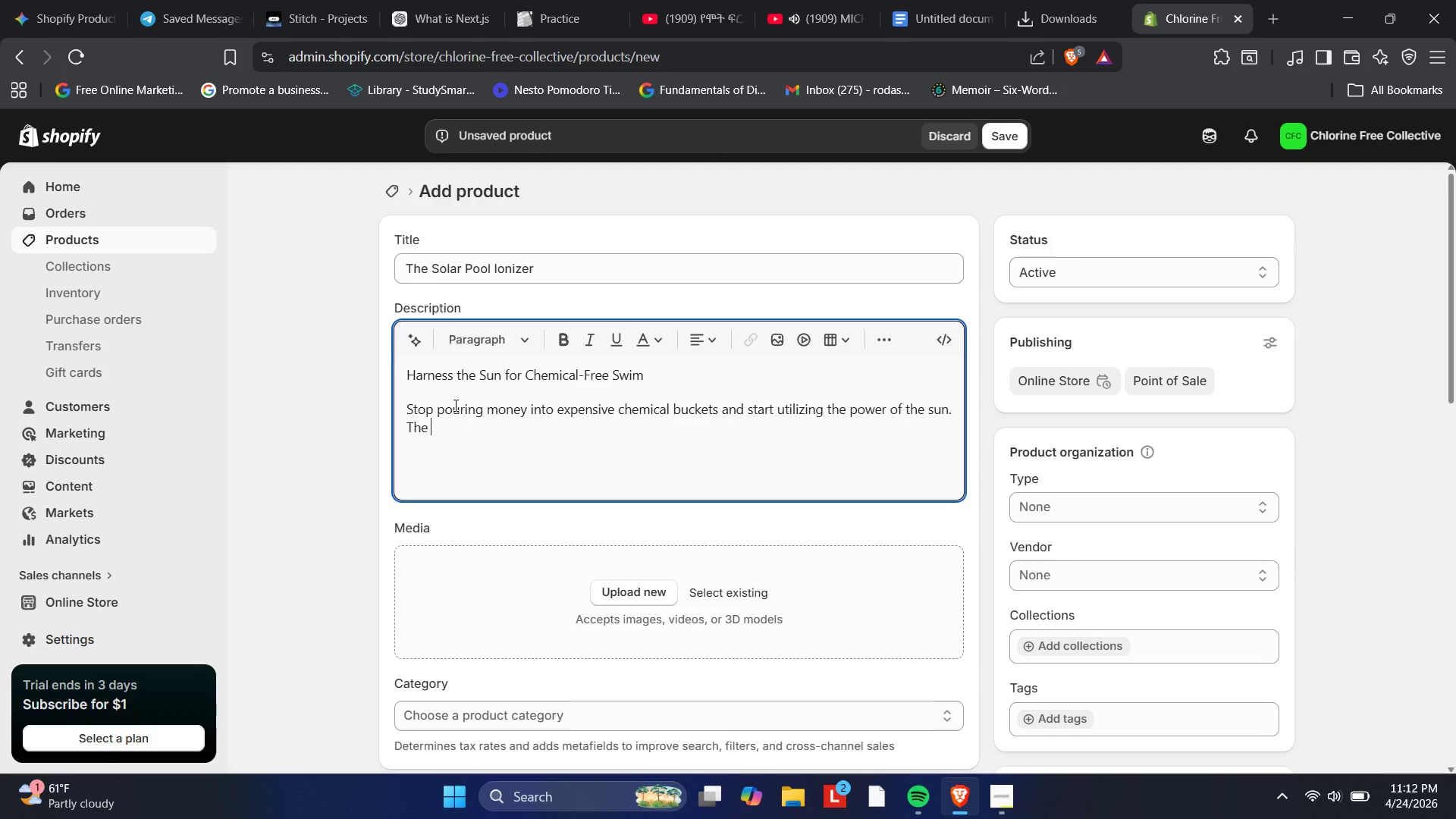 
wait(14.78)
 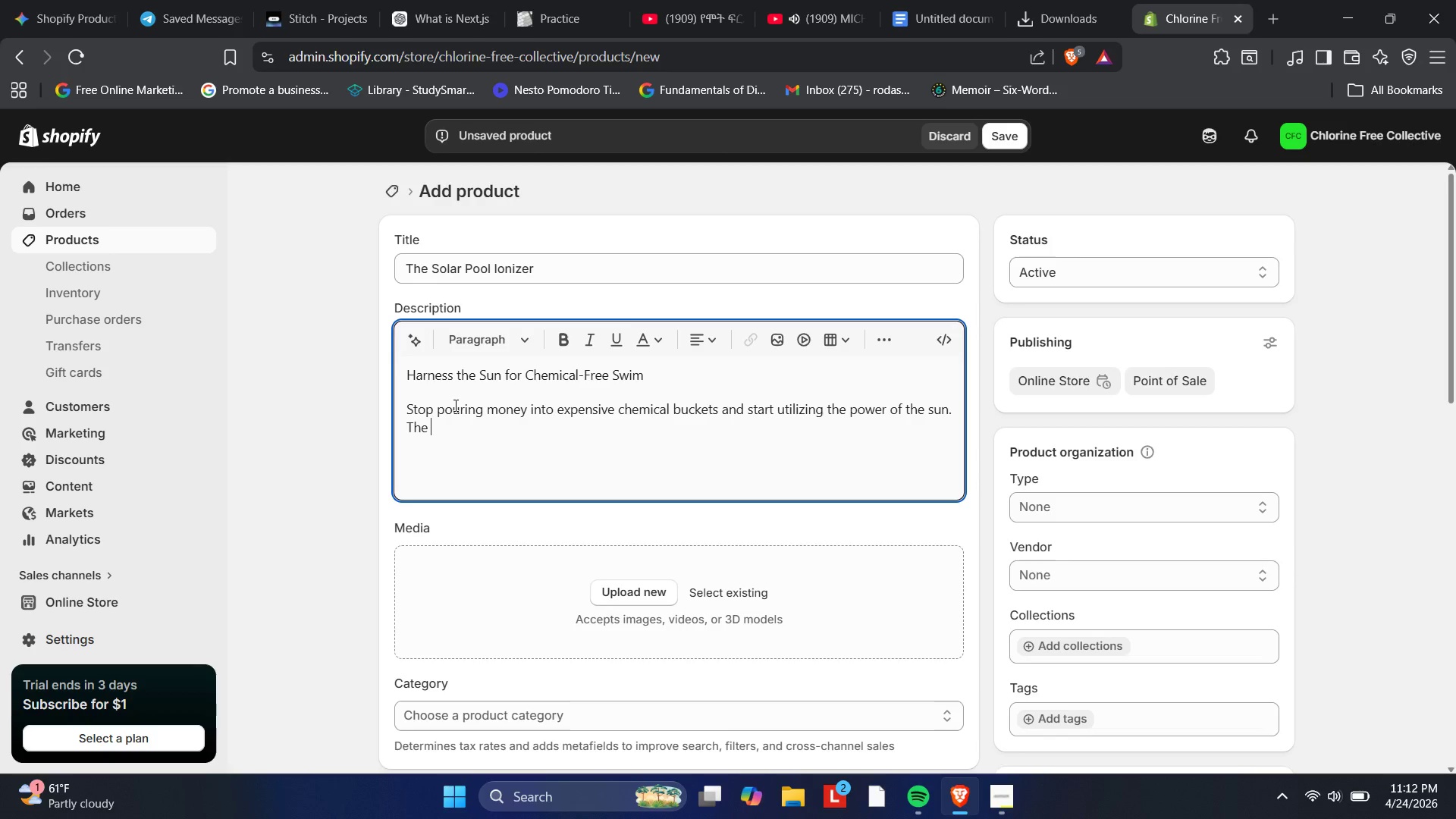 
left_click([428, 270])
 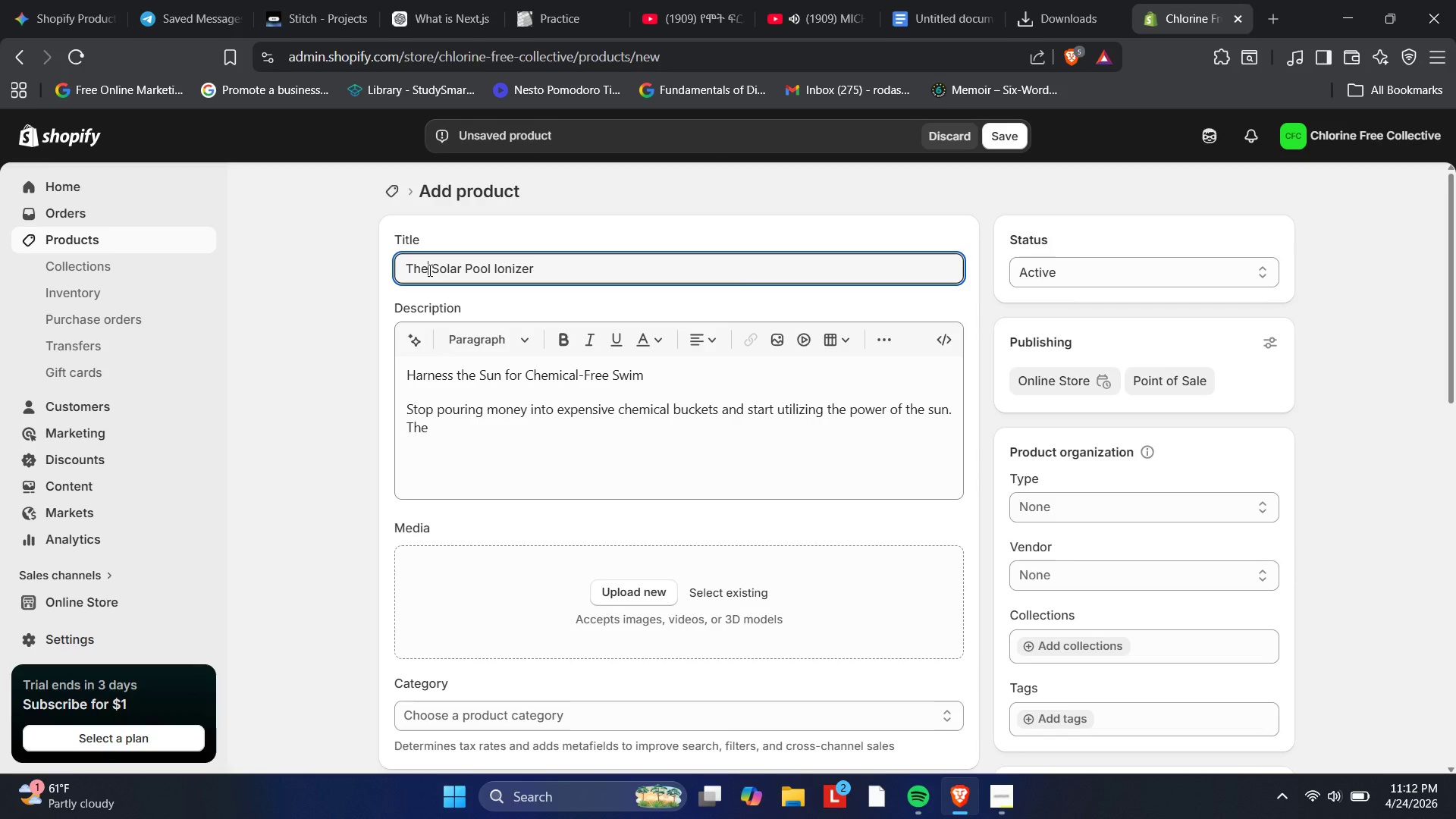 
key(Backspace)
key(Backspace)
key(Backspace)
type(hELIOS)
key(Backspace)
key(Backspace)
key(Backspace)
key(Backspace)
key(Backspace)
key(Backspace)
type(Helios)
 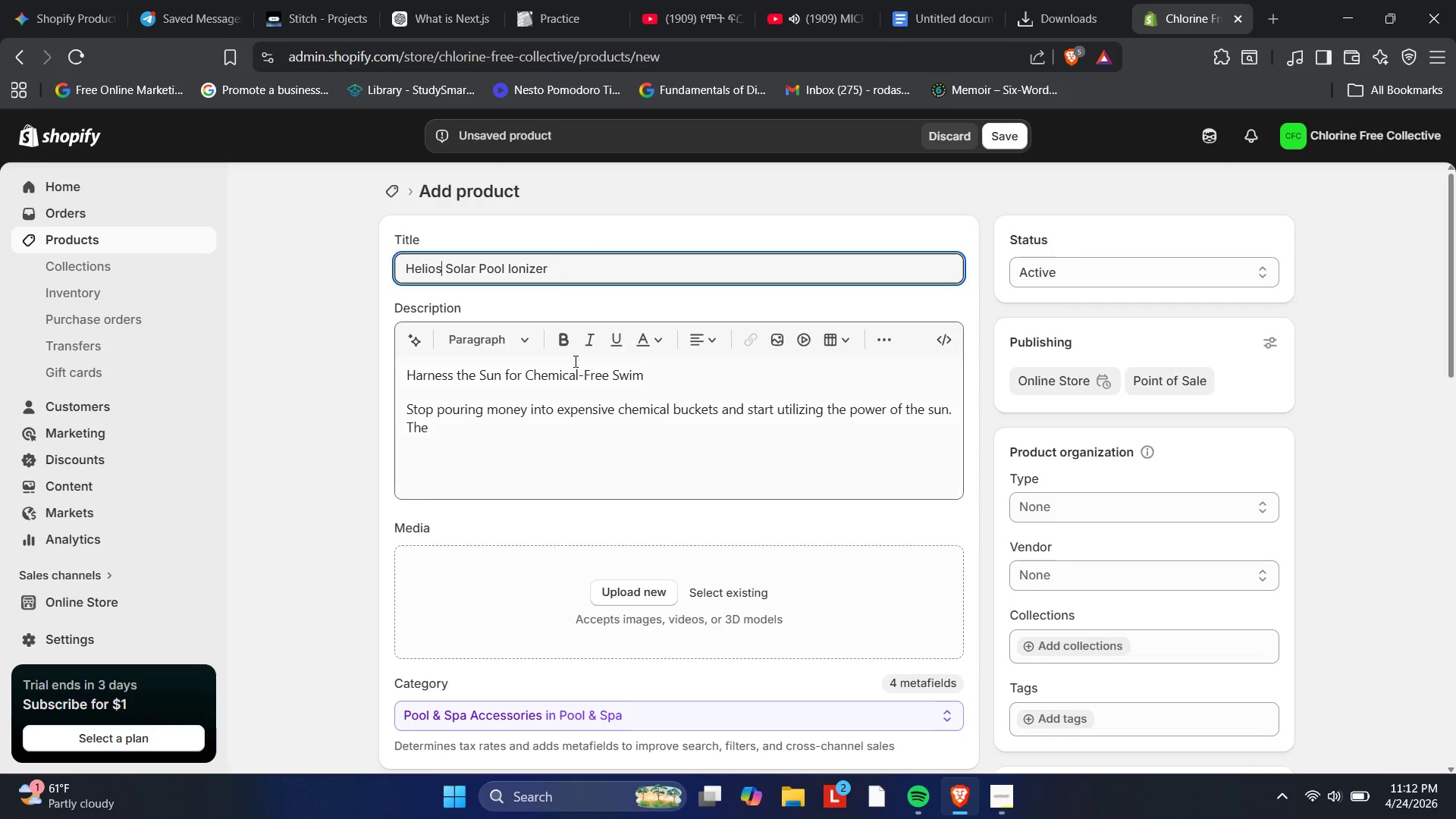 
wait(5.97)
 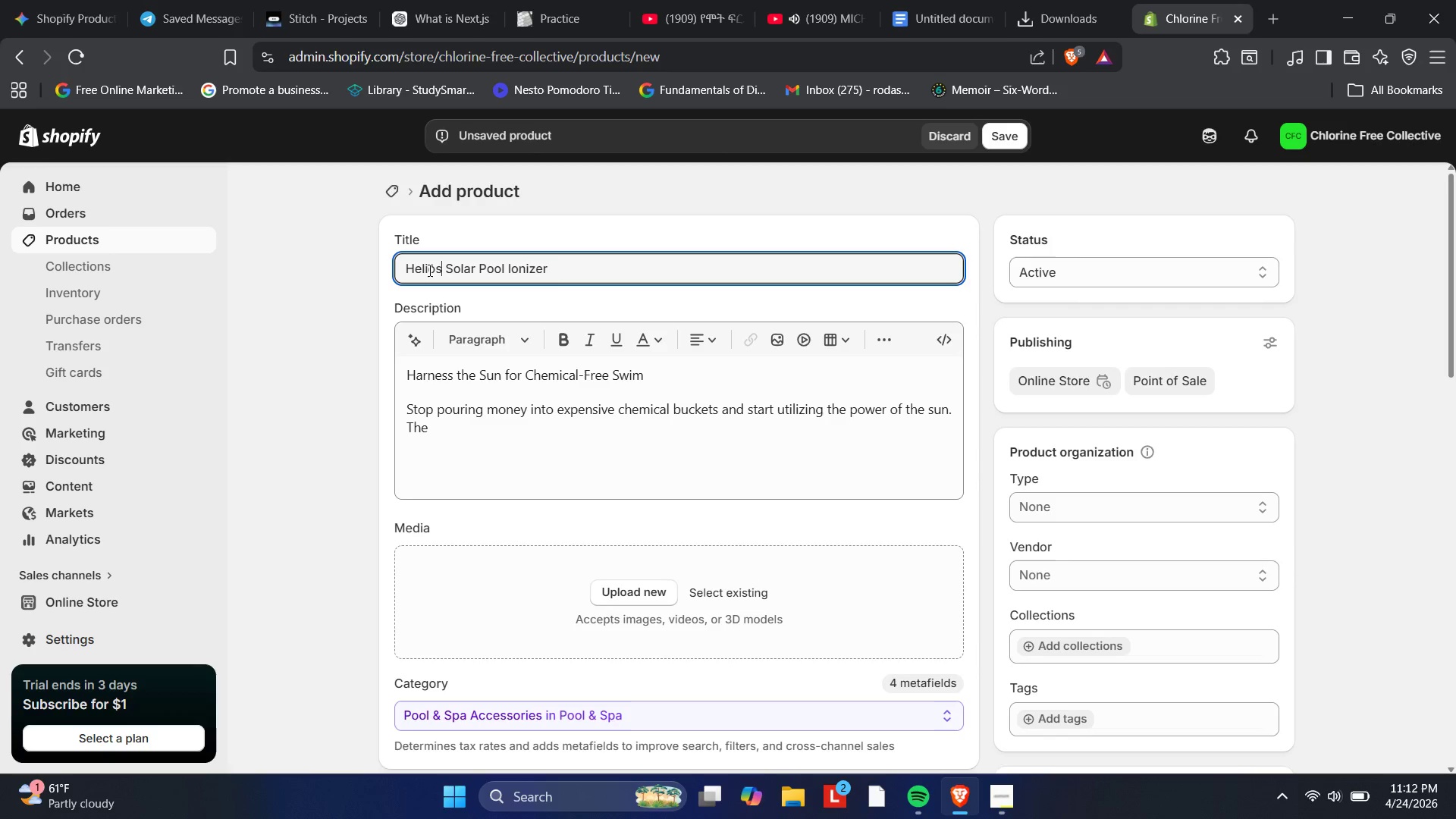 
left_click([457, 435])
 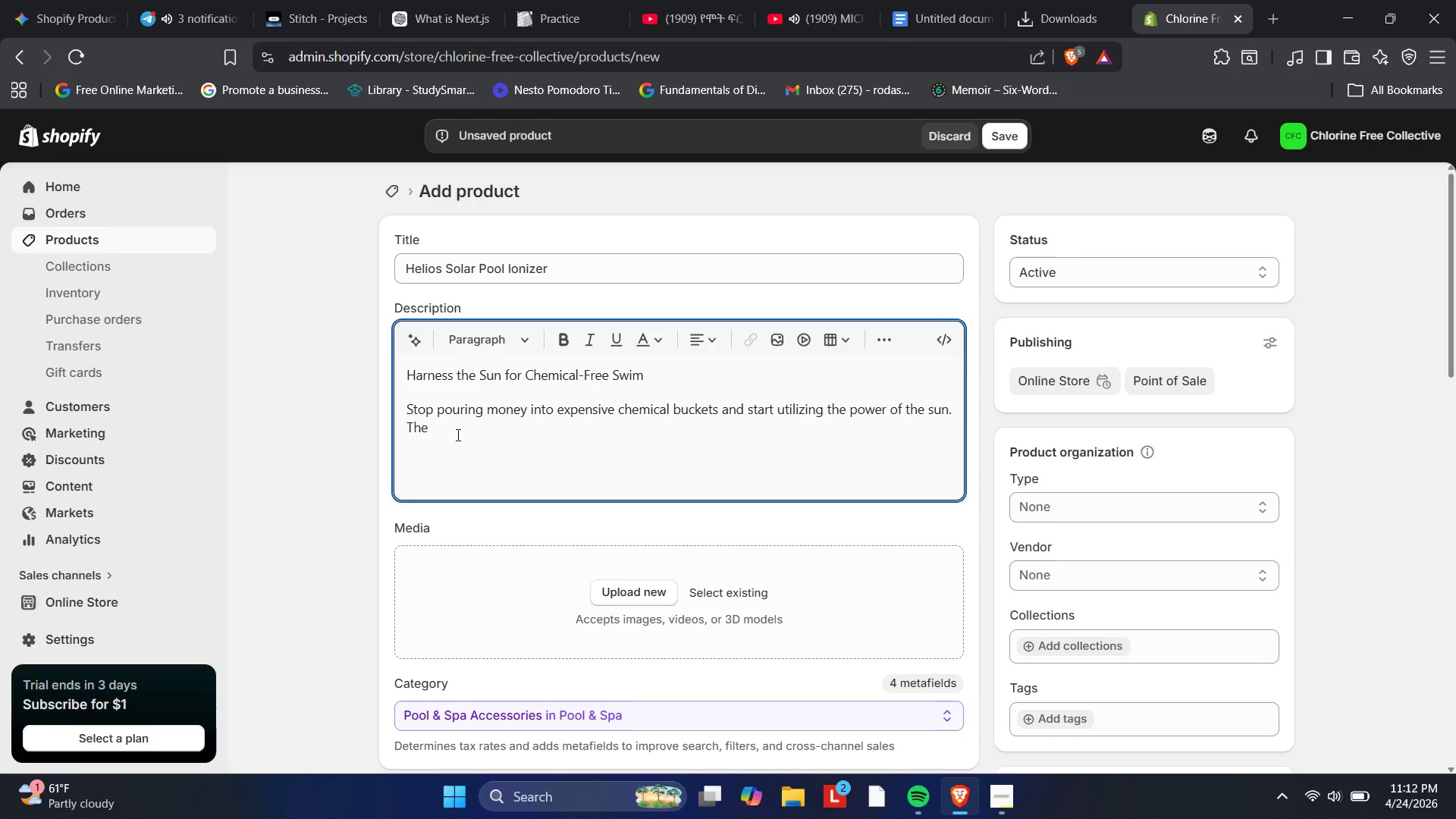 
type(Helios)
 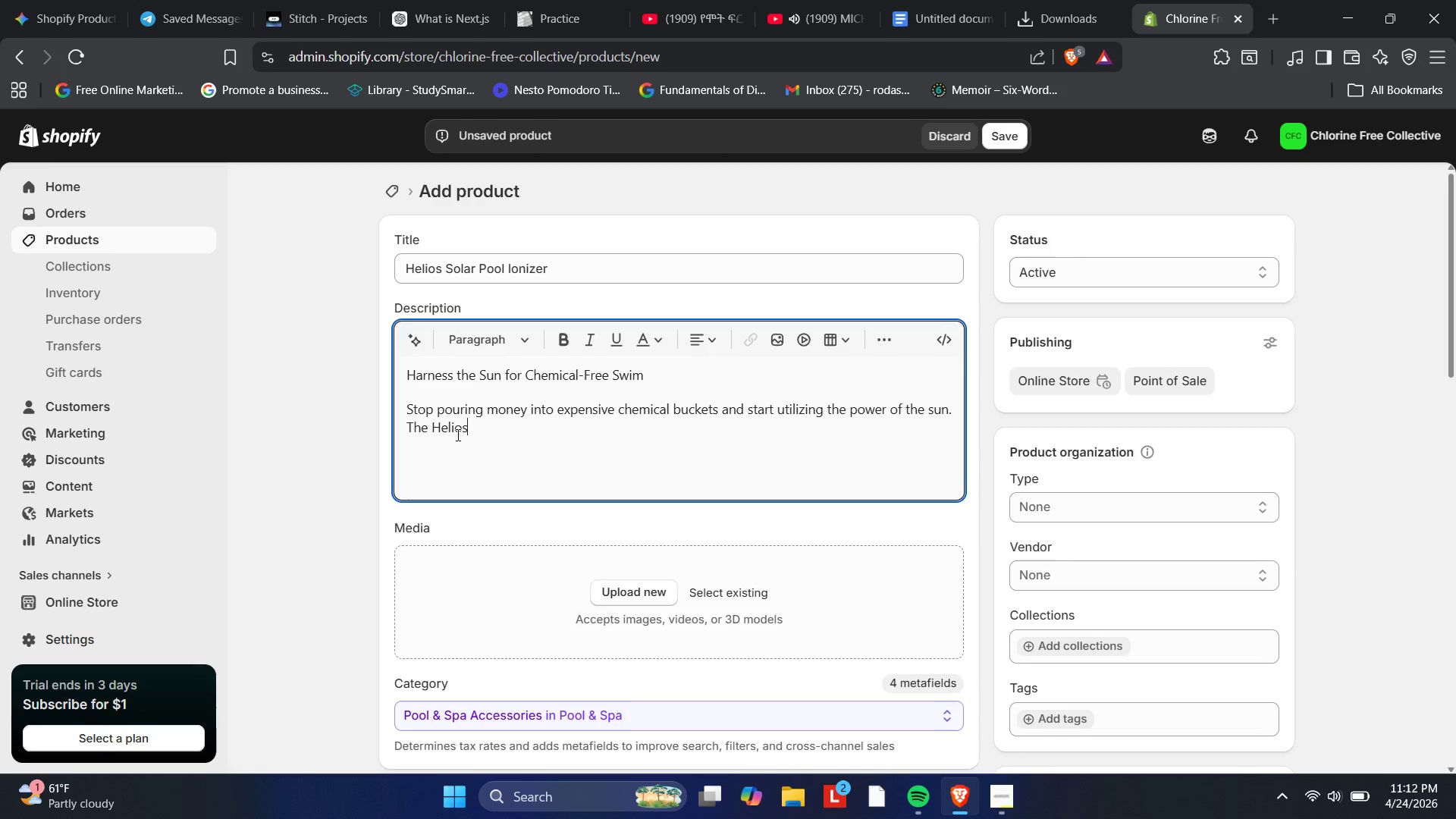 
wait(7.19)
 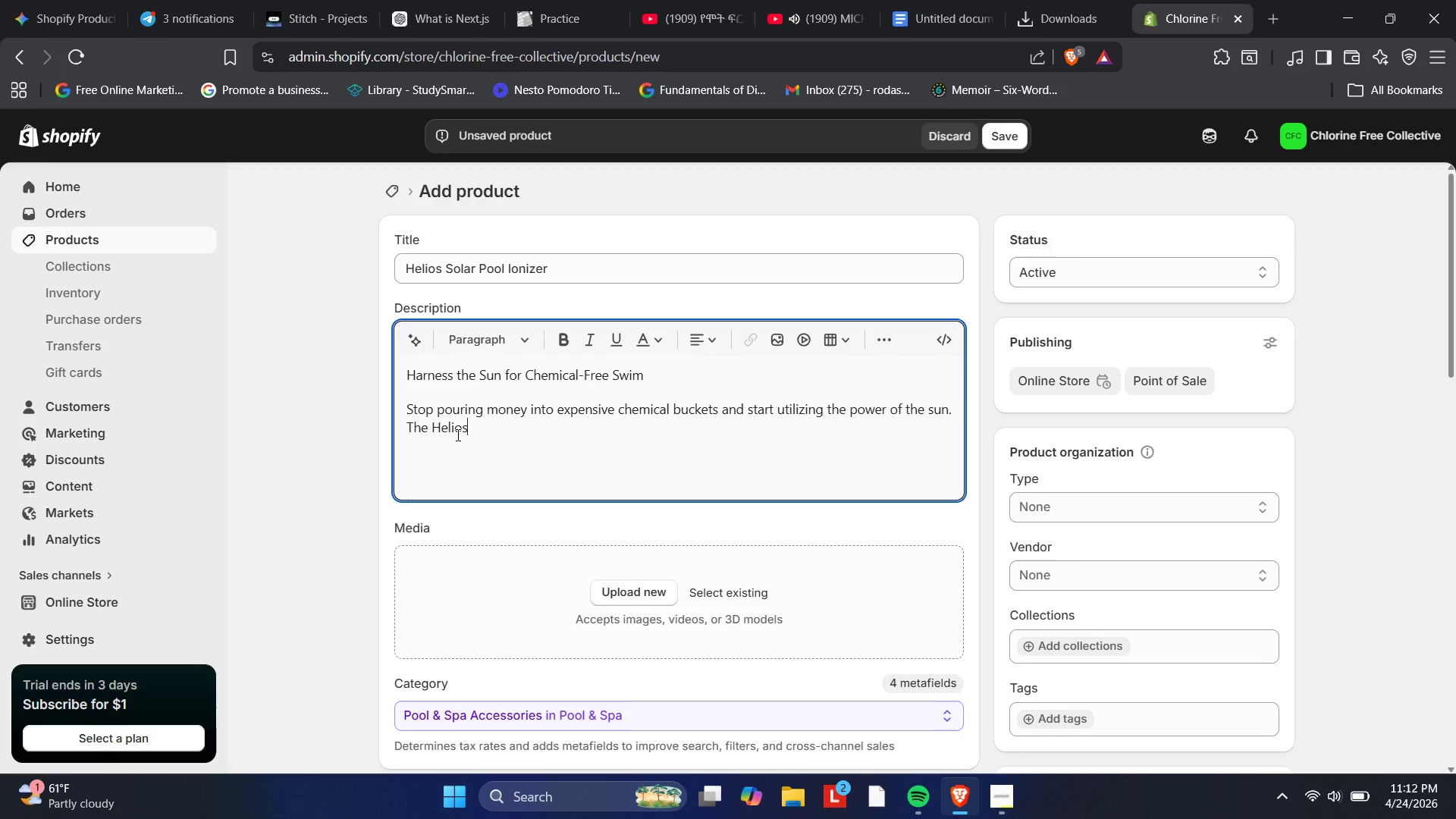 
type(-Solar)
 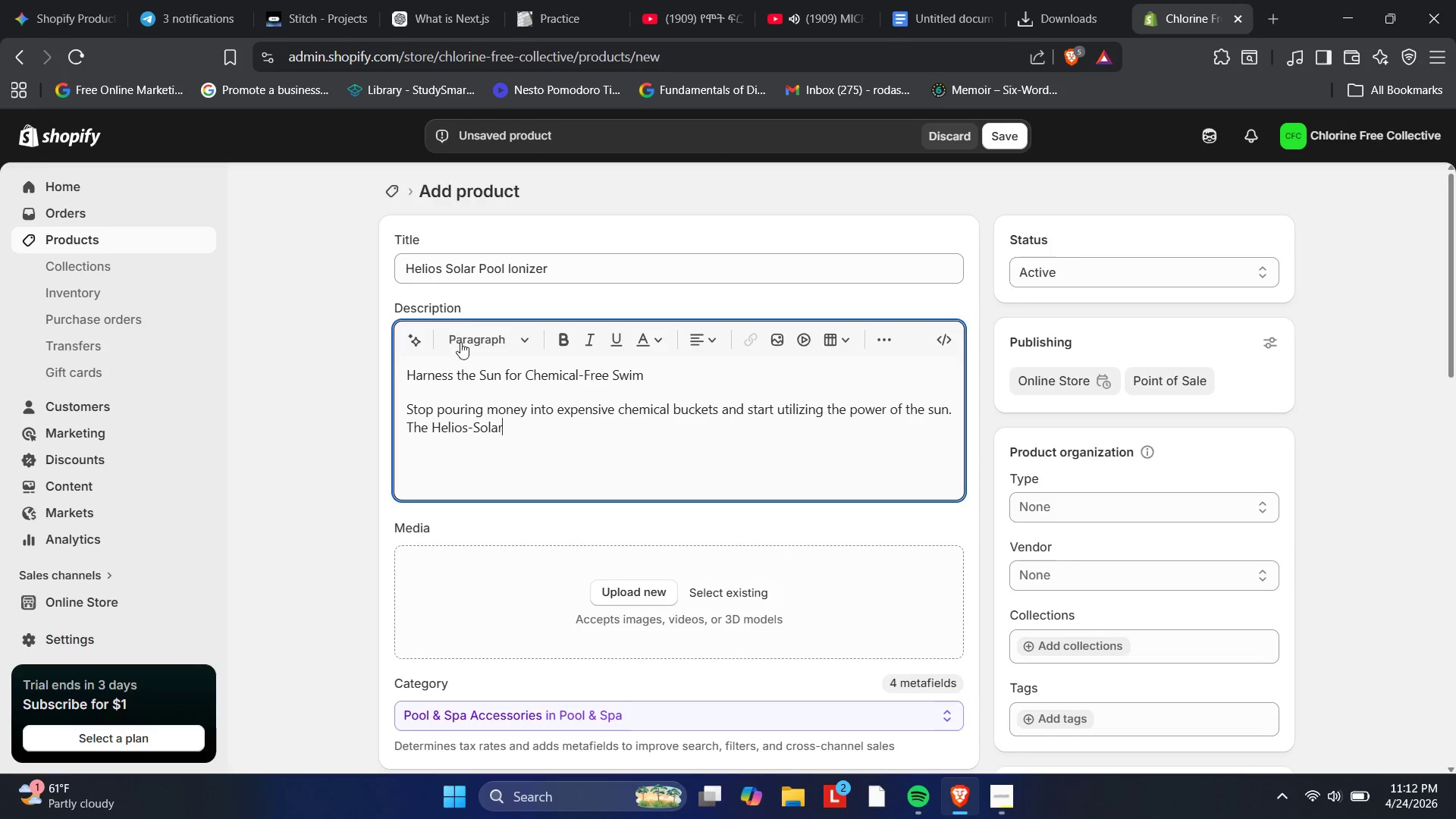 
left_click([448, 269])
 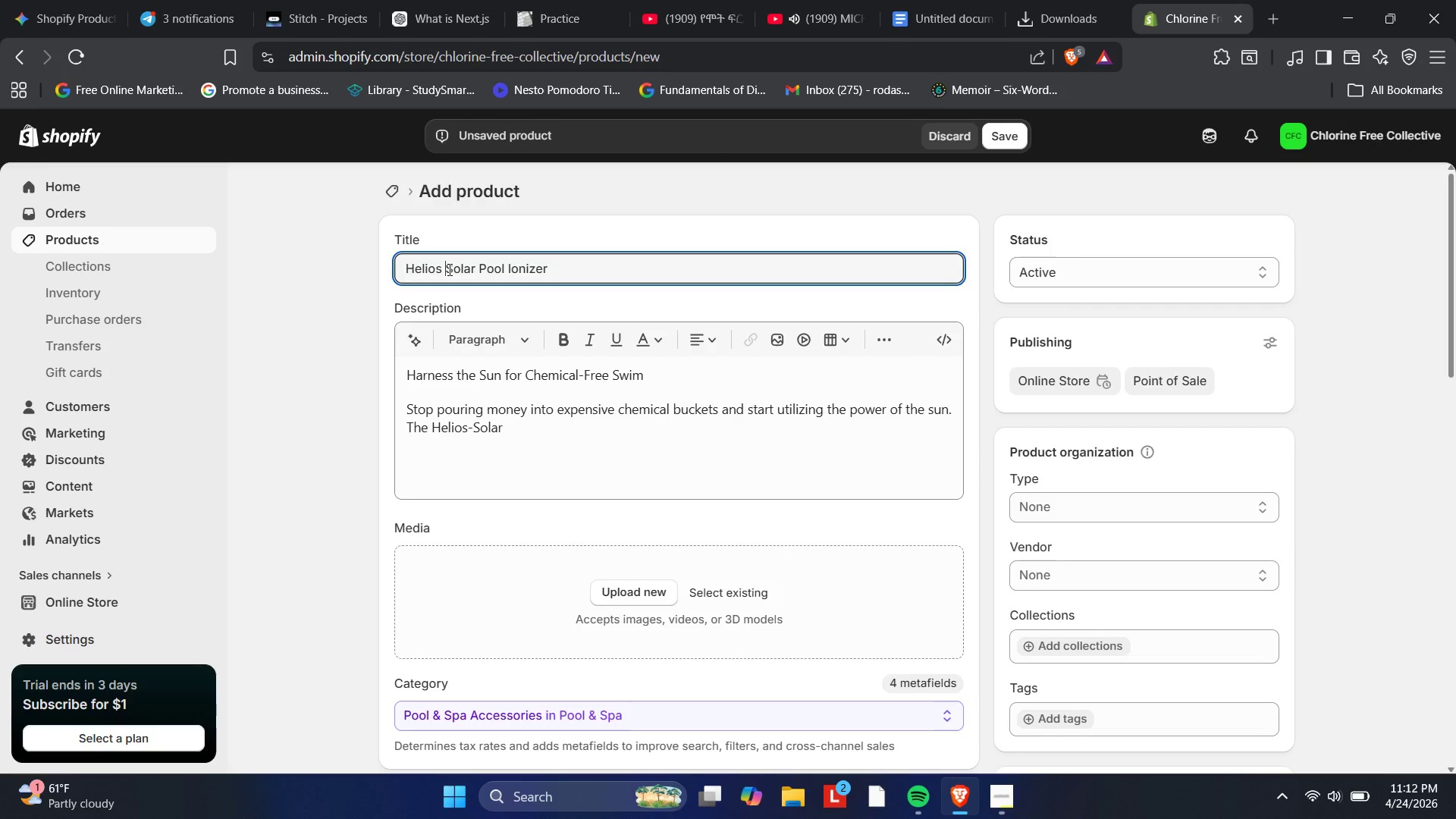 
key(Backspace)
 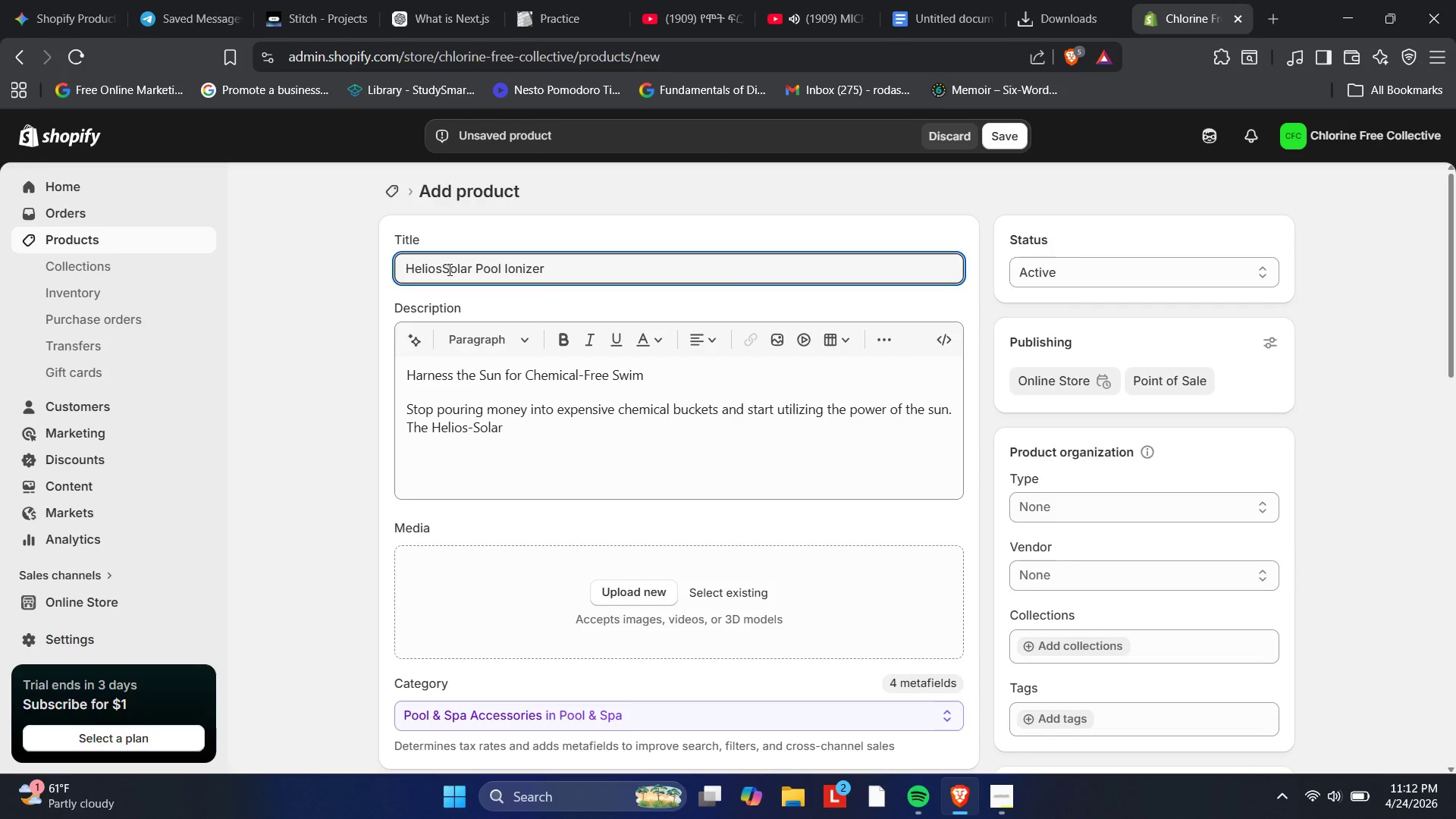 
key(Minus)
 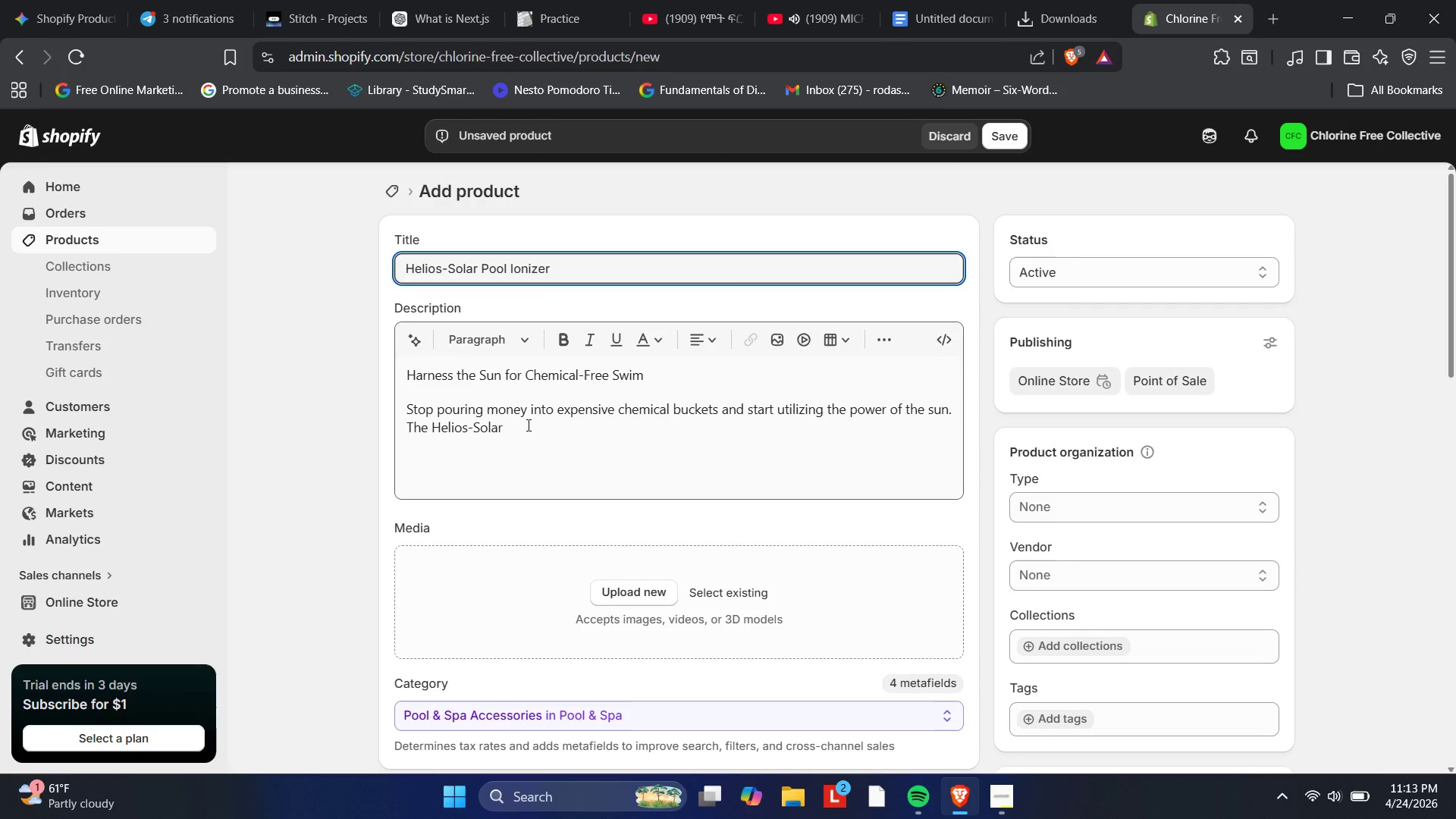 
left_click([526, 426])
 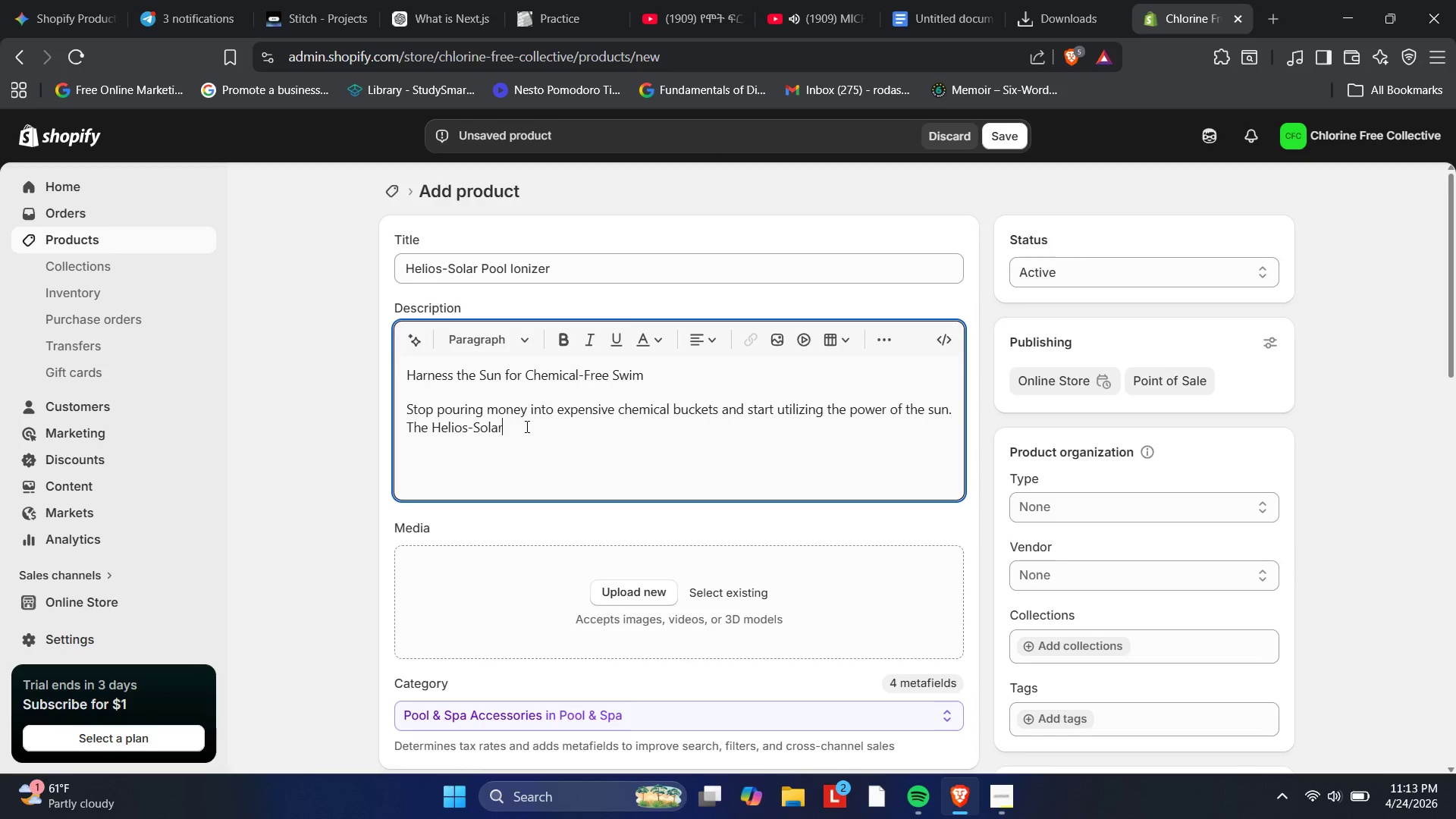 
type(I)
key(Backspace)
type( Ionoer )
key(Backspace)
key(Backspace)
key(Backspace)
key(Backspace)
type(izer )
 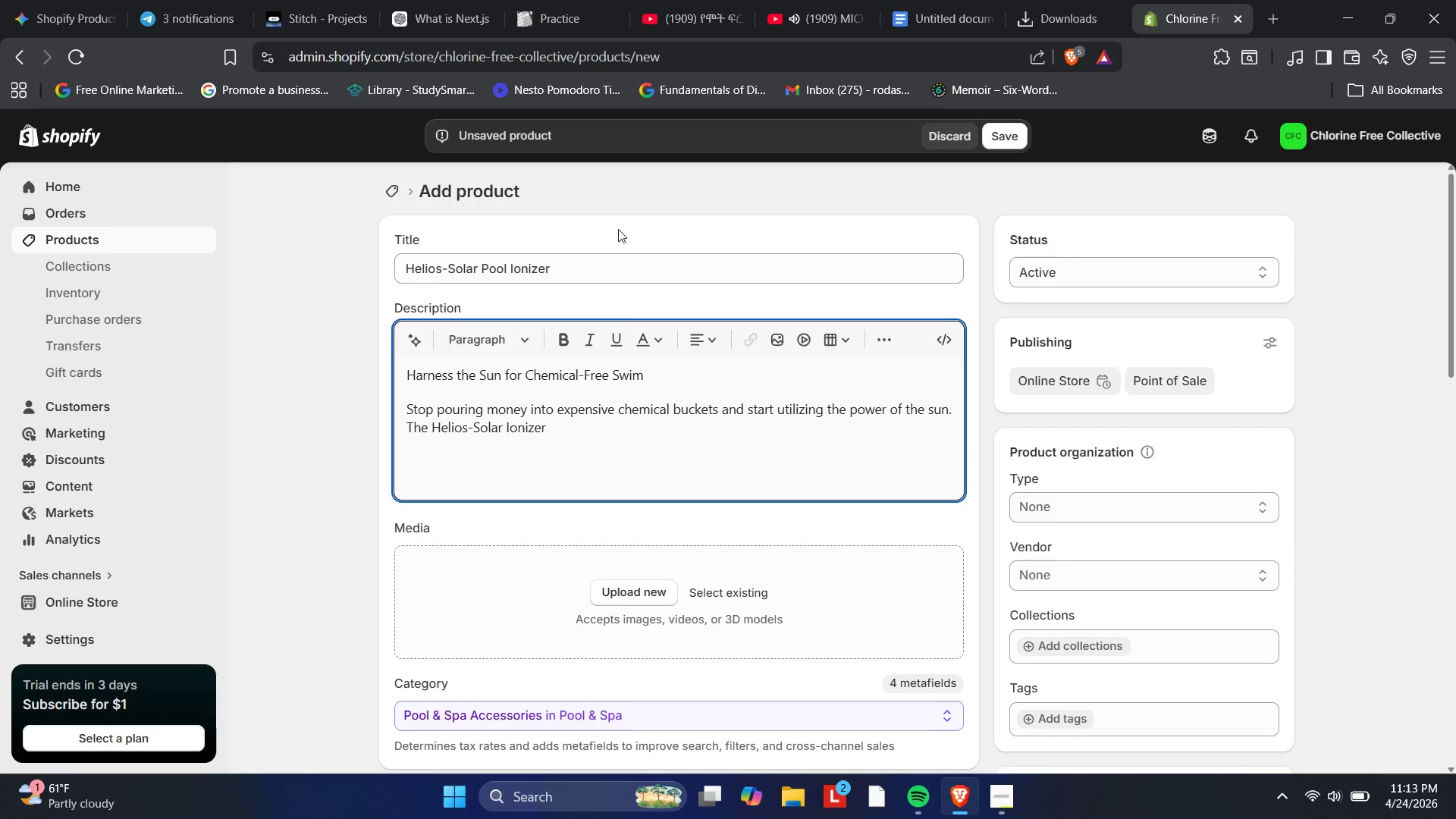 
type(is the ultimate solutionfor pool owners who want )
 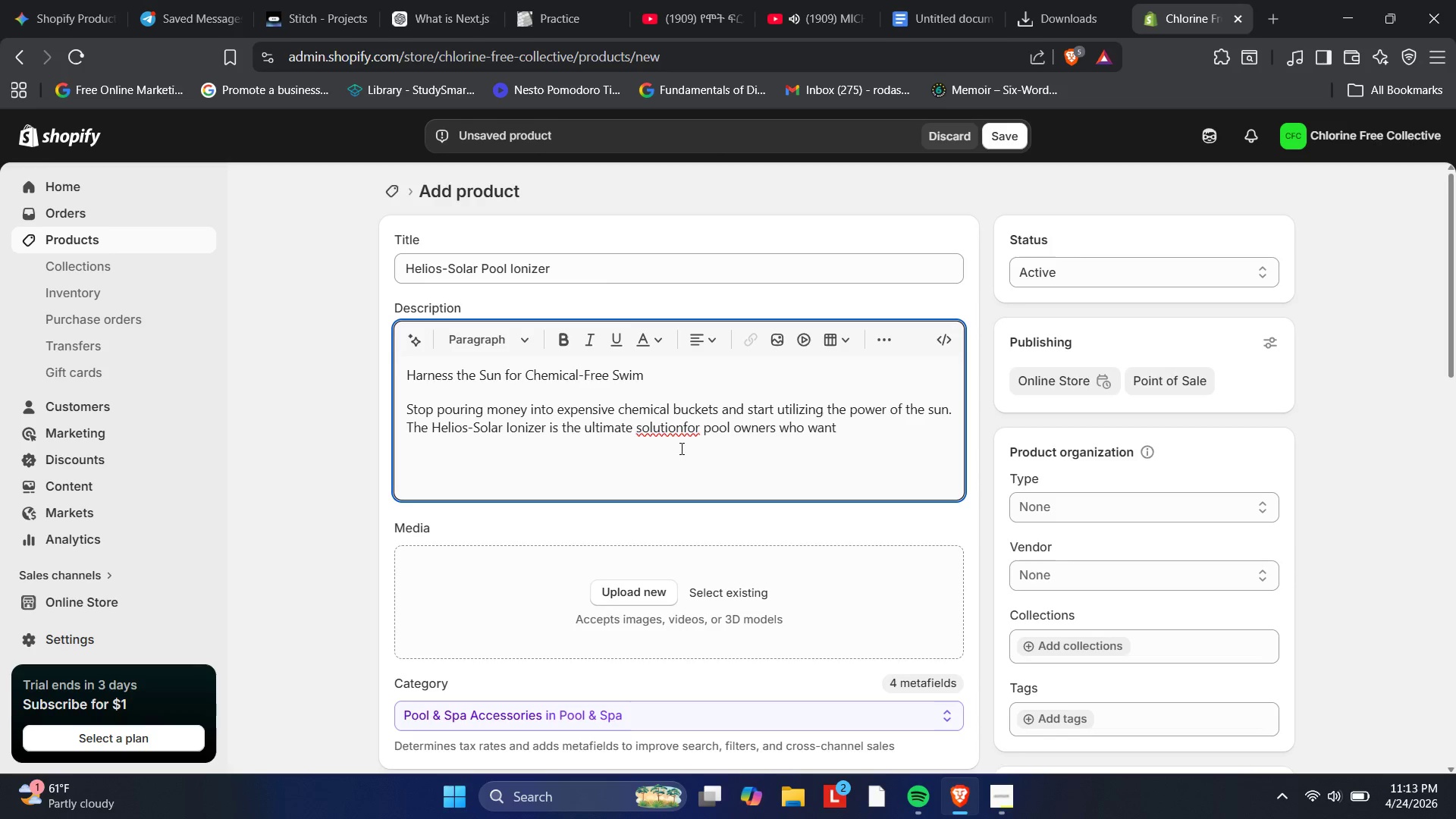 
left_click([681, 428])
 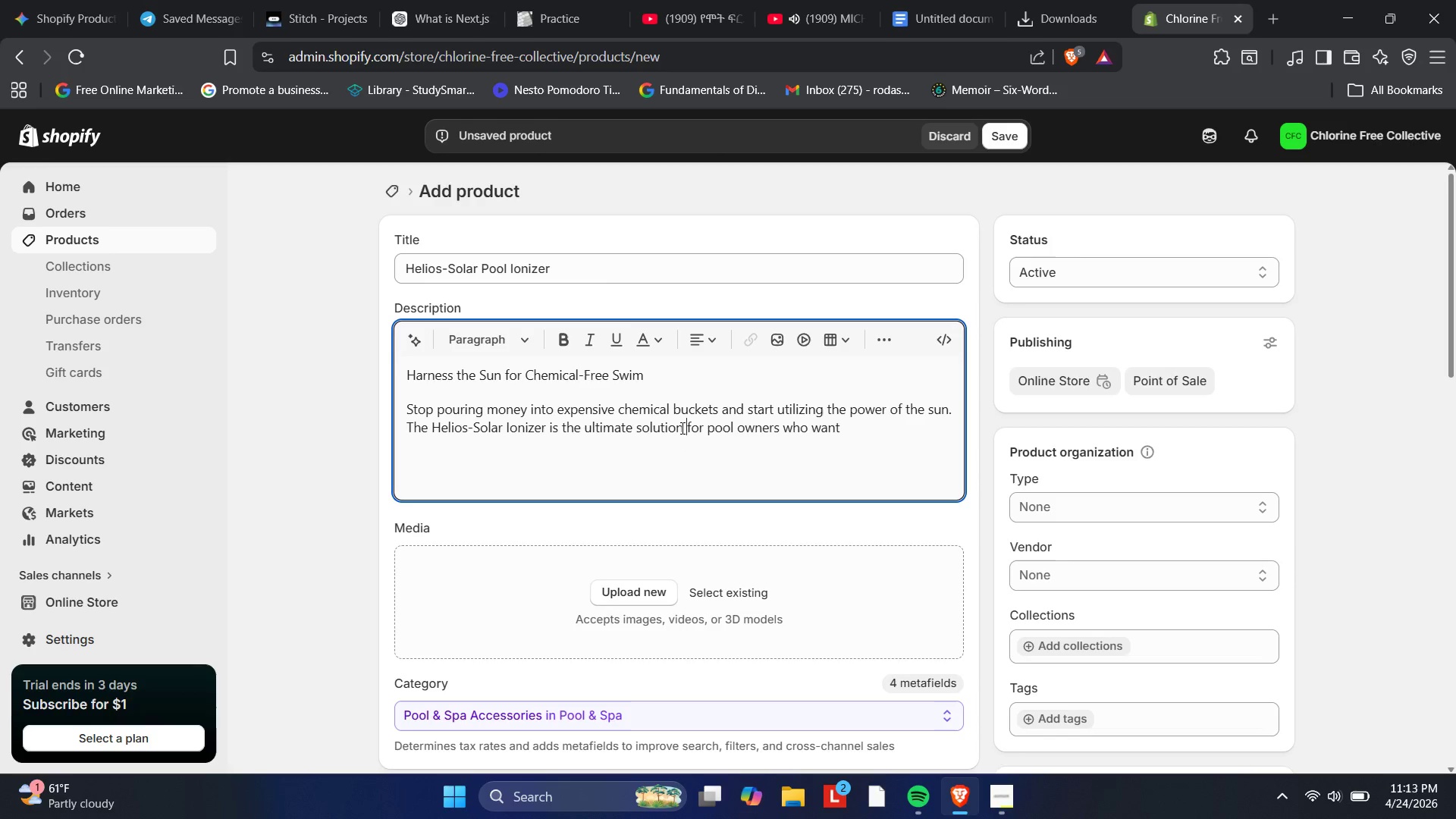 
key(Space)
 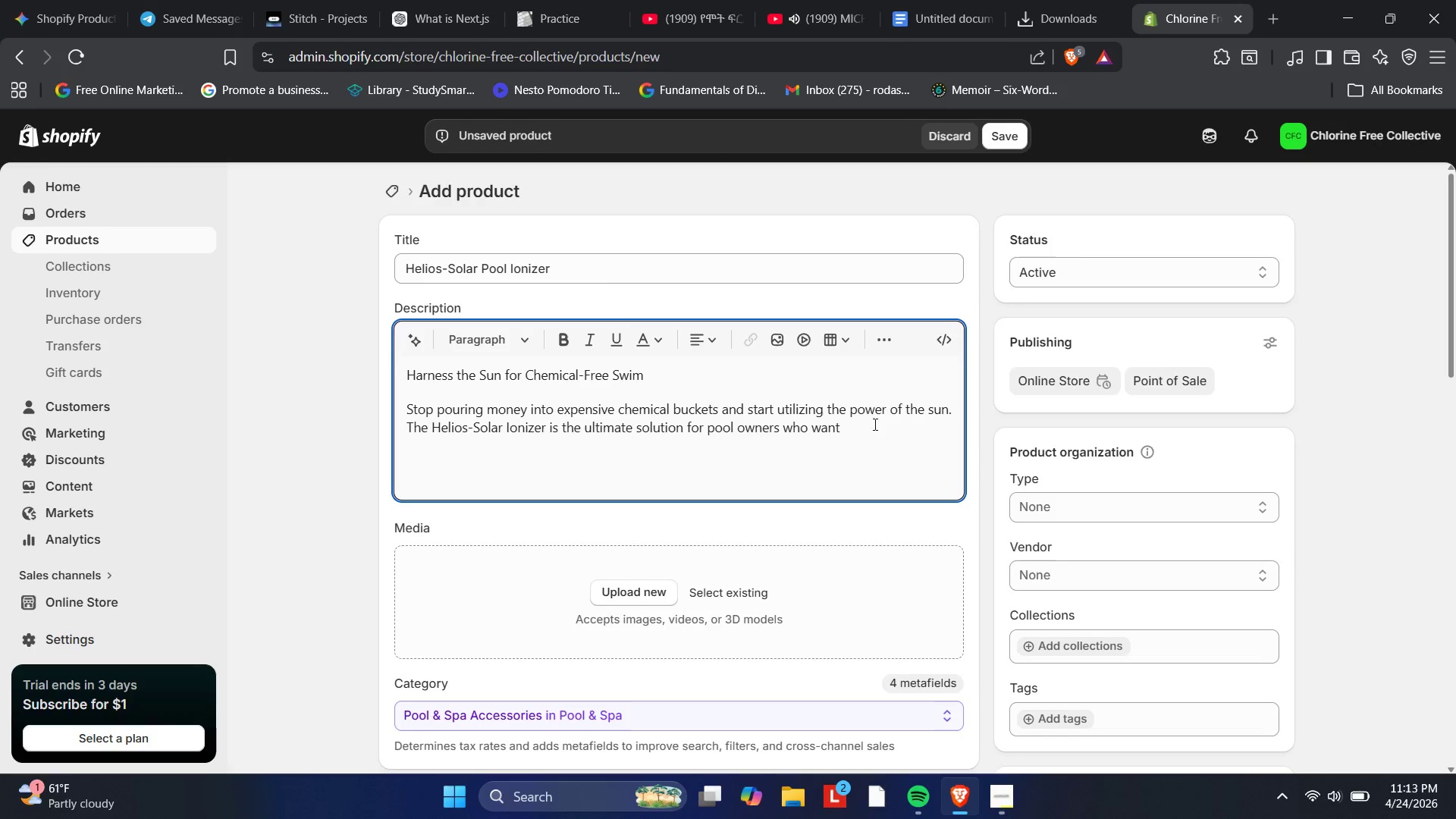 
left_click([874, 426])
 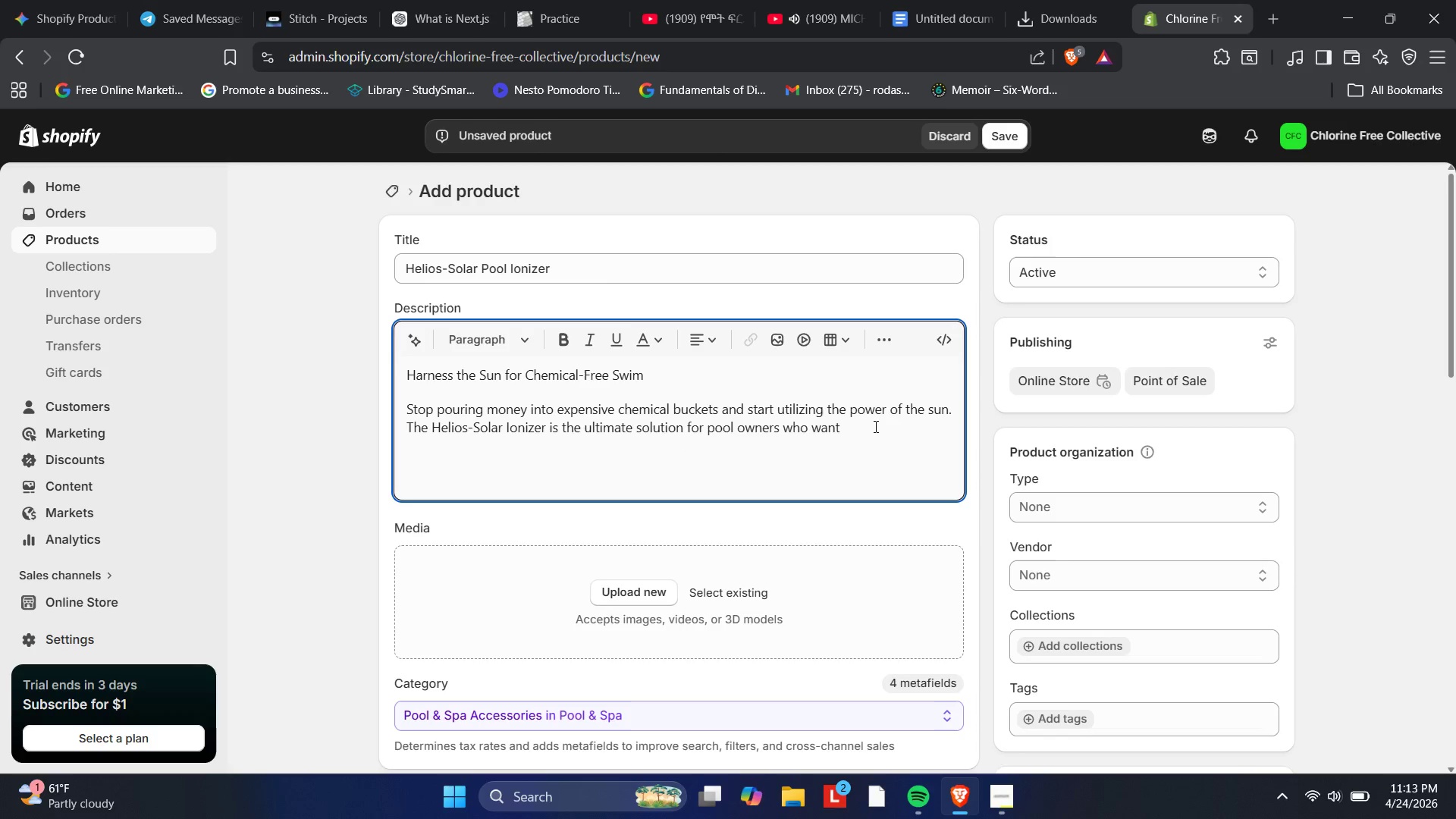 
type(cry)
 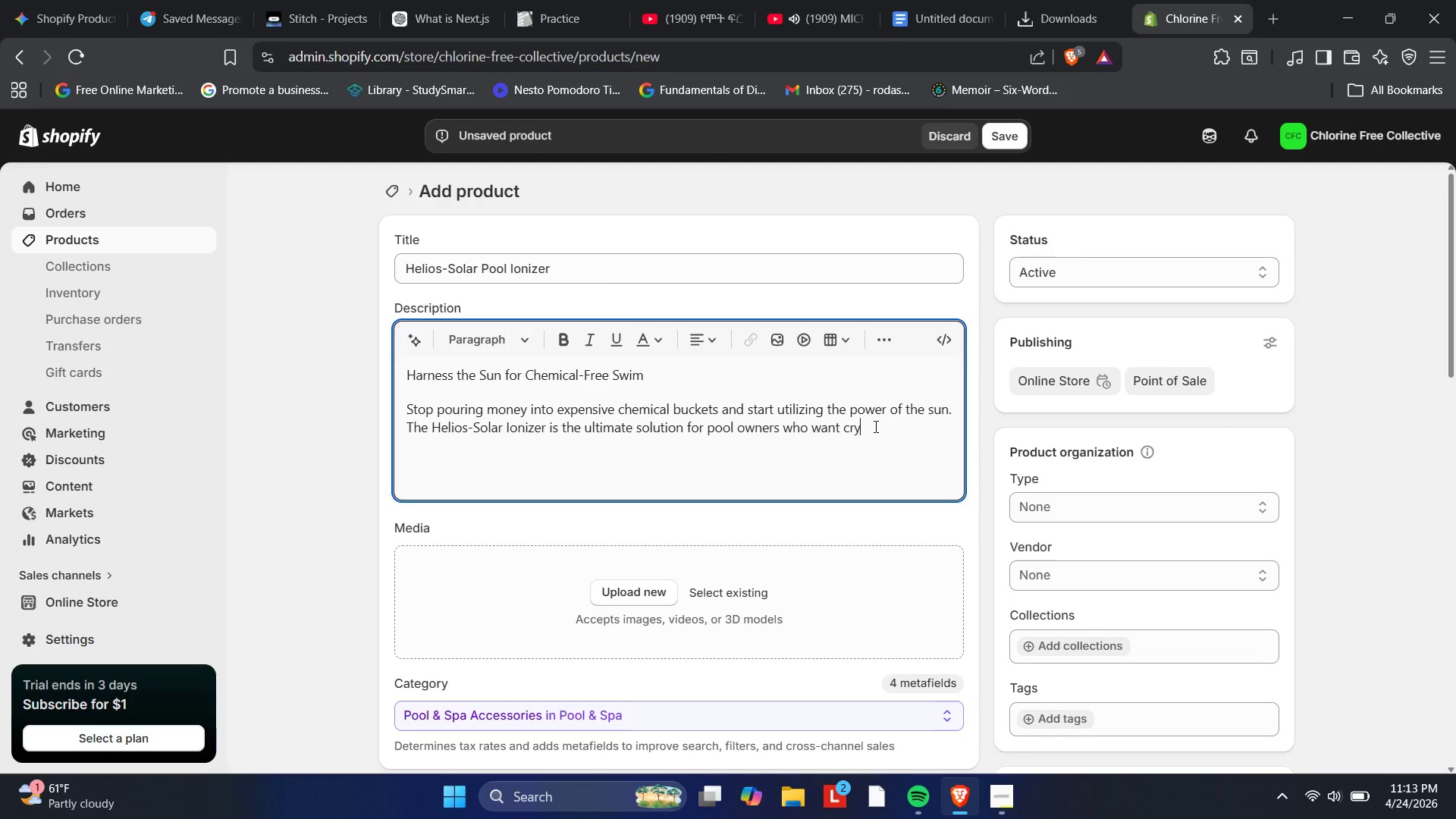 
type(stal-clear water without the harsh side effect )
key(Backspace)
type(s of high chlorine levels. This unit floats on your )
 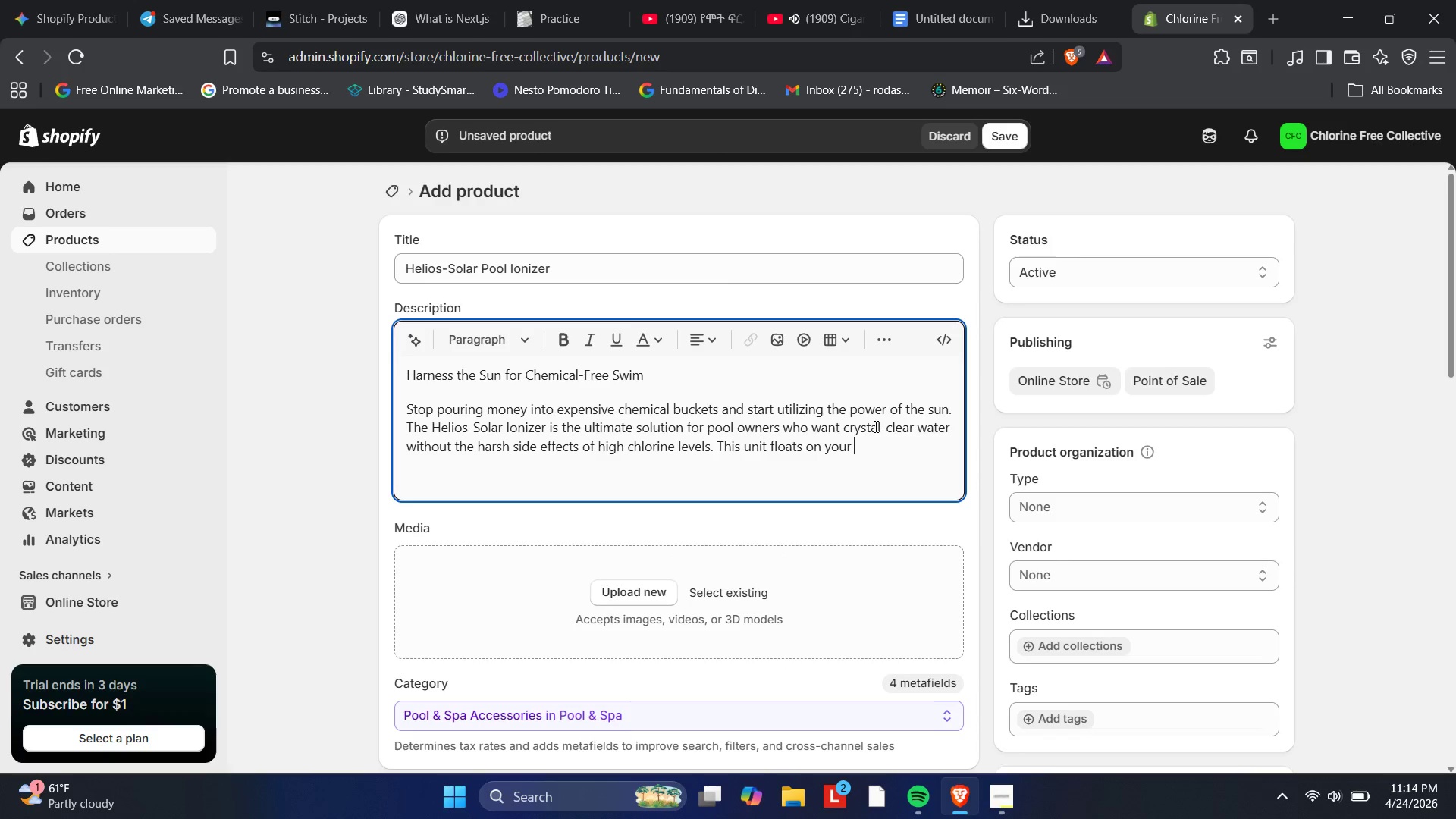 
wait(5.75)
 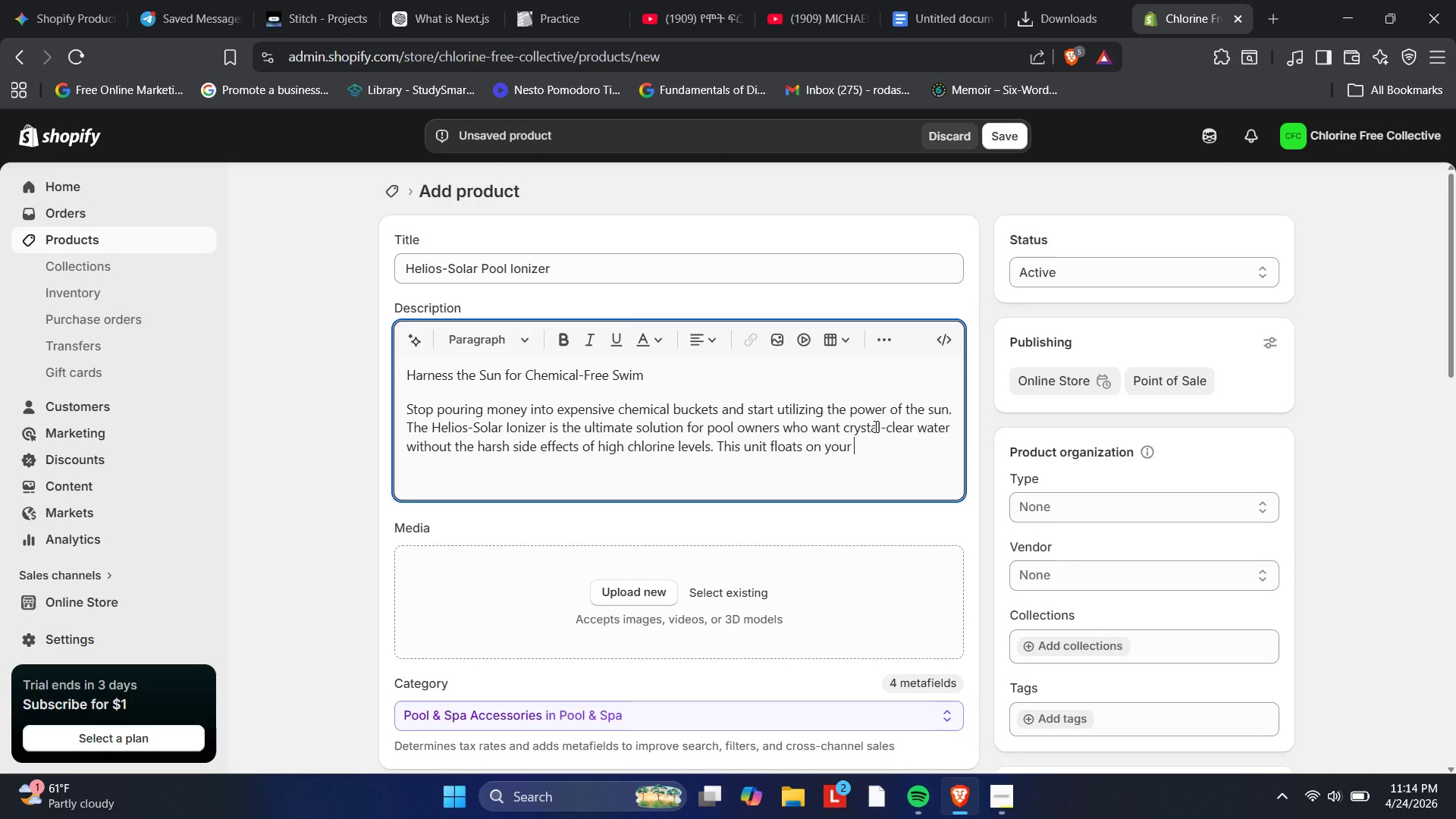 
type(pool surface )
key(Backspace)
type(, using solar energy to release natural mineral ions that destr)
 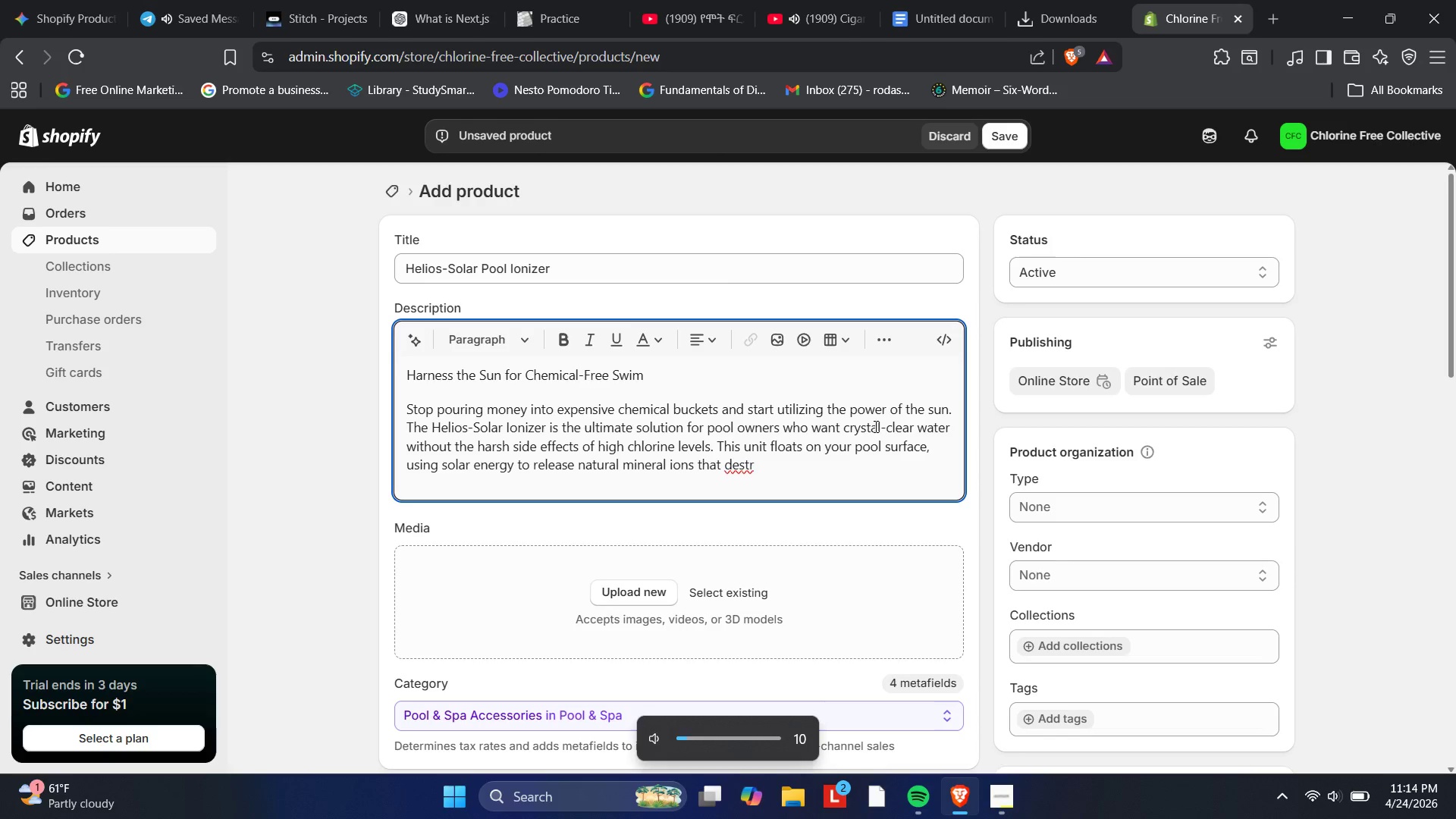 
wait(8.69)
 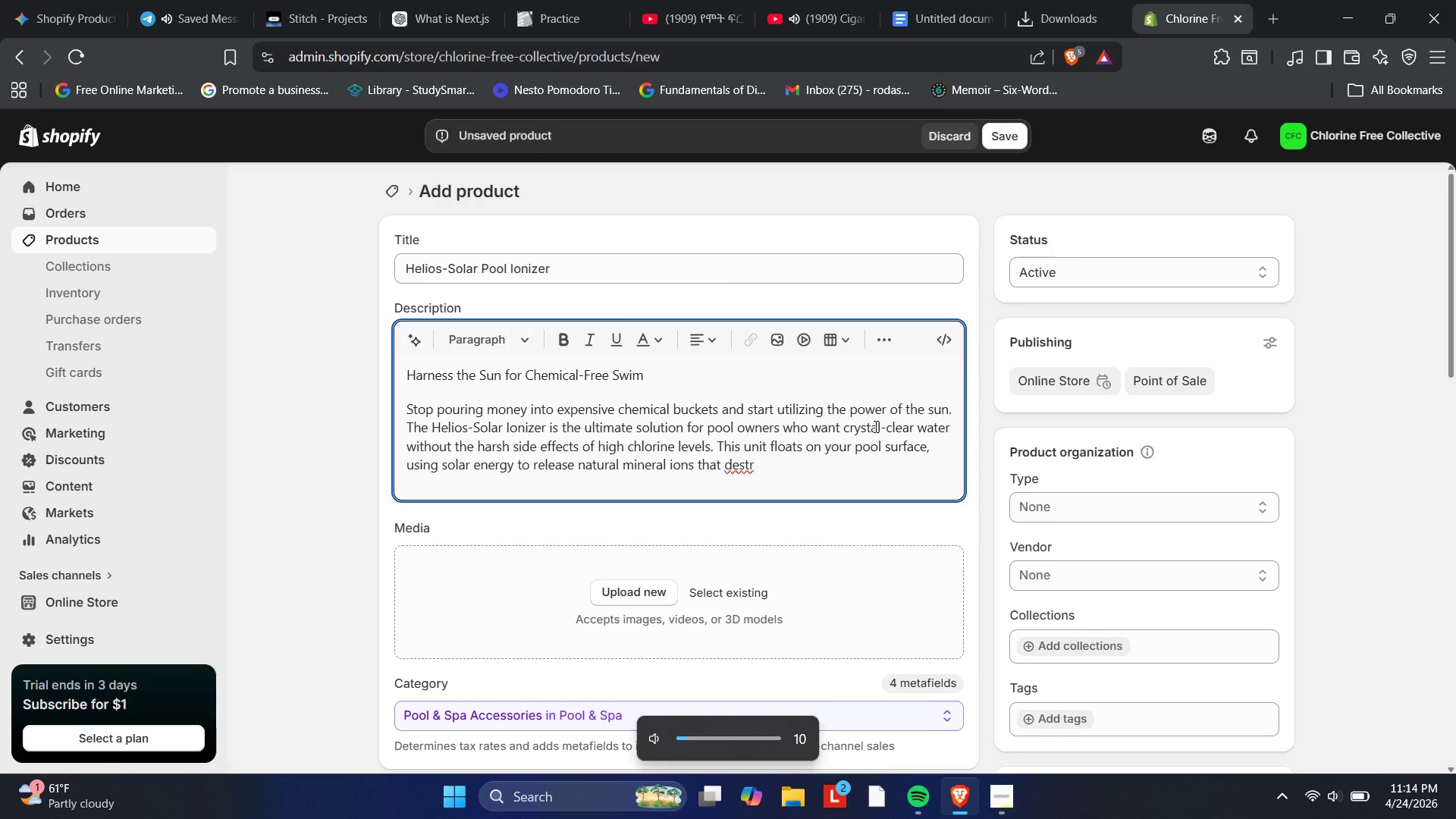 
key(VolumeUp)
 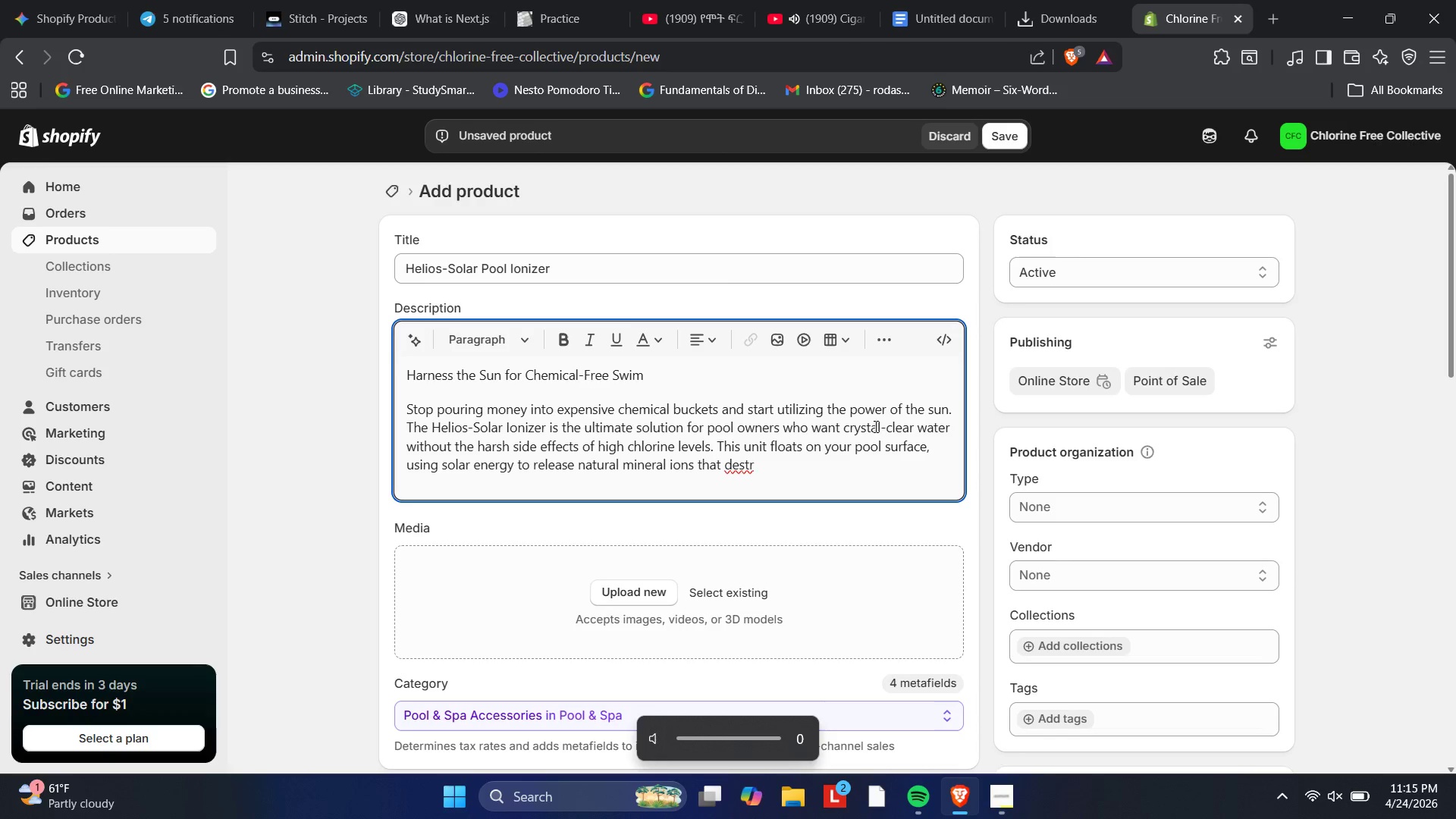 
key(VolumeUp)
 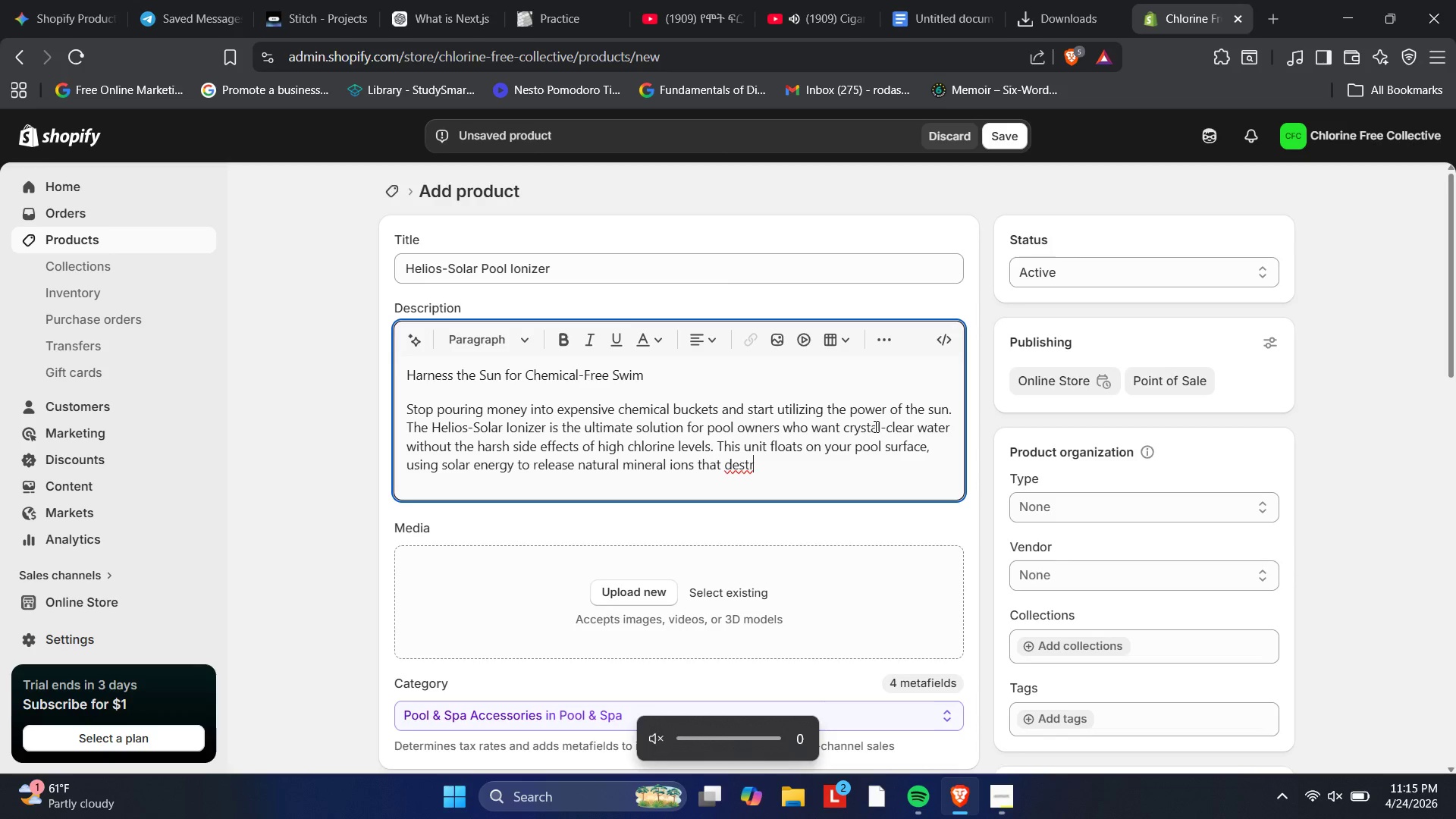 
key(VolumeUp)
 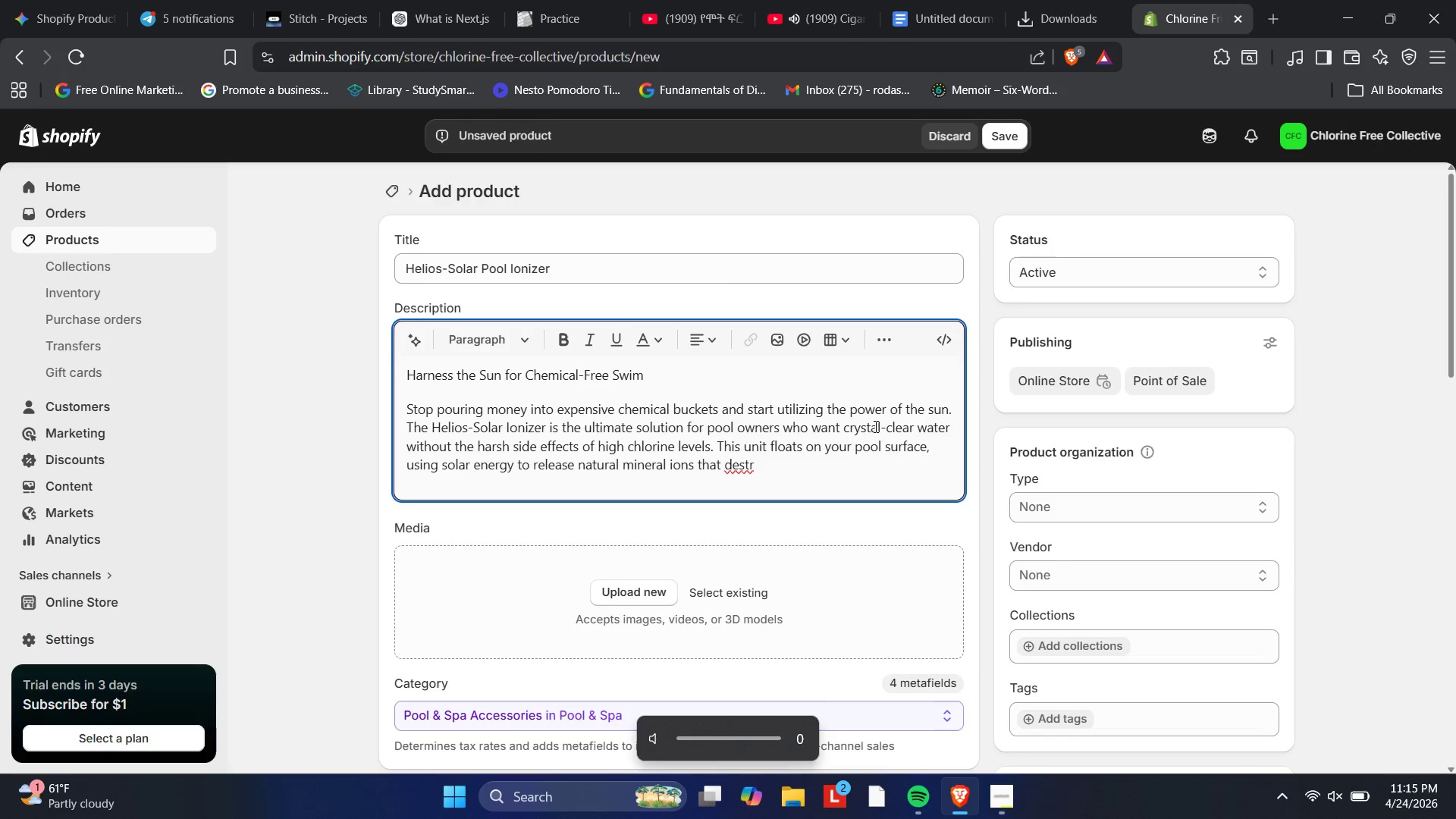 
key(VolumeUp)
 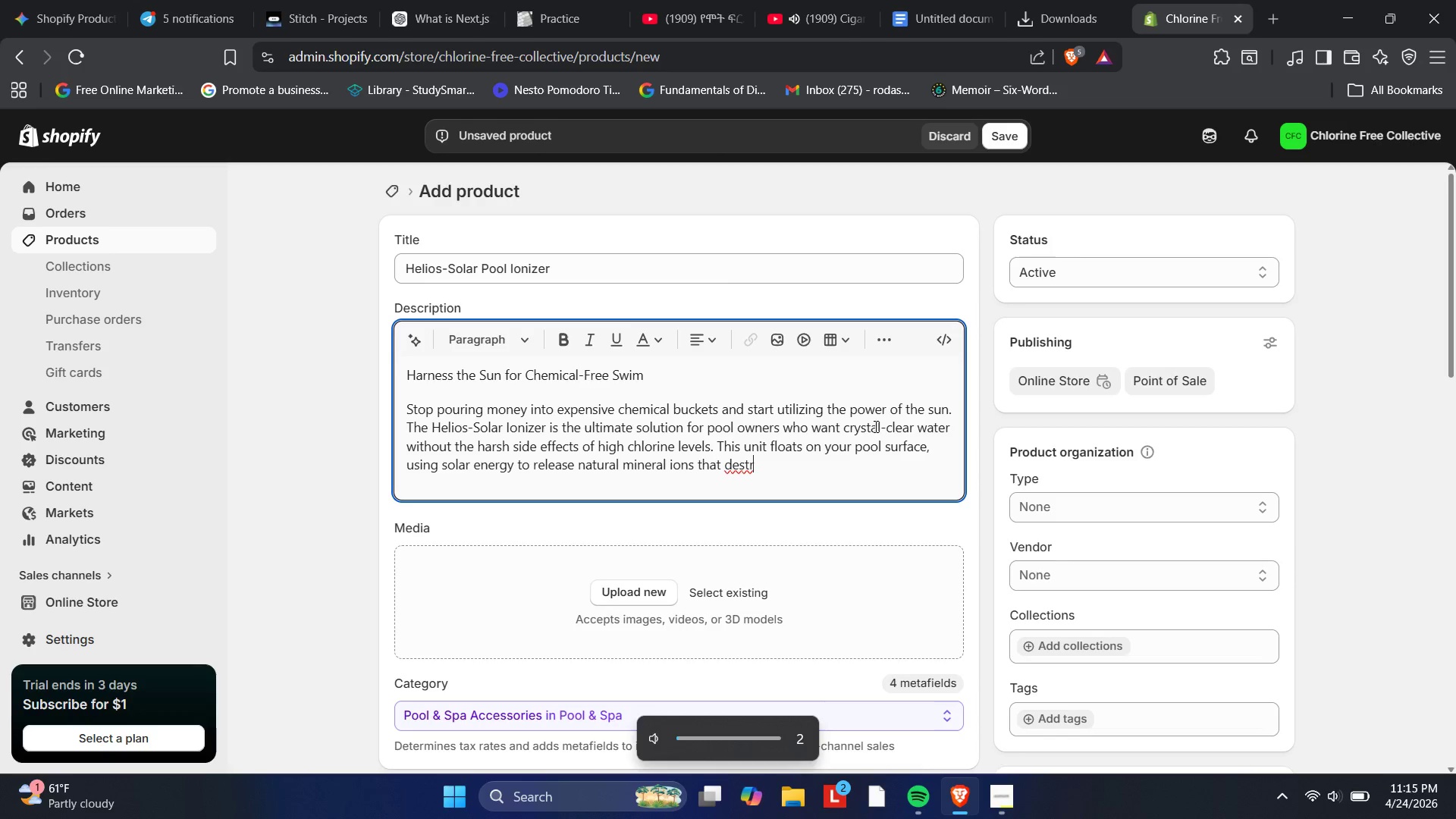 
key(VolumeUp)
 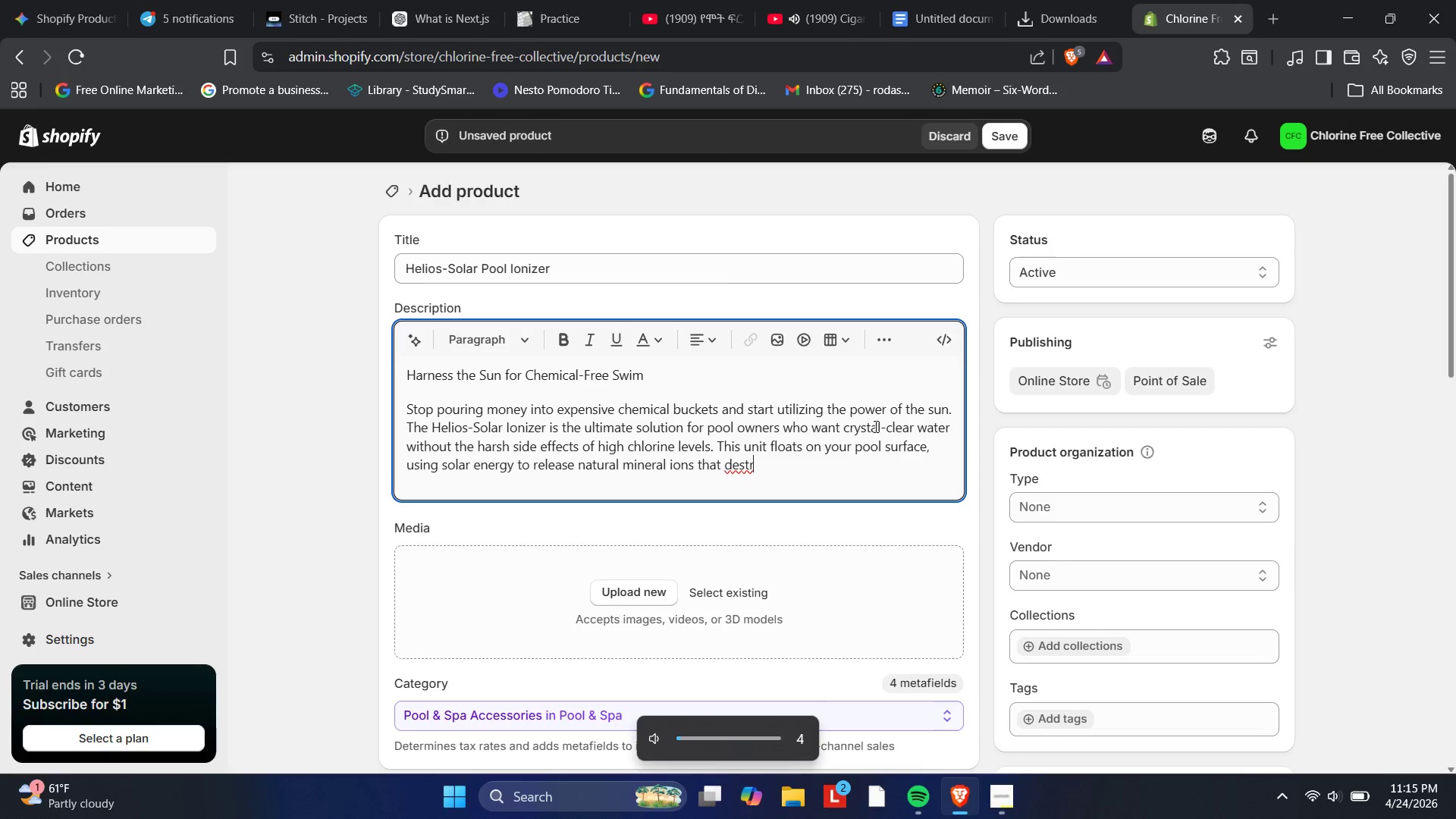 
key(VolumeUp)
 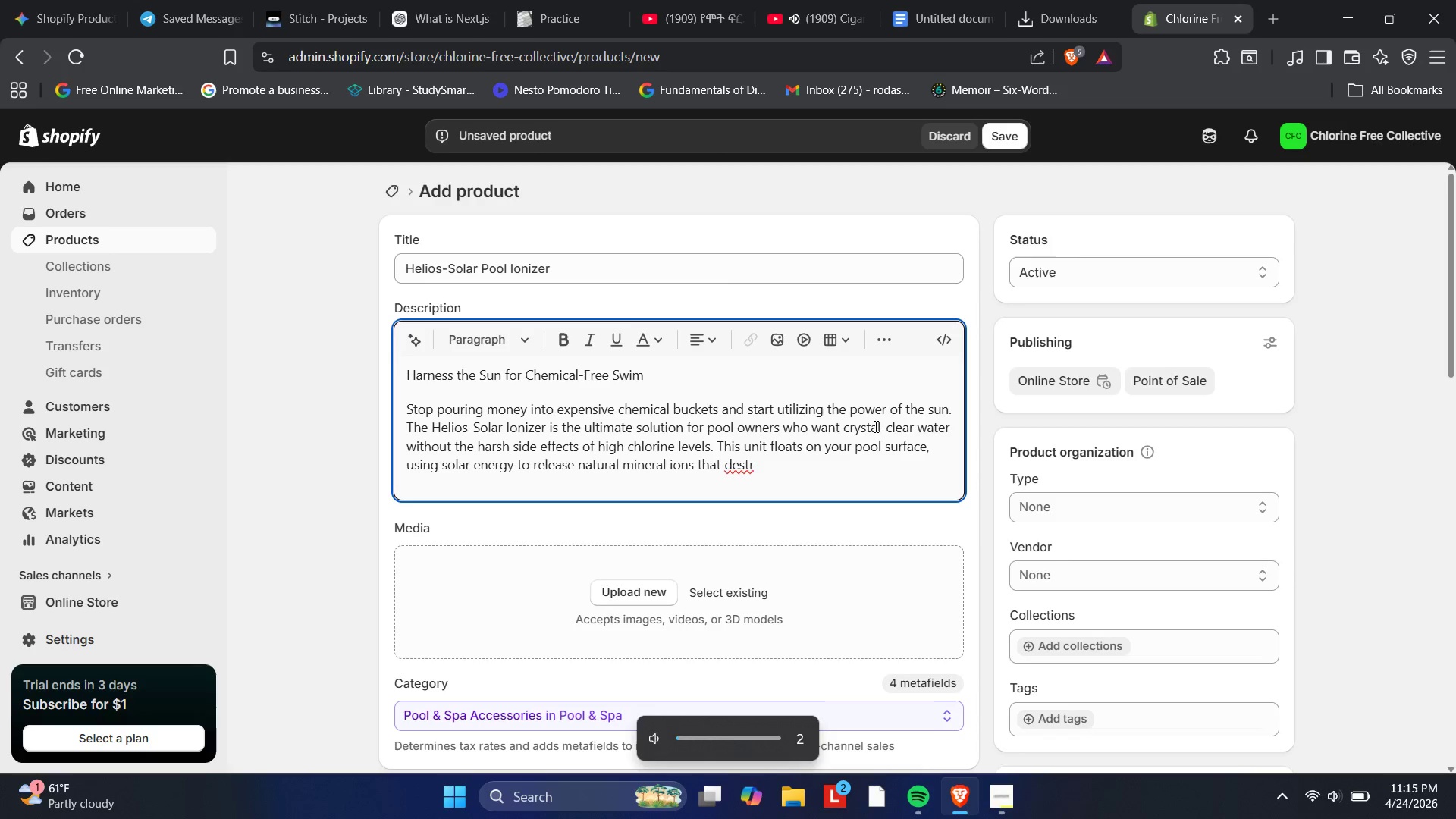 
key(VolumeDown)
 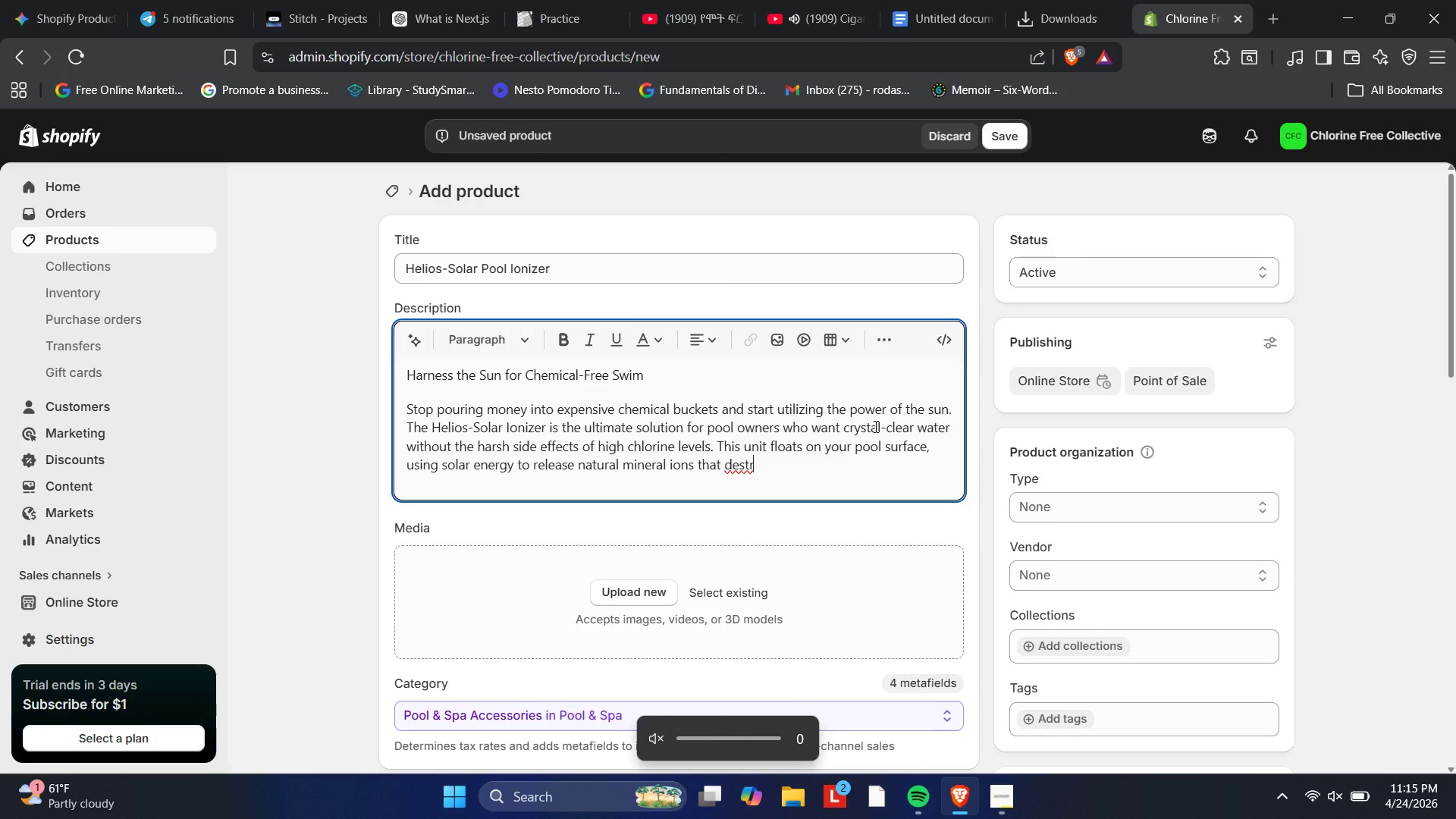 
wait(6.02)
 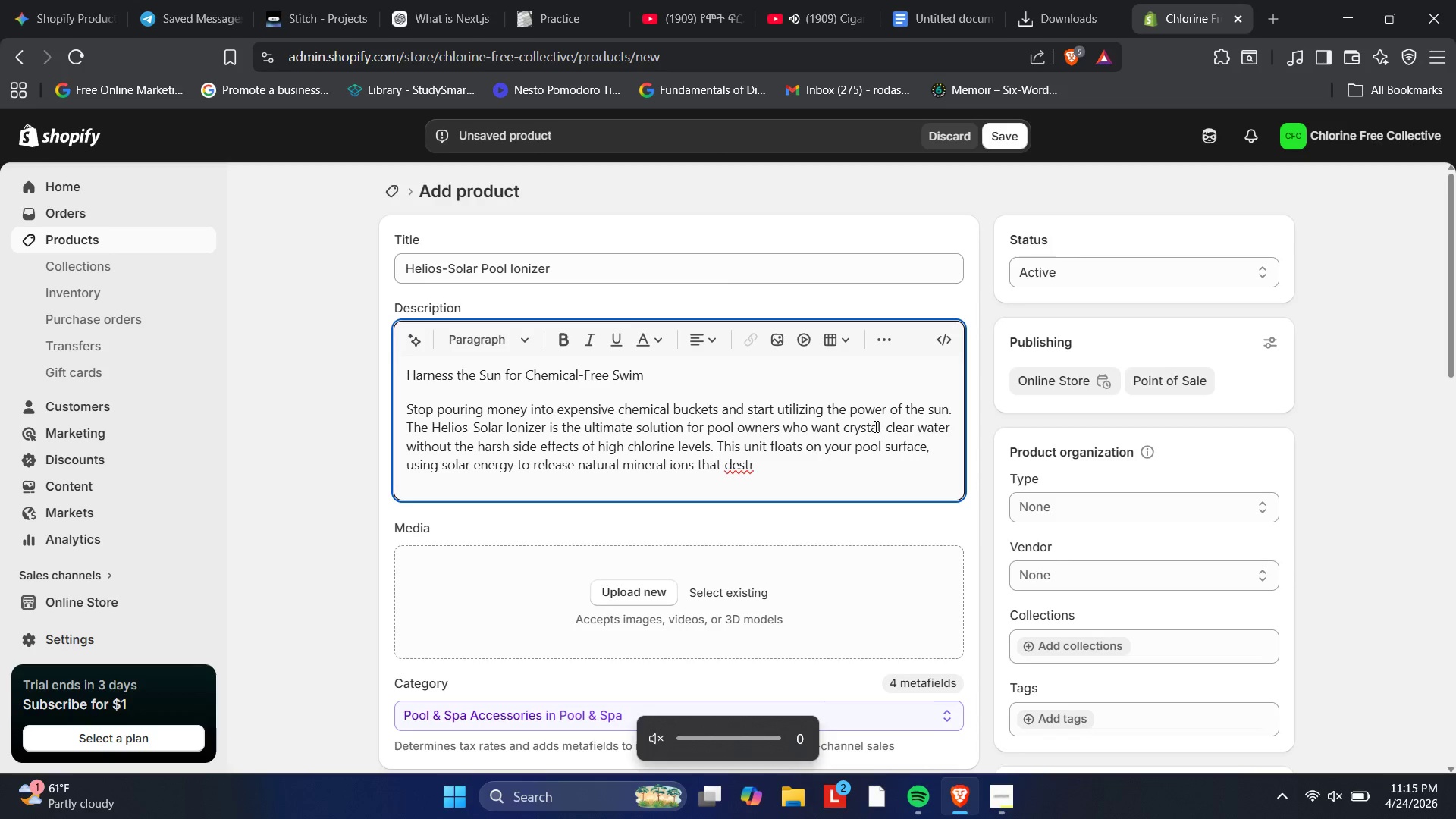 
key(VolumeUp)
 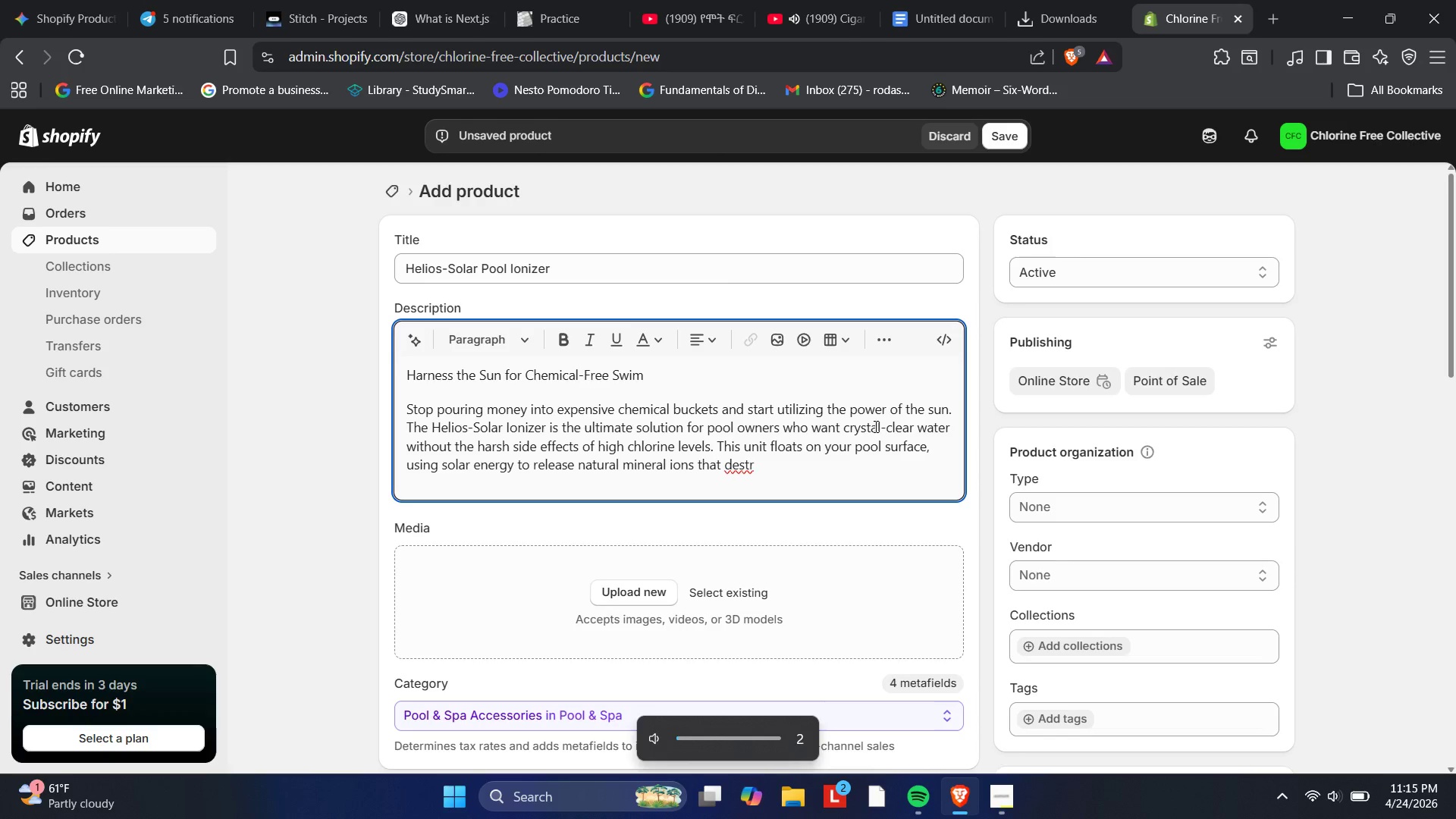 
key(VolumeUp)
 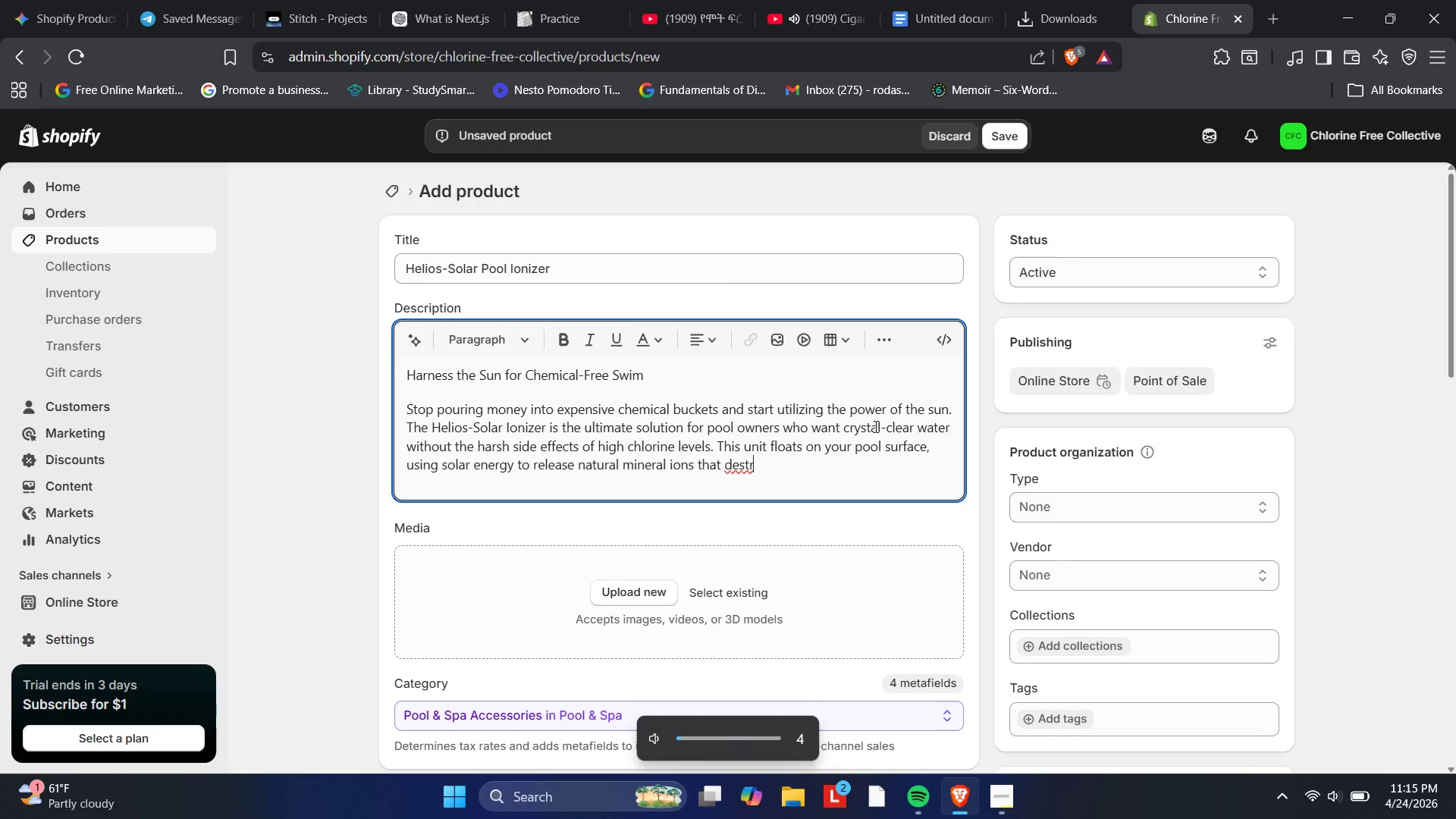 
hold_key(key=VolumeUp, duration=0.69)
 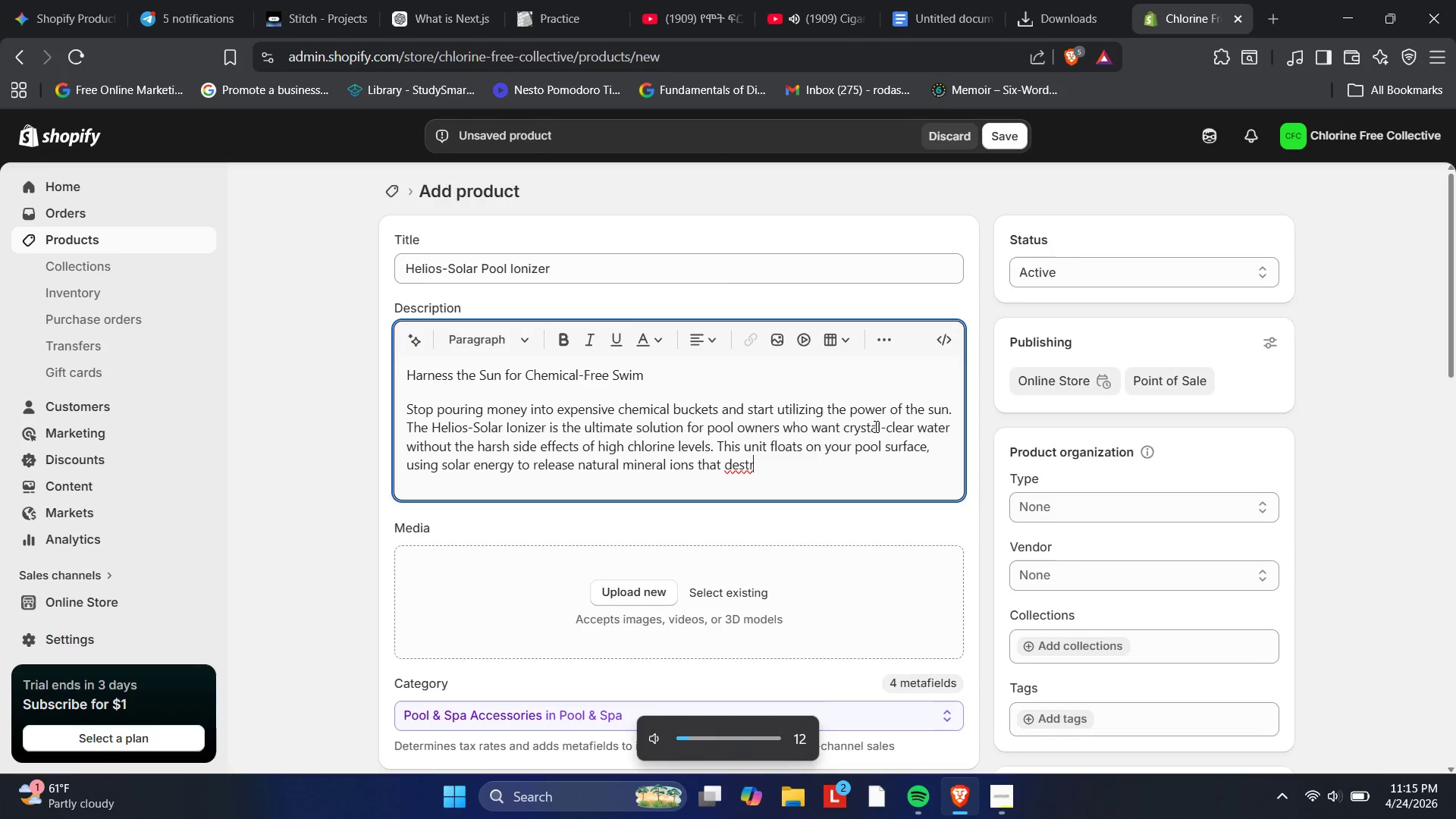 
hold_key(key=VolumeUp, duration=0.86)
 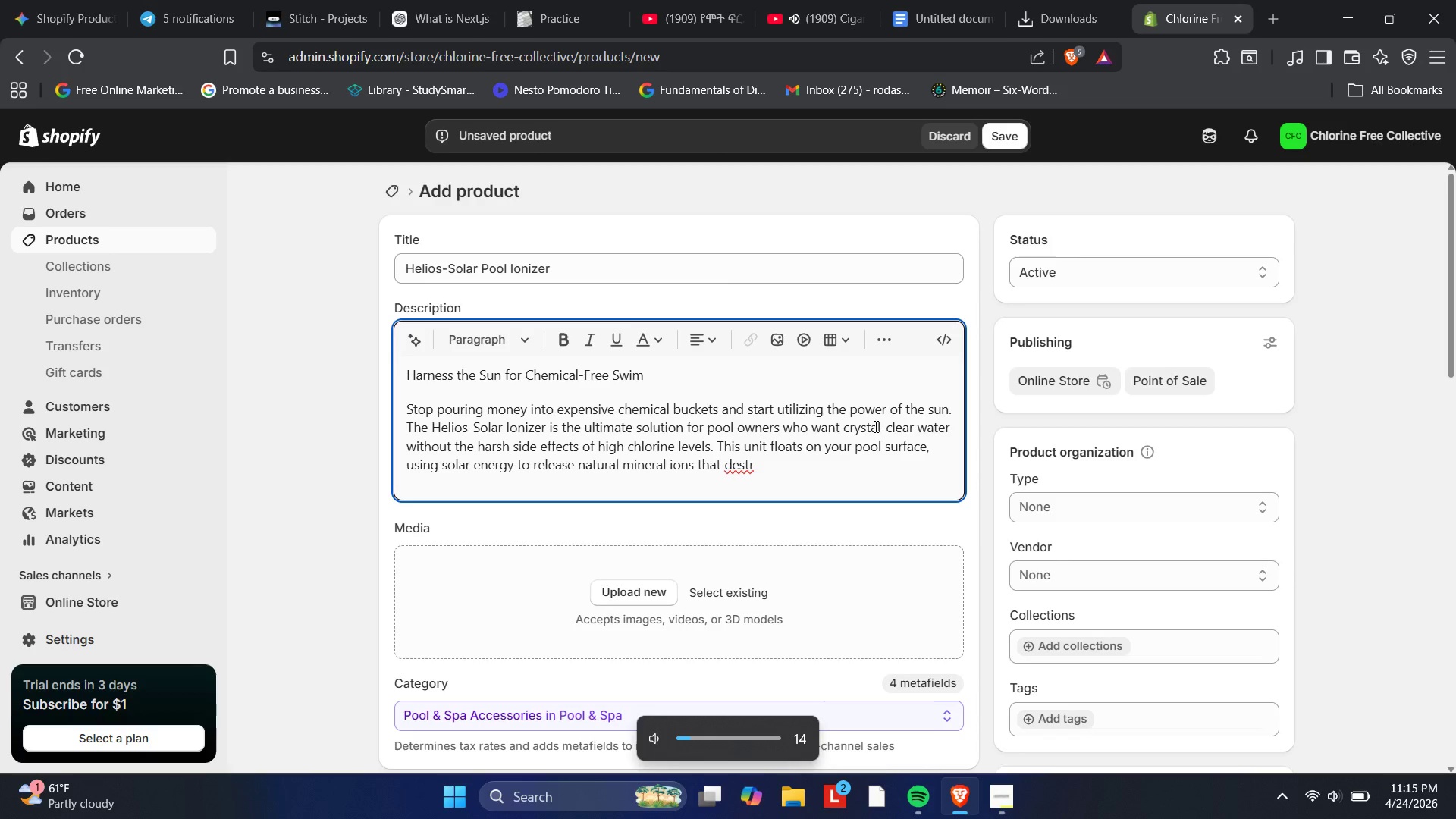 
key(VolumeUp)
 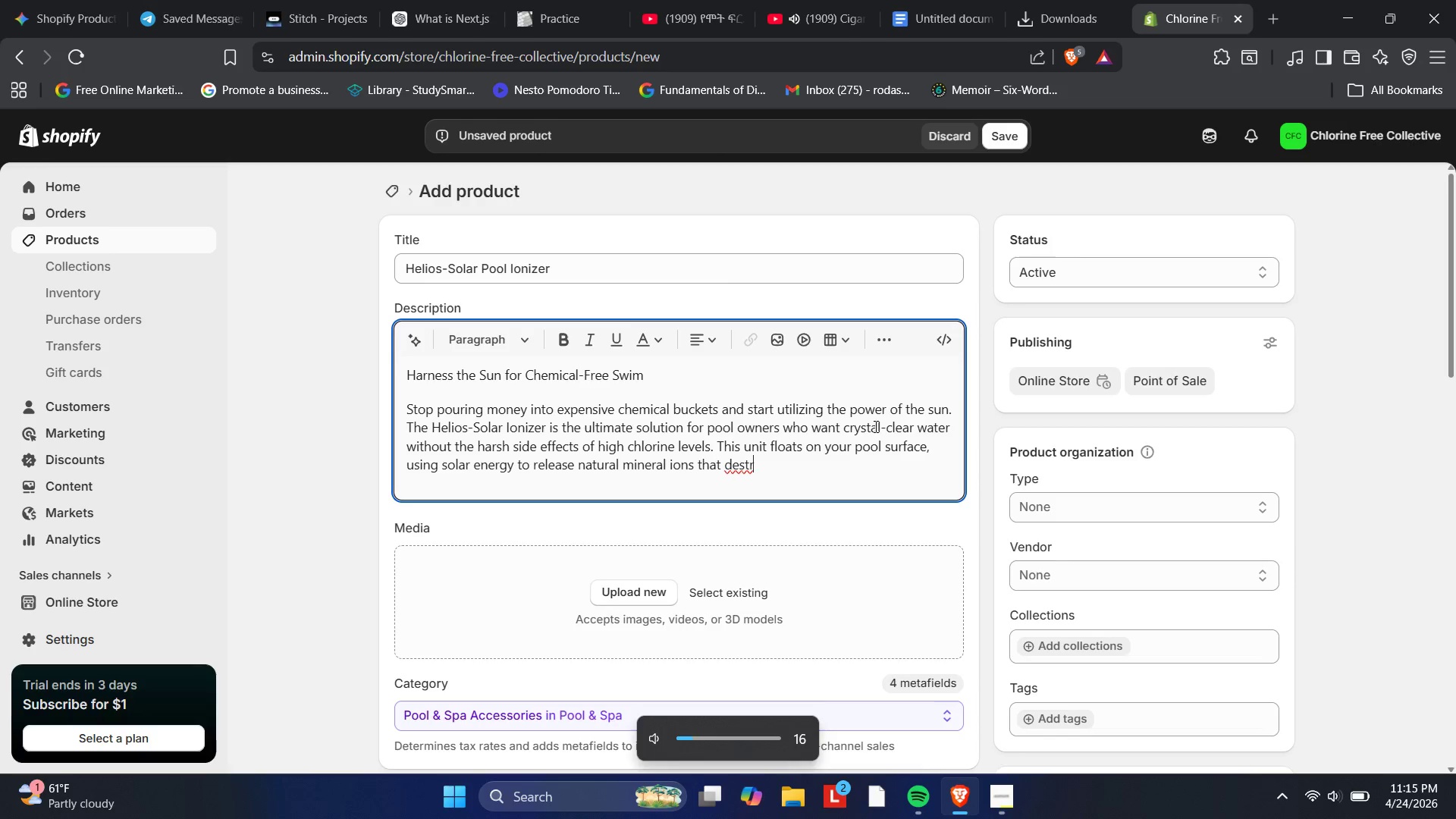 
key(VolumeUp)
 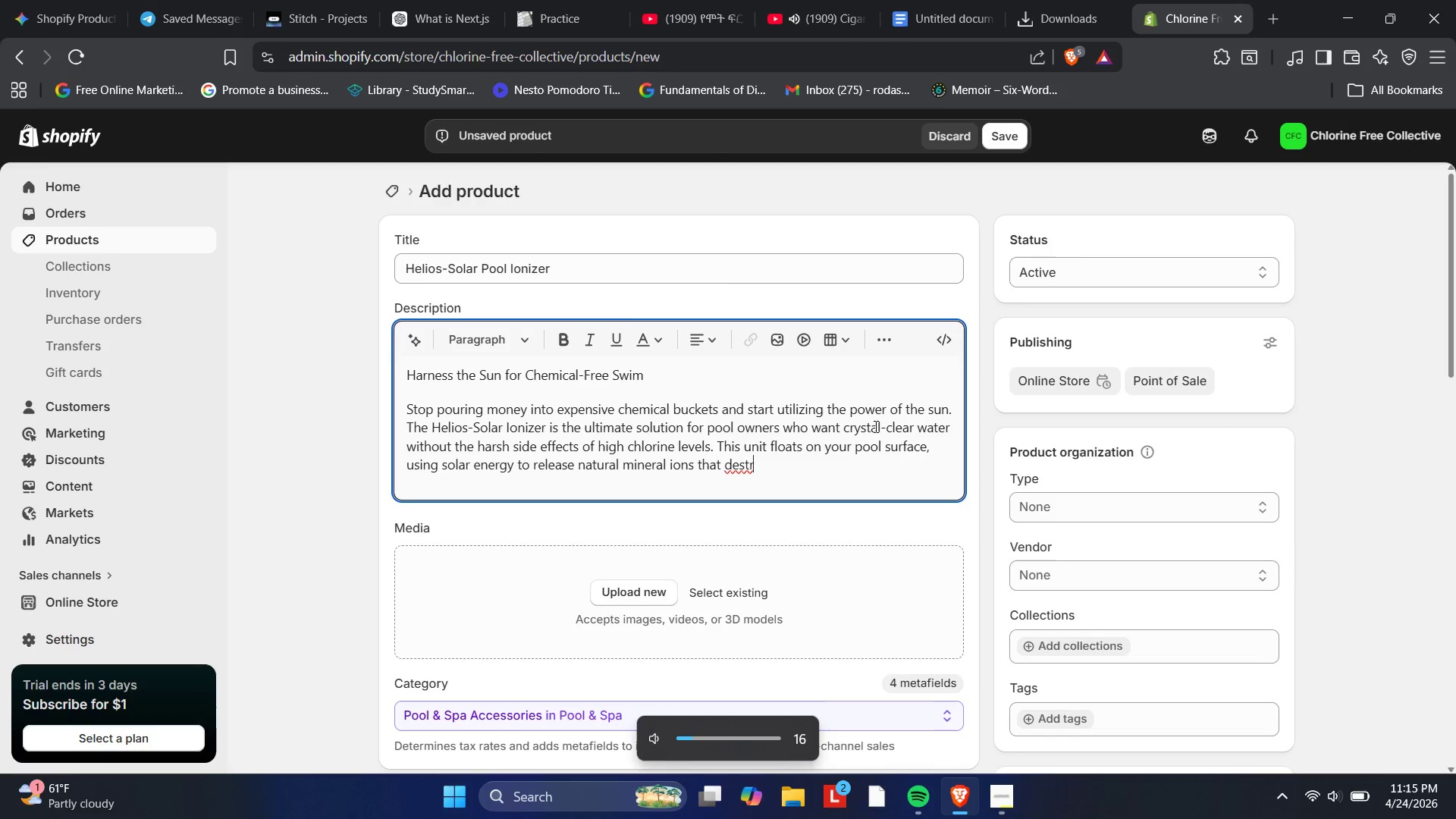 
key(VolumeUp)
 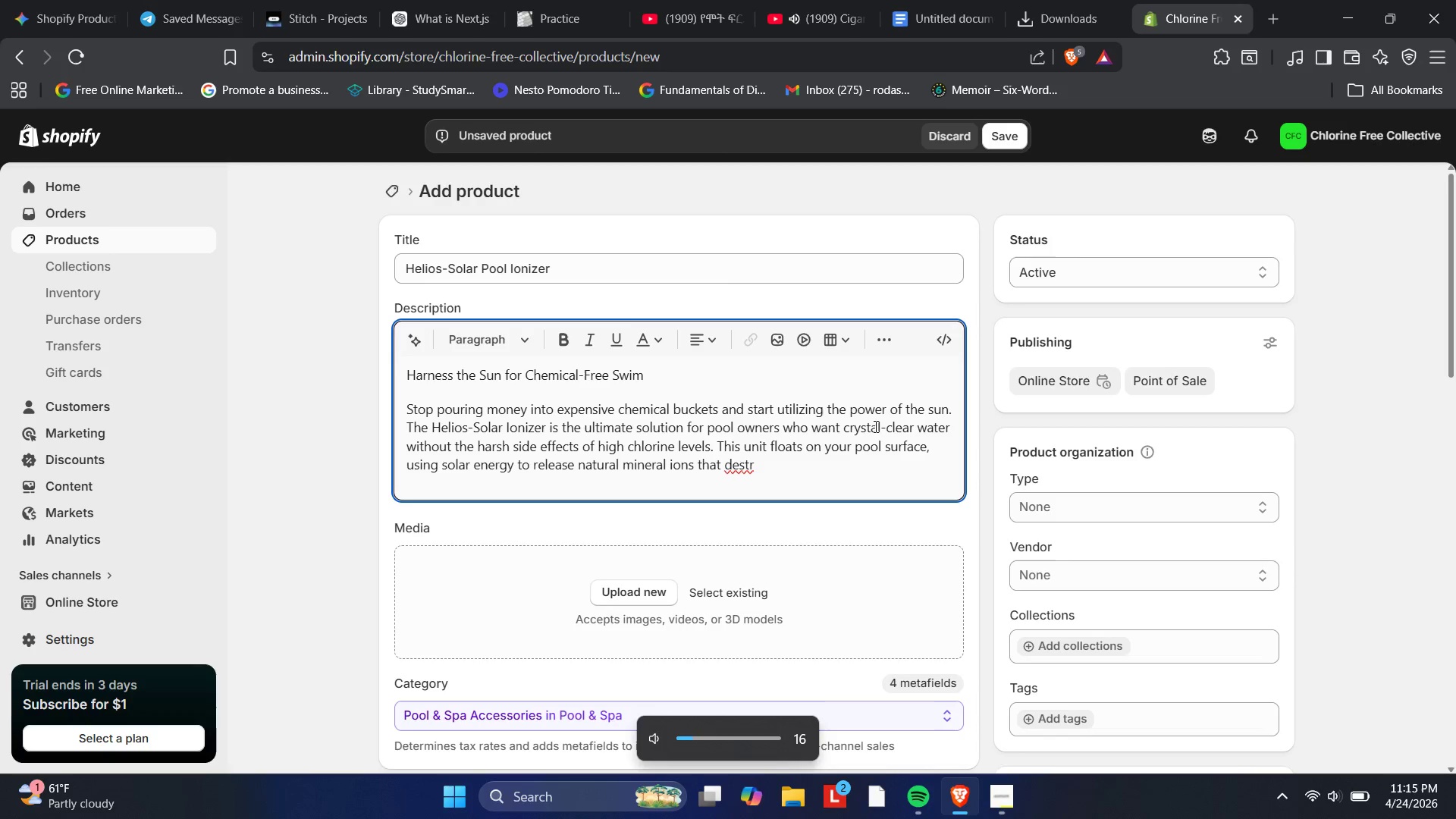 
key(VolumeUp)
 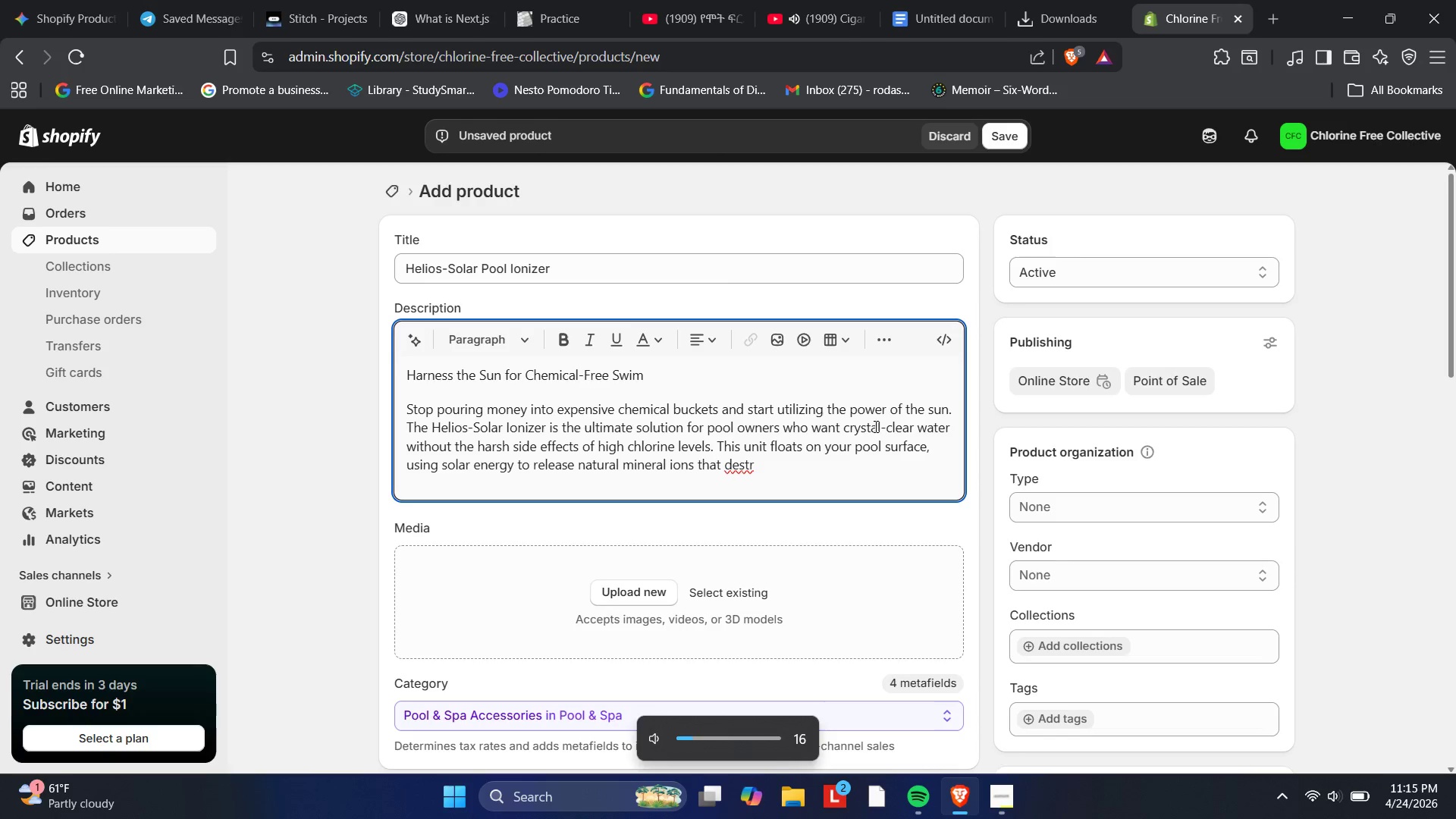 
key(VolumeUp)
 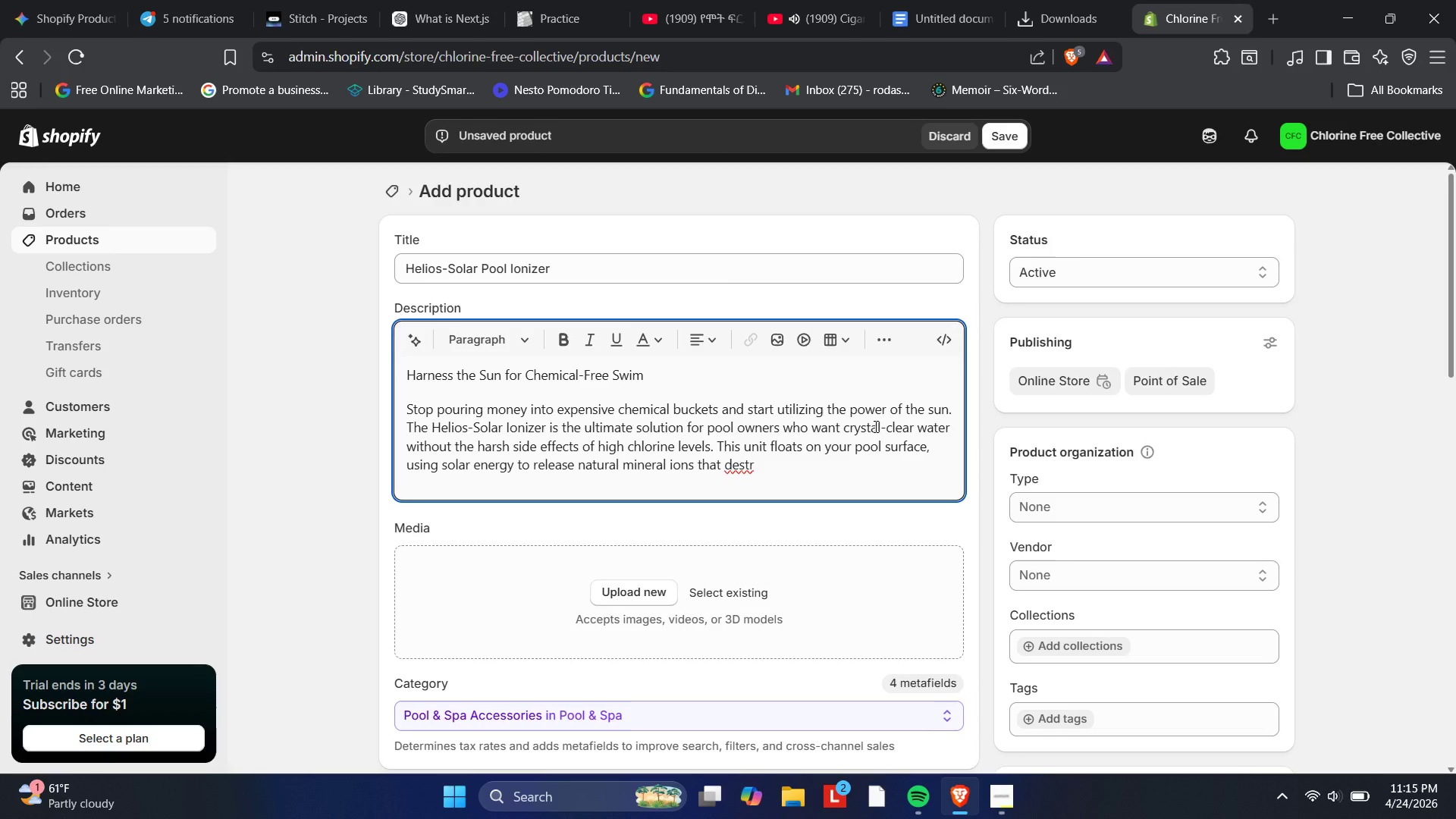 
wait(11.25)
 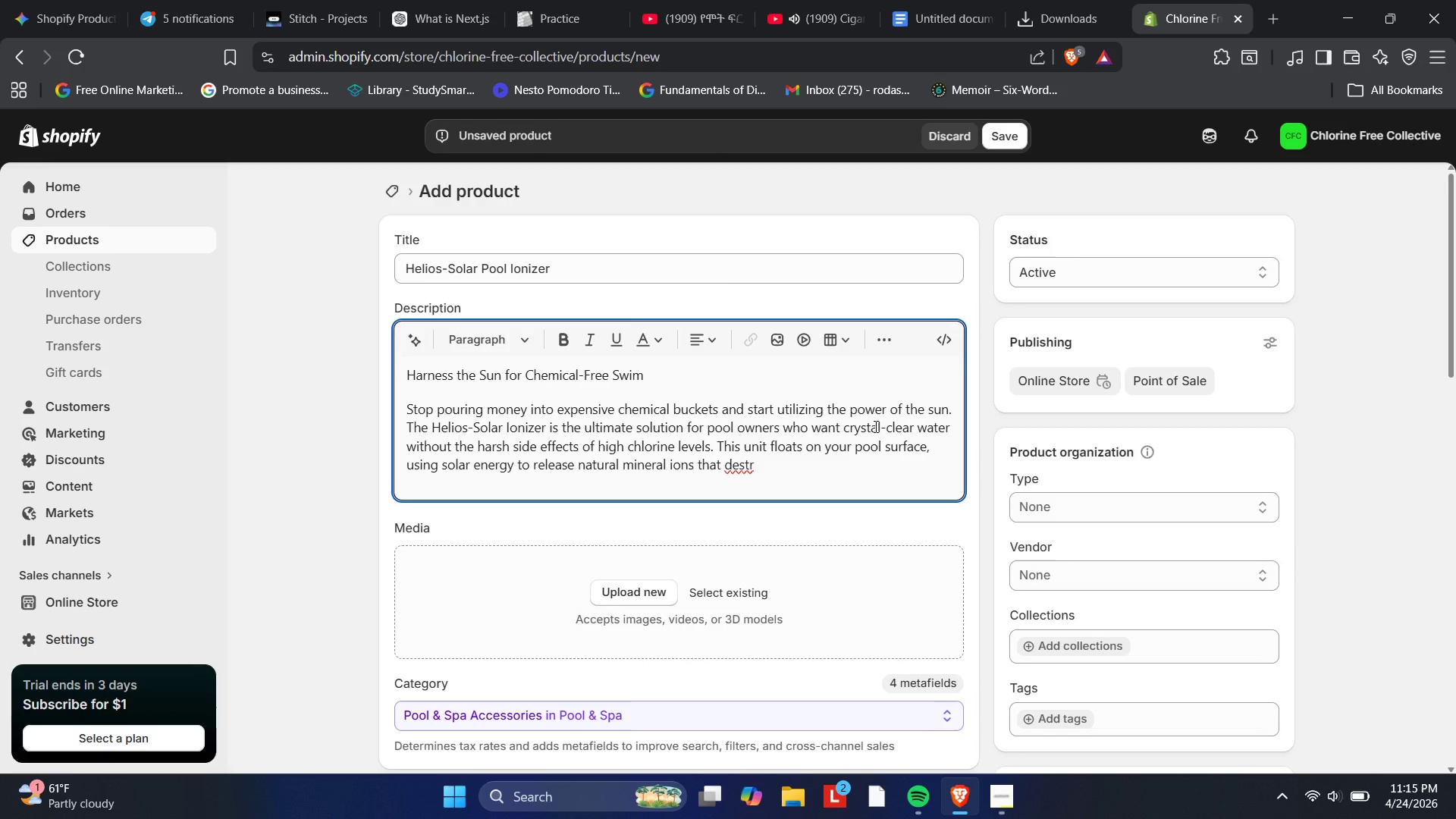 
key(VolumeUp)
 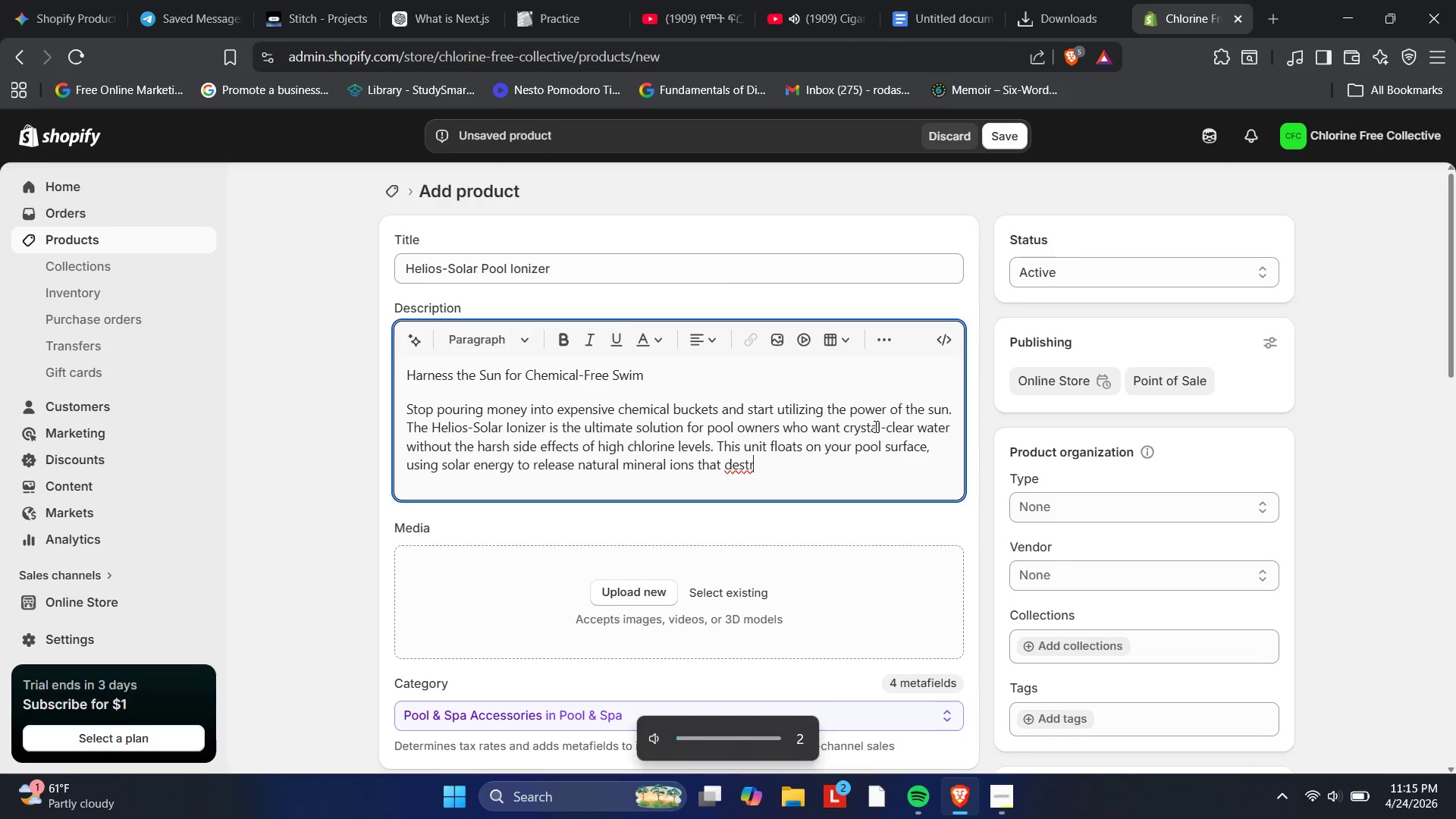 
key(VolumeUp)
 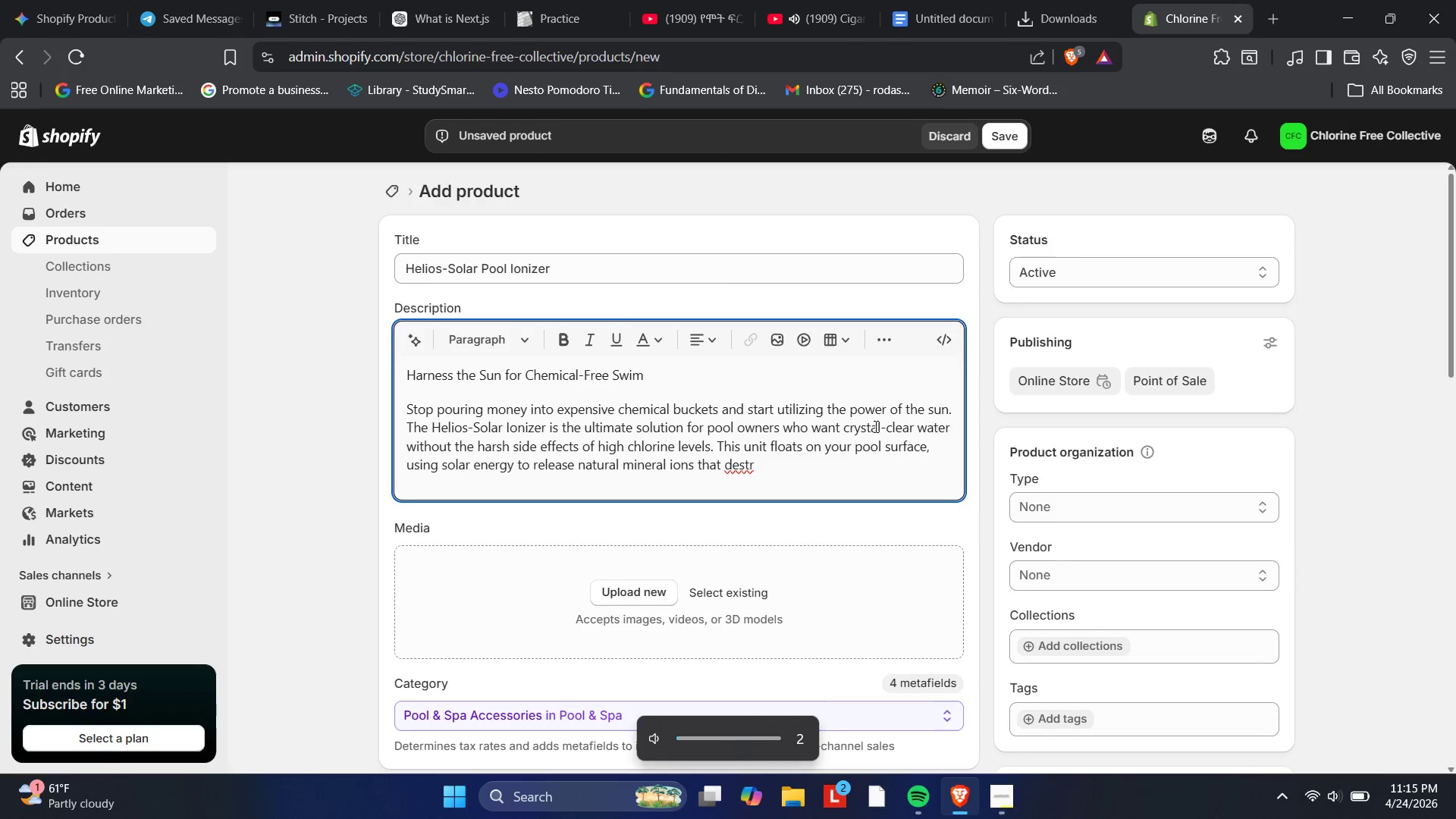 
key(VolumeUp)
 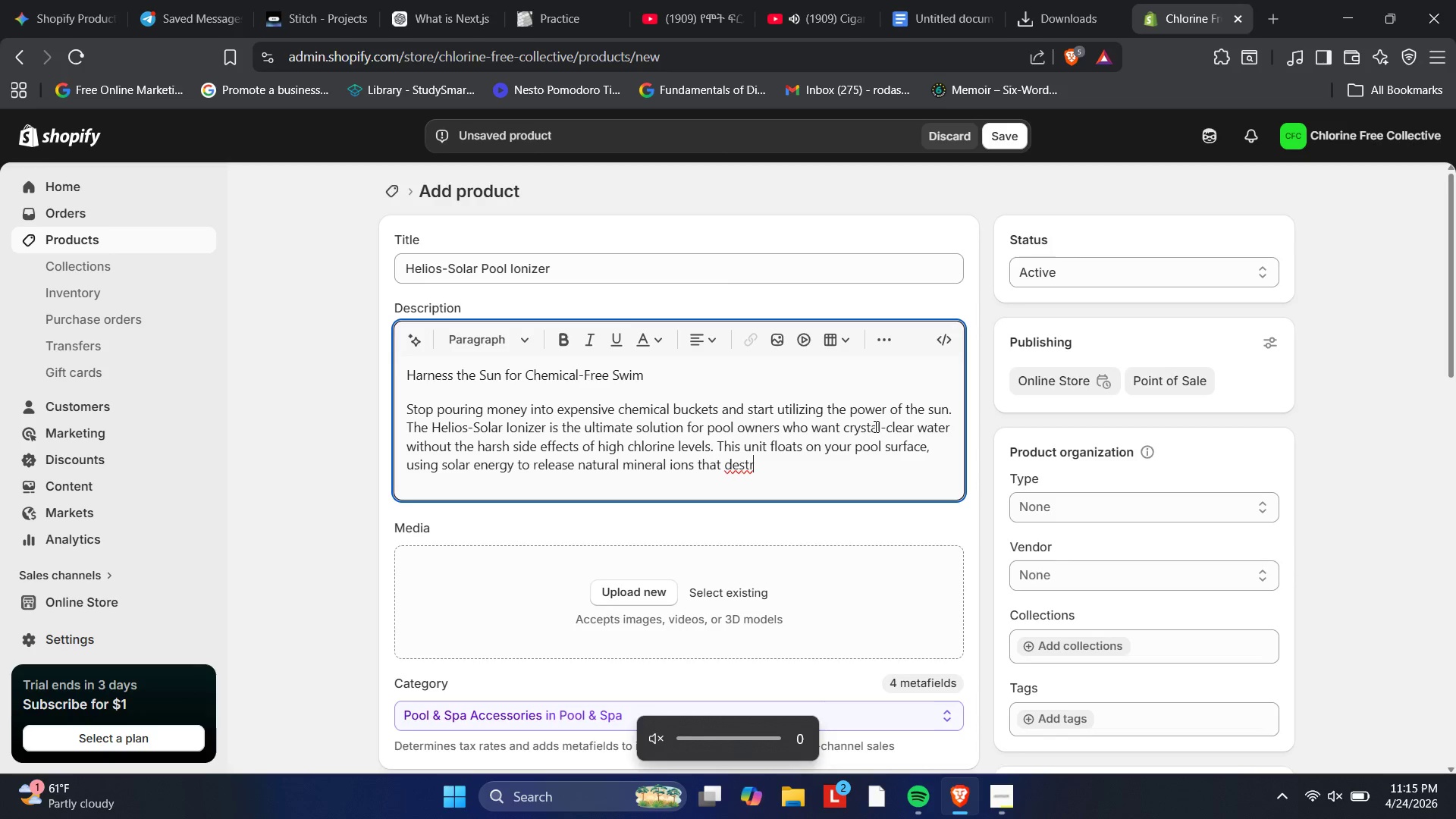 
wait(19.23)
 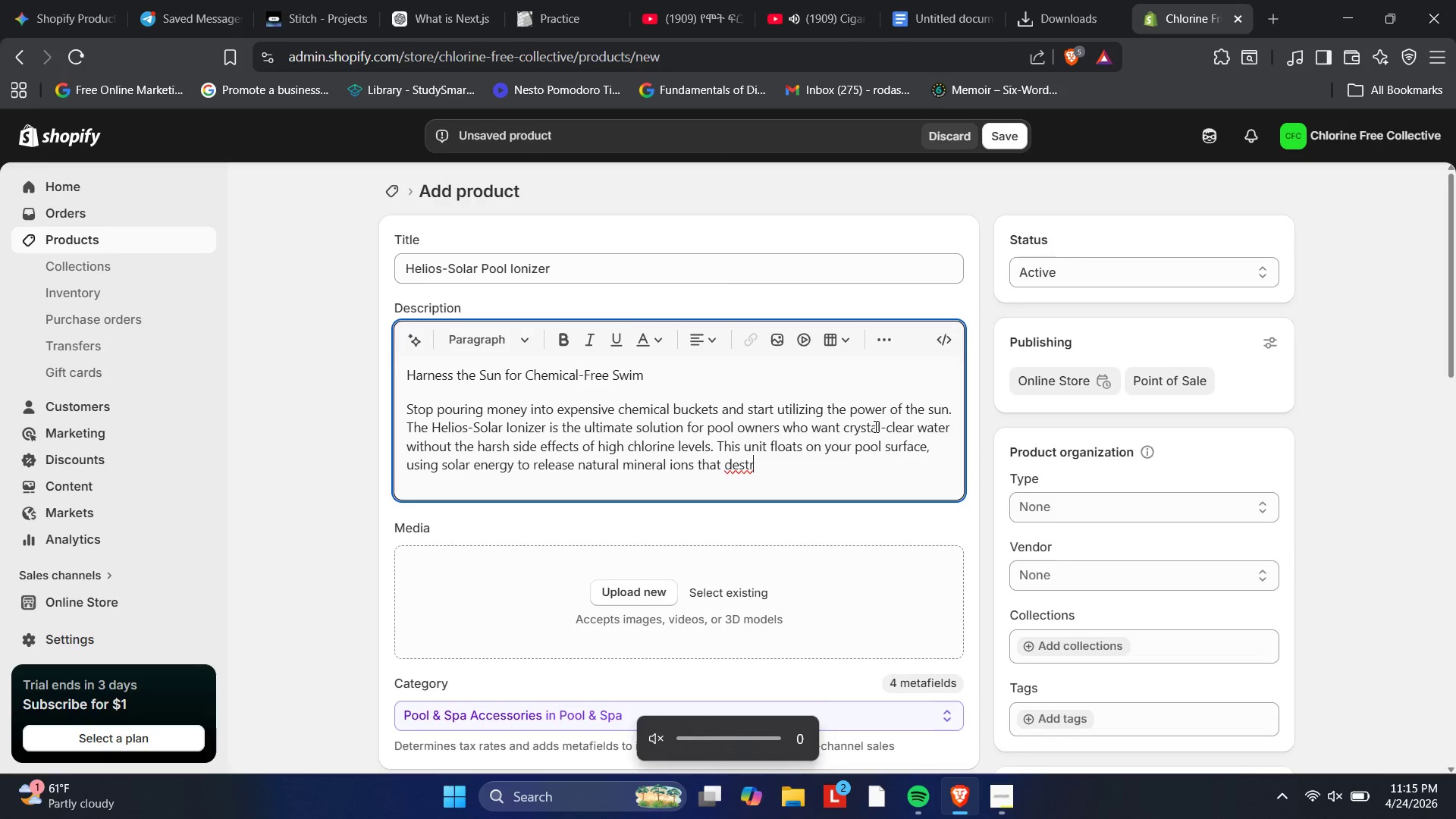 
key(Mute)
 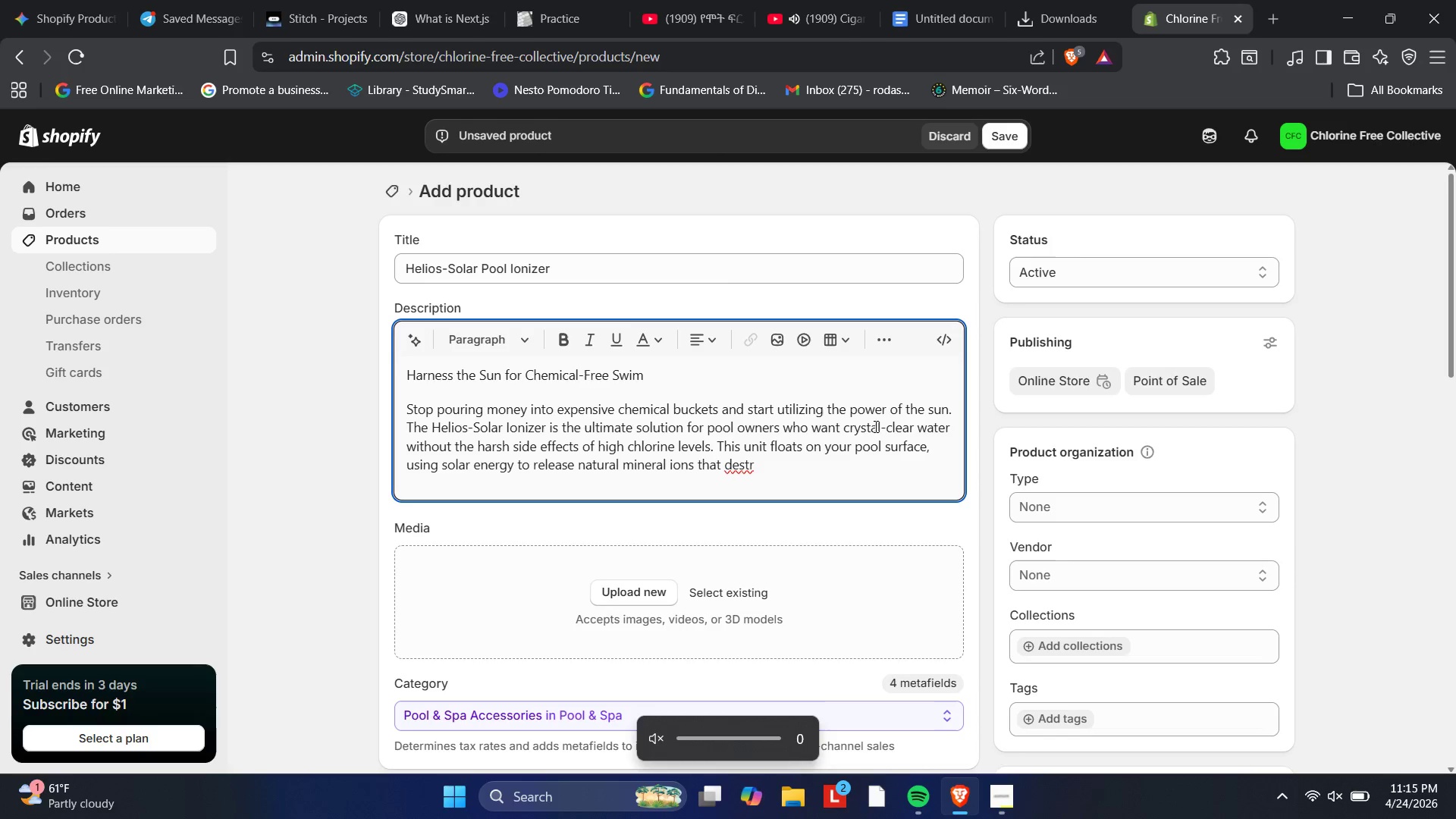 
key(PlayPause)
 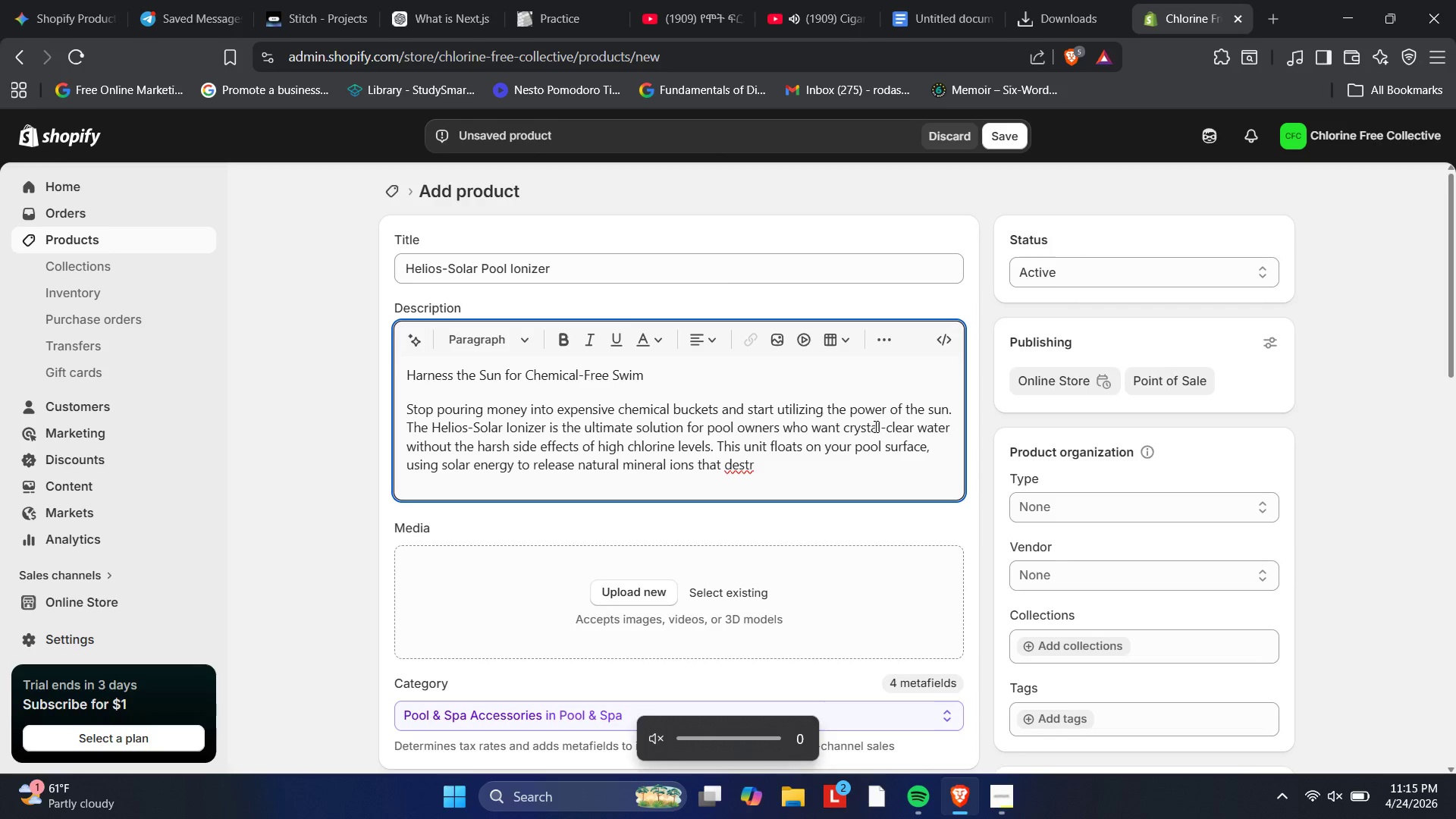 
key(VolumeUp)
 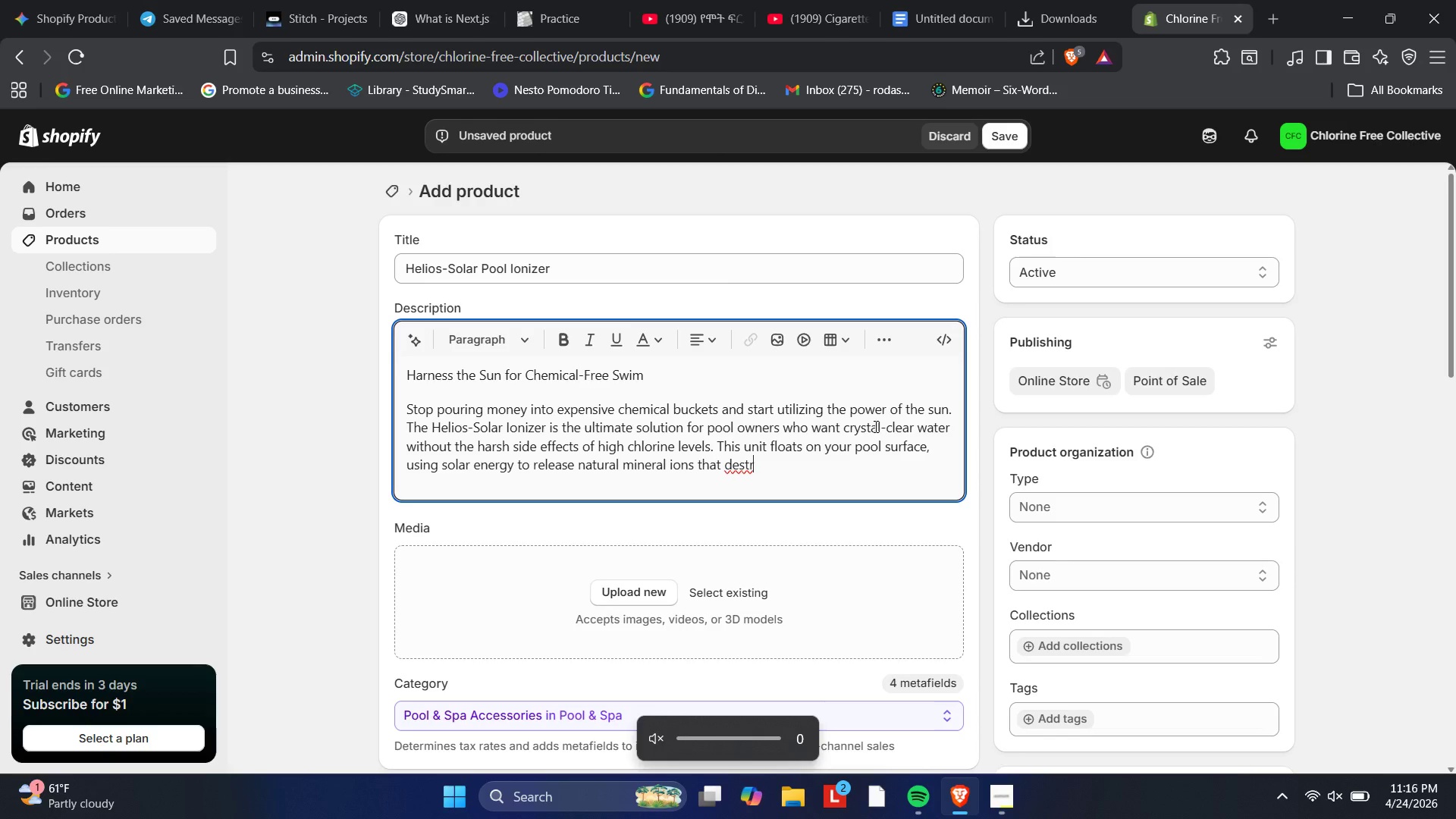 
wait(14.09)
 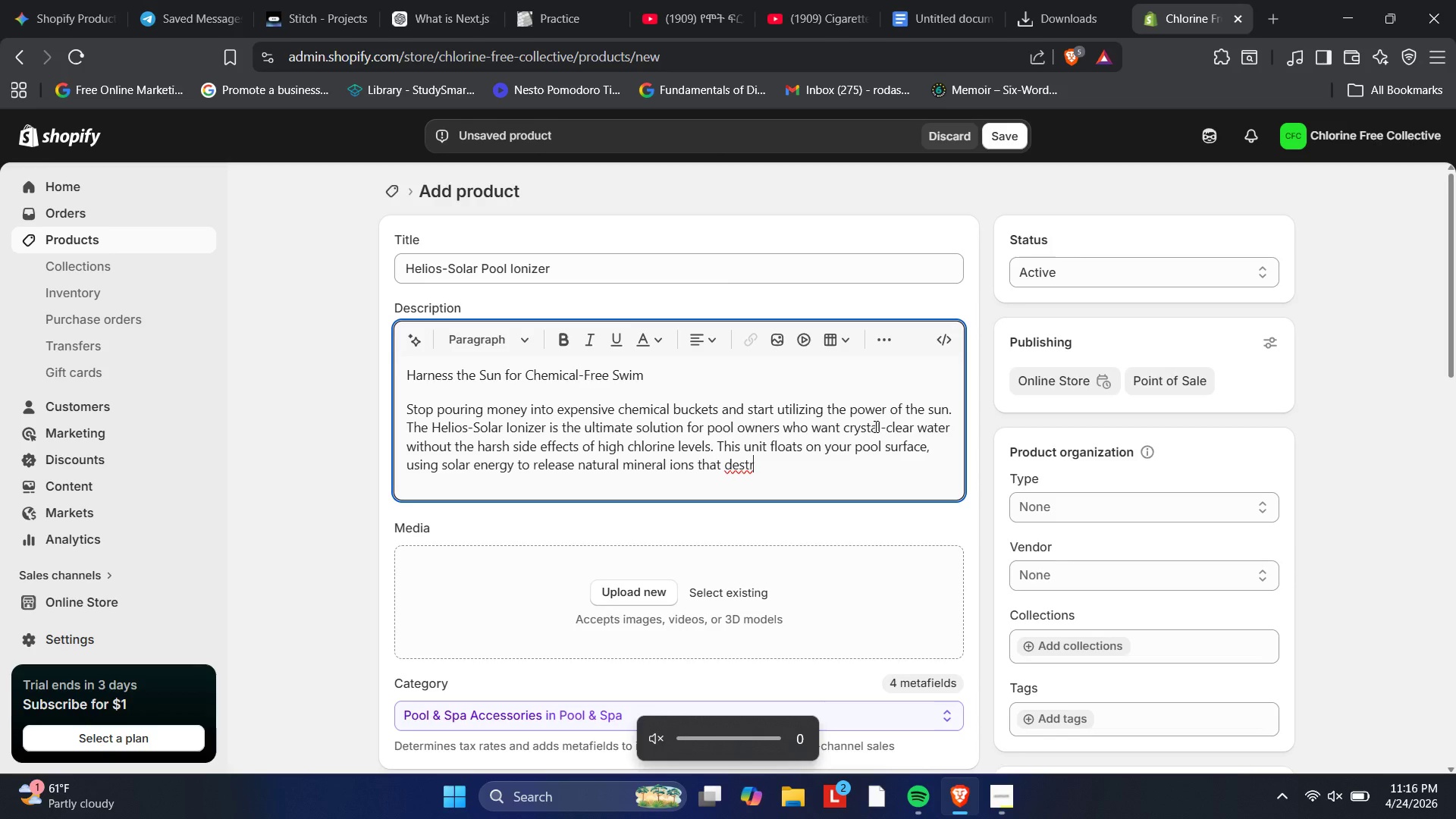 
left_click([342, 522])
 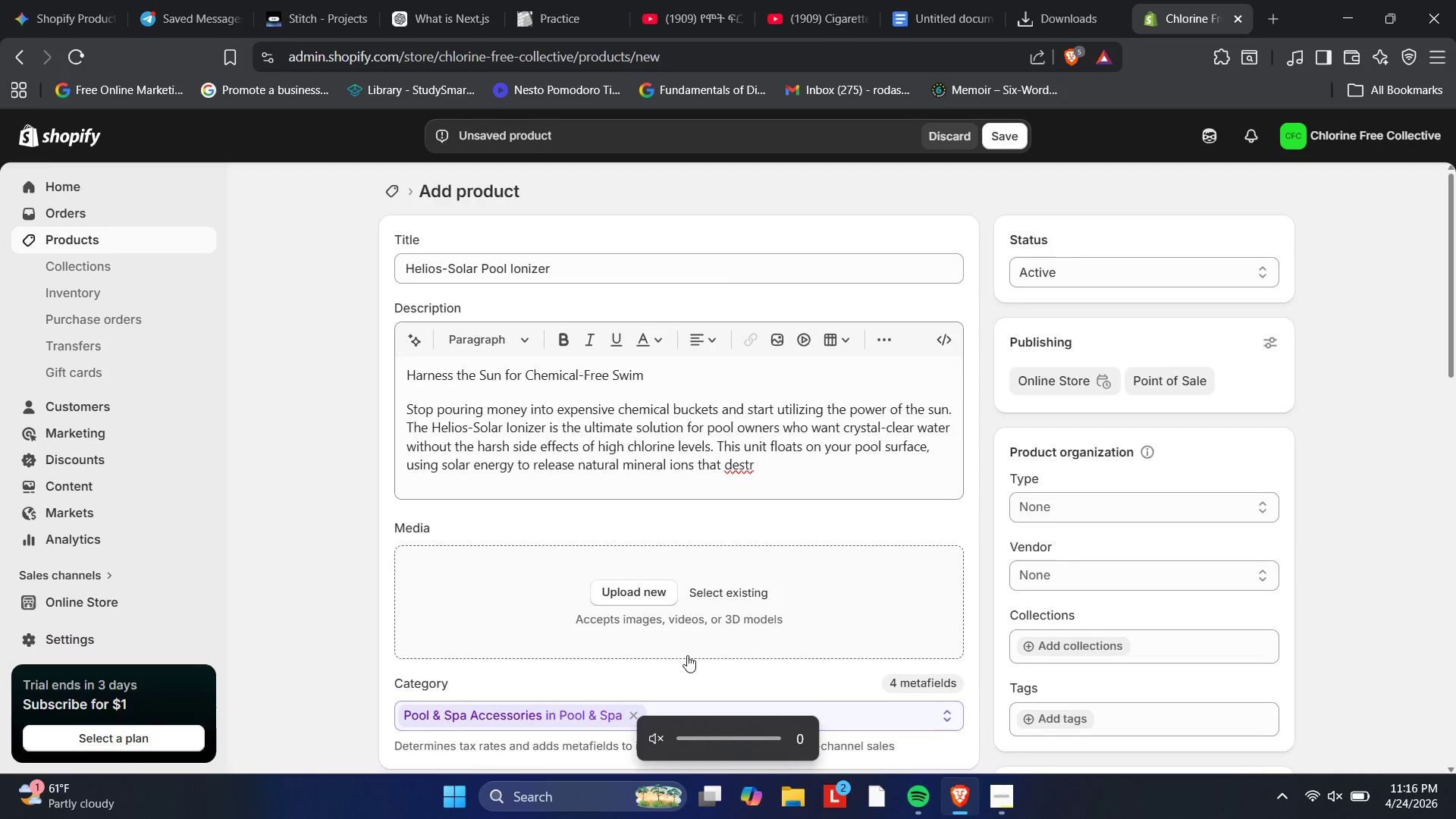 
left_click([687, 656])
 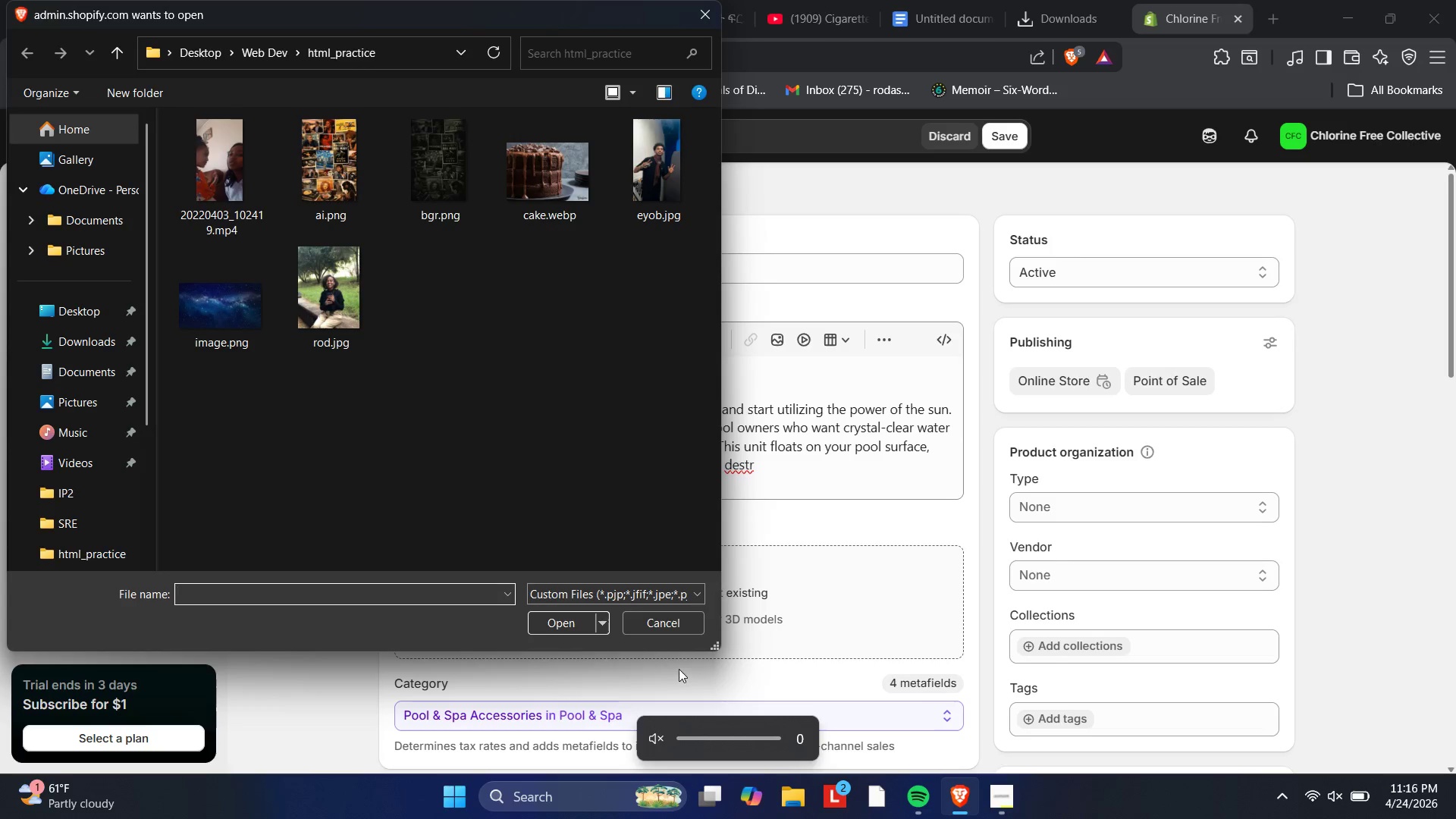 
left_click([665, 633])
 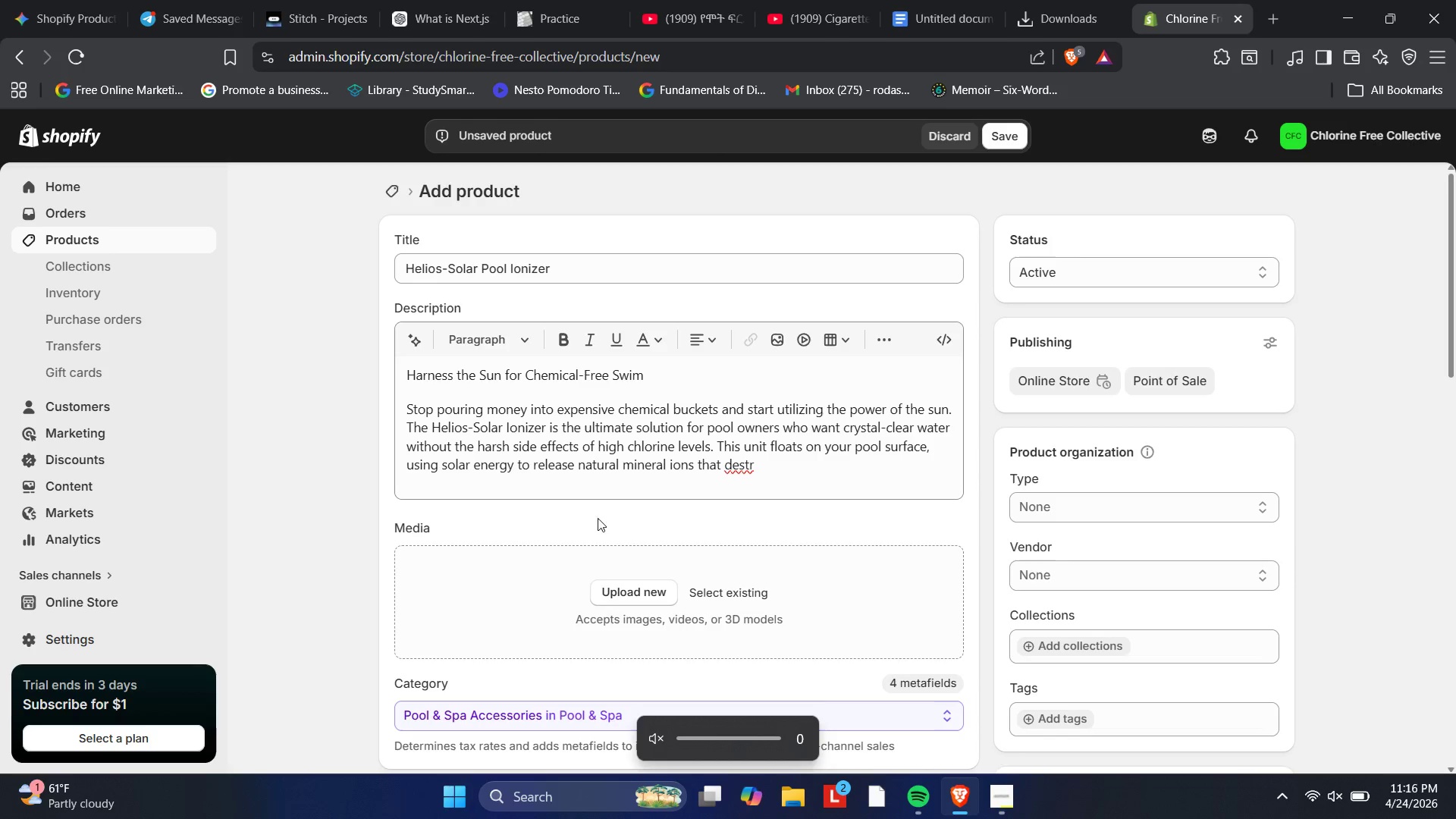 
left_click([777, 461])
 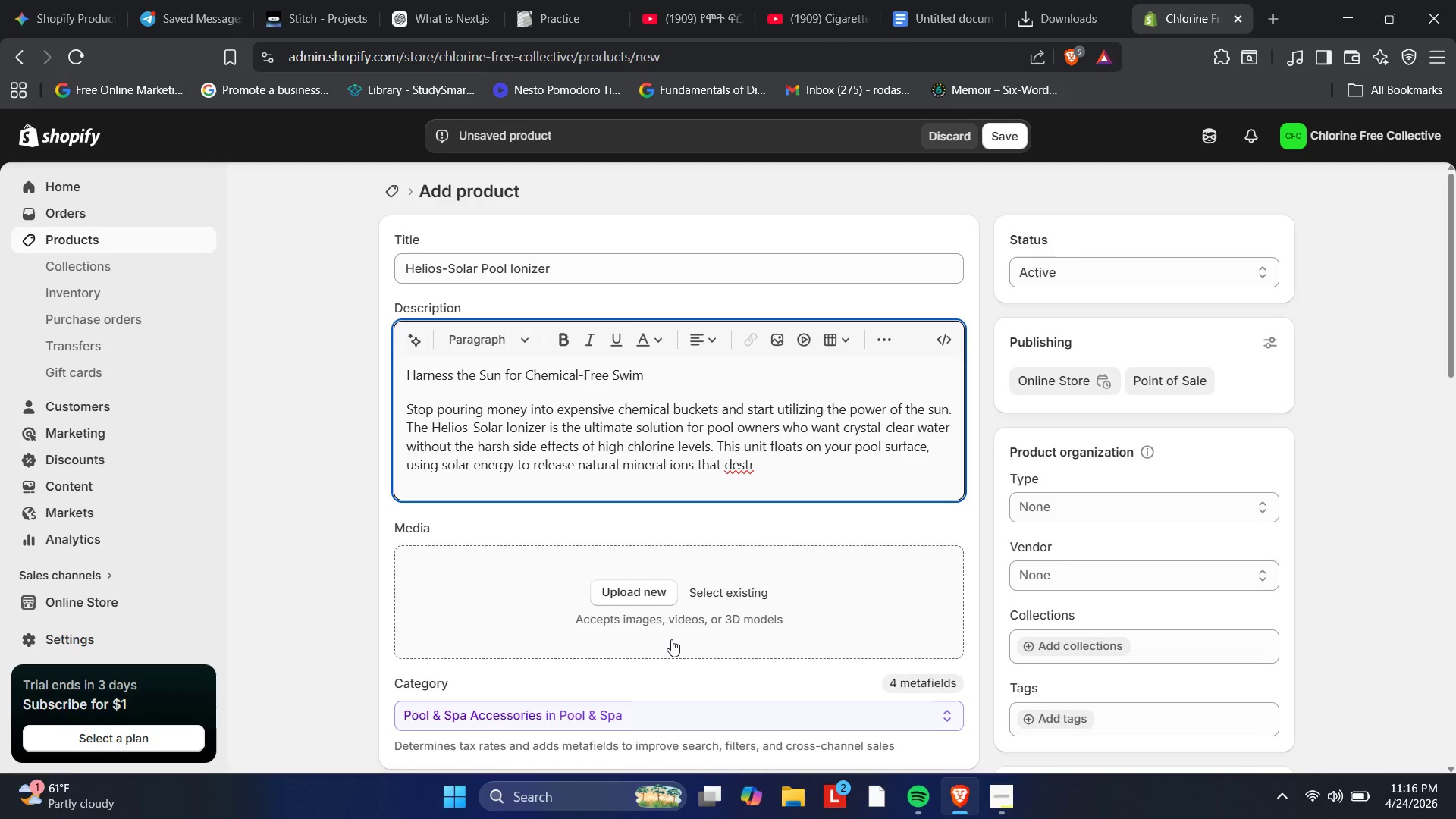 
wait(24.59)
 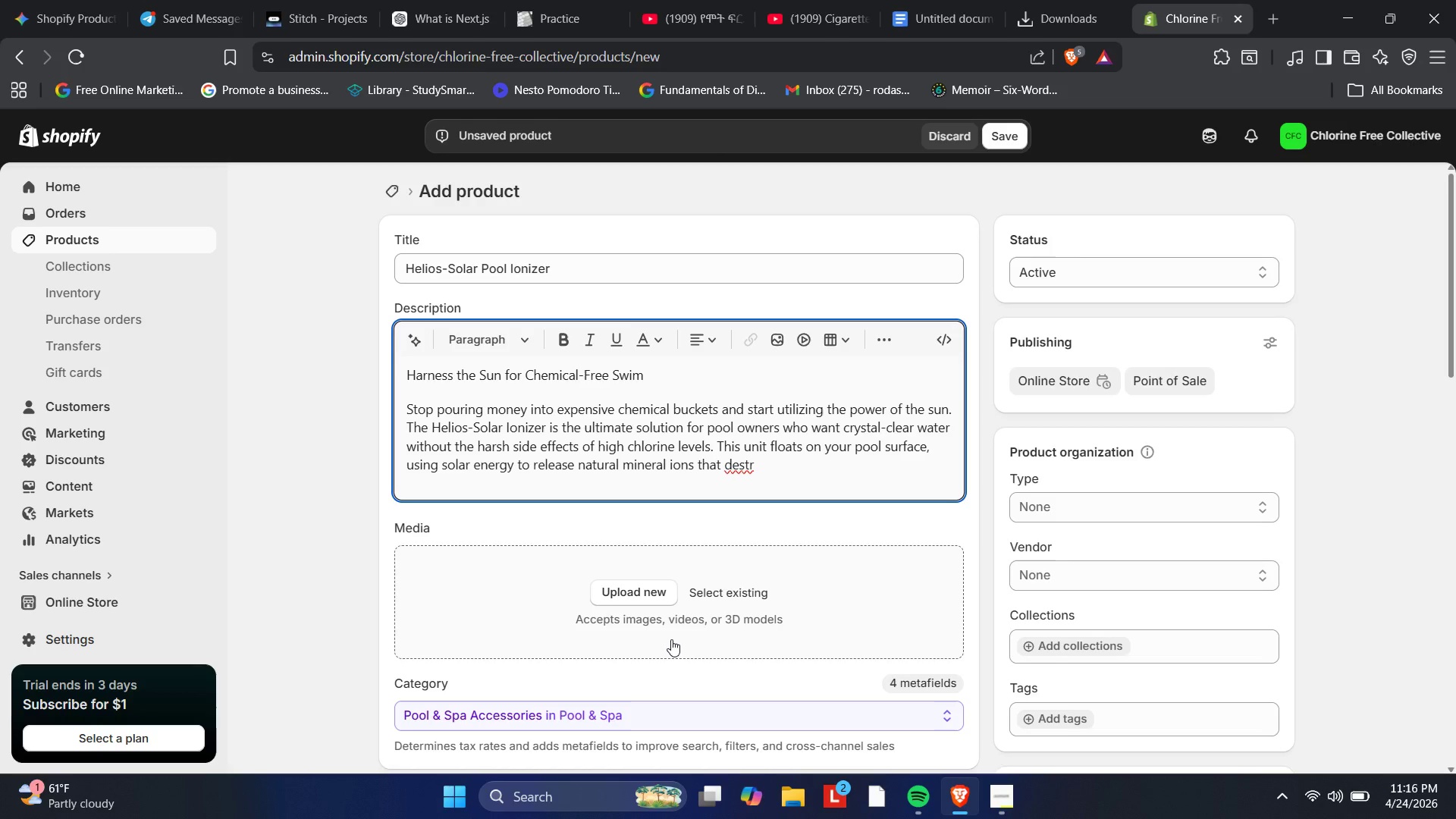 
key(VolumeUp)
 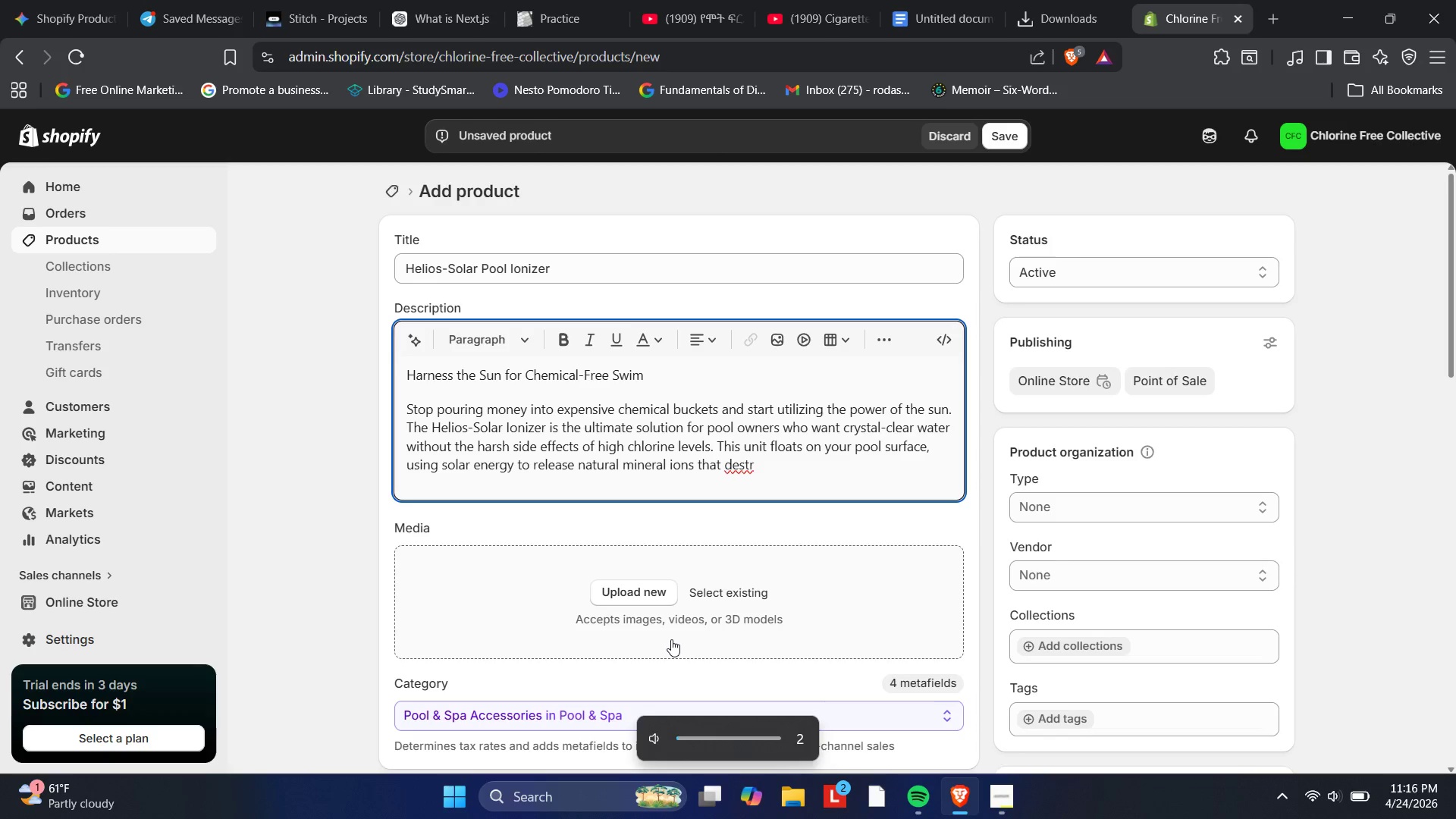 
key(VolumeUp)
 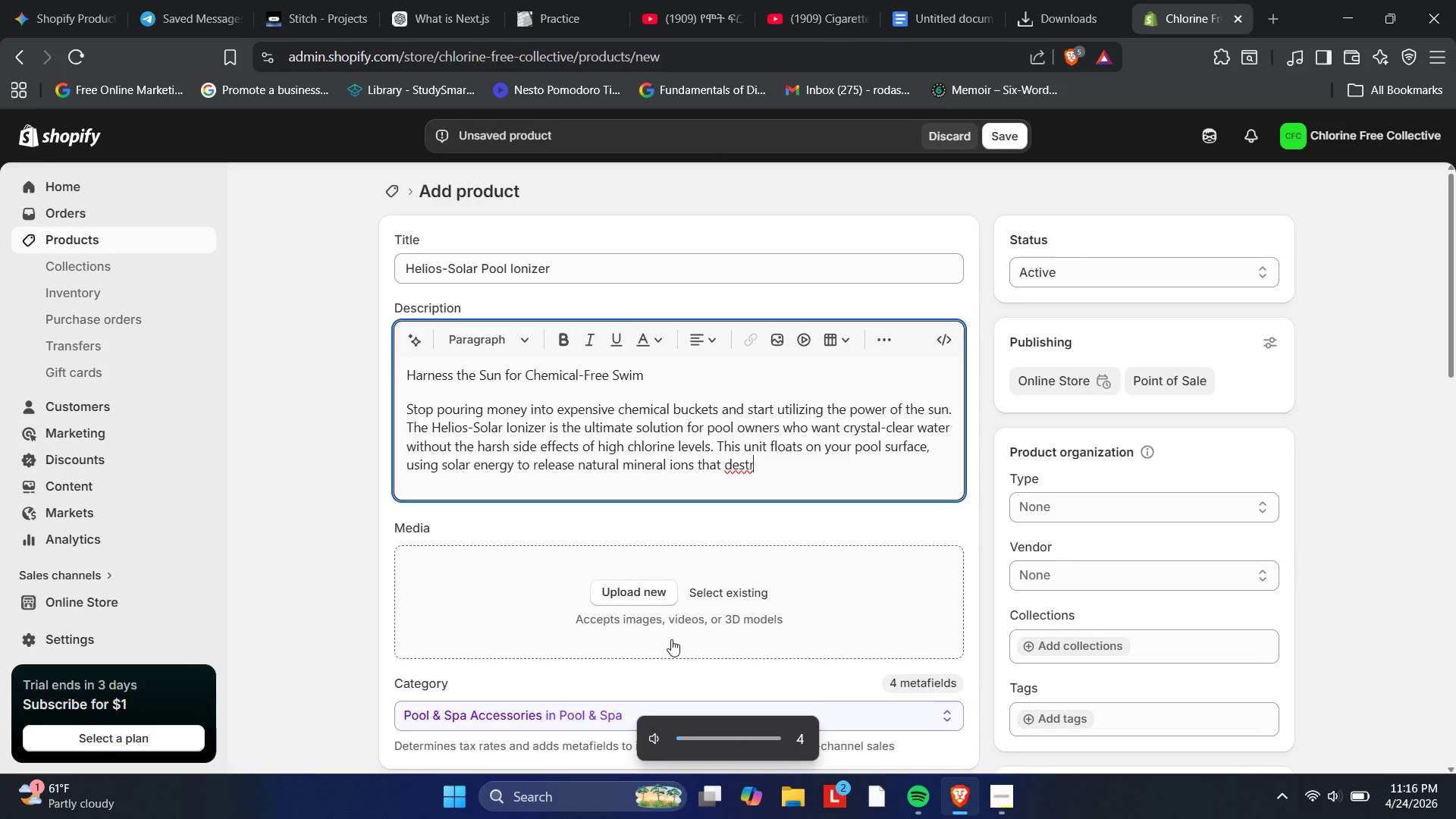 
key(VolumeUp)
 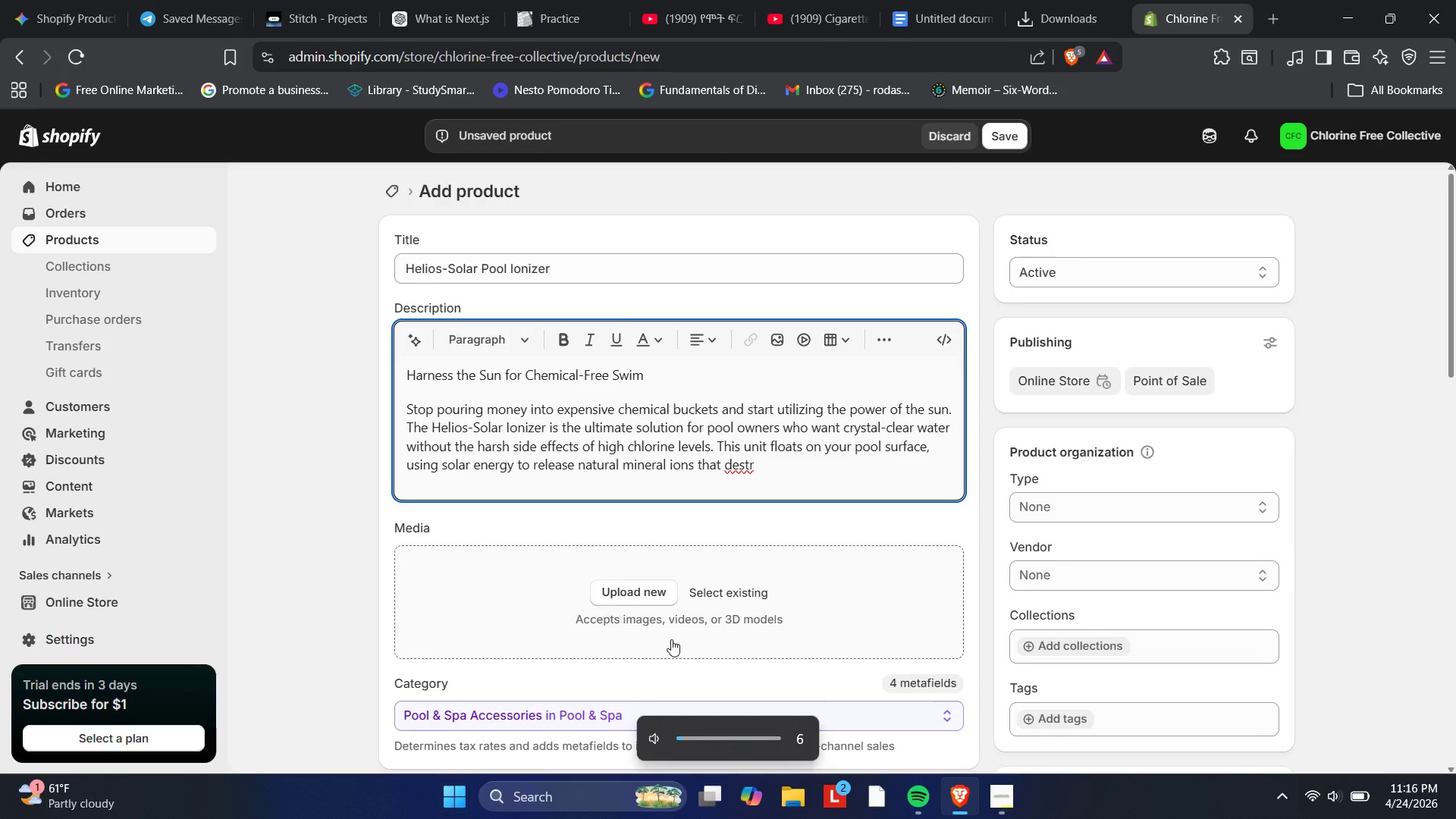 
key(VolumeUp)
 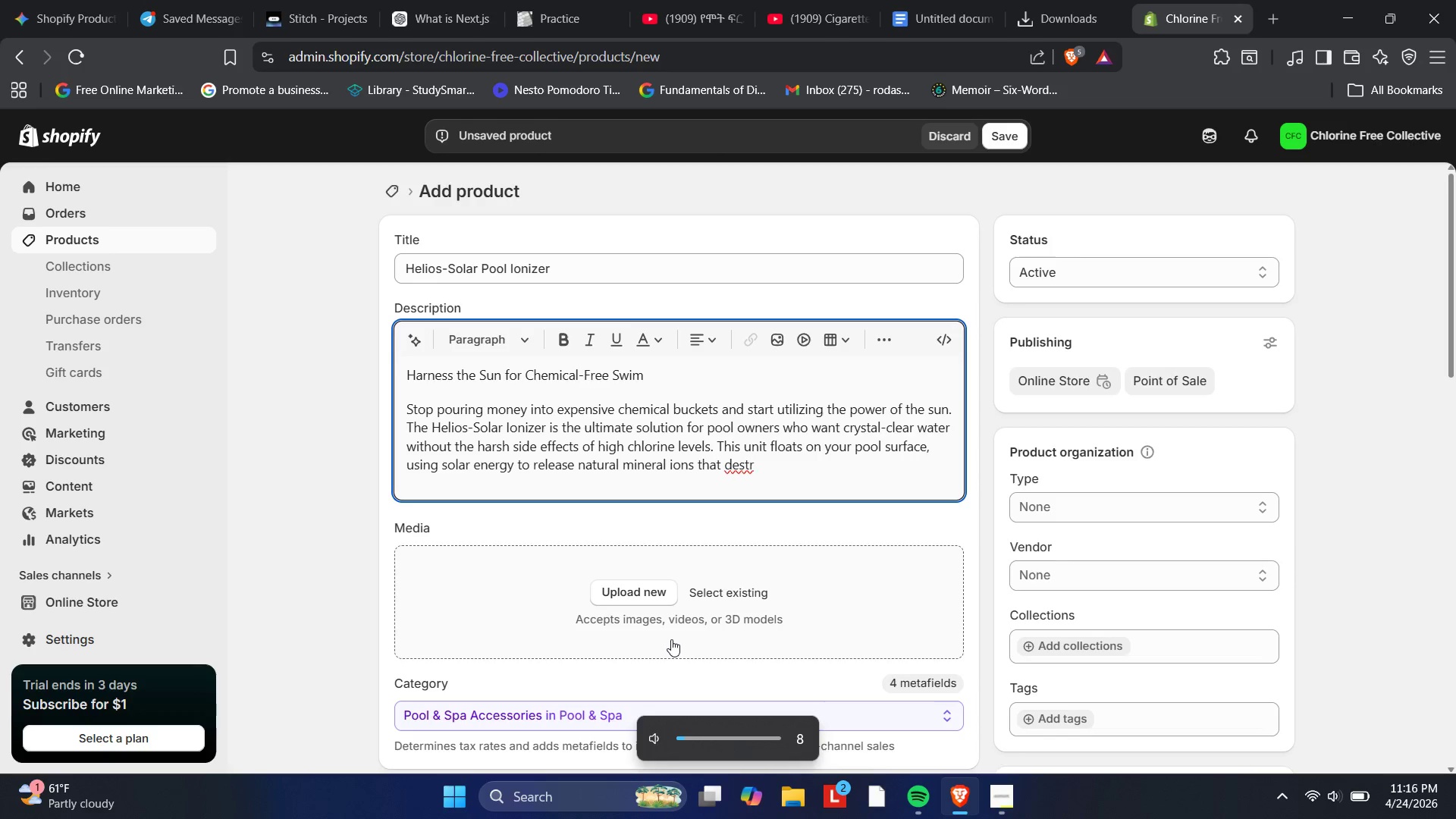 
hold_key(key=VolumeUp, duration=0.72)
 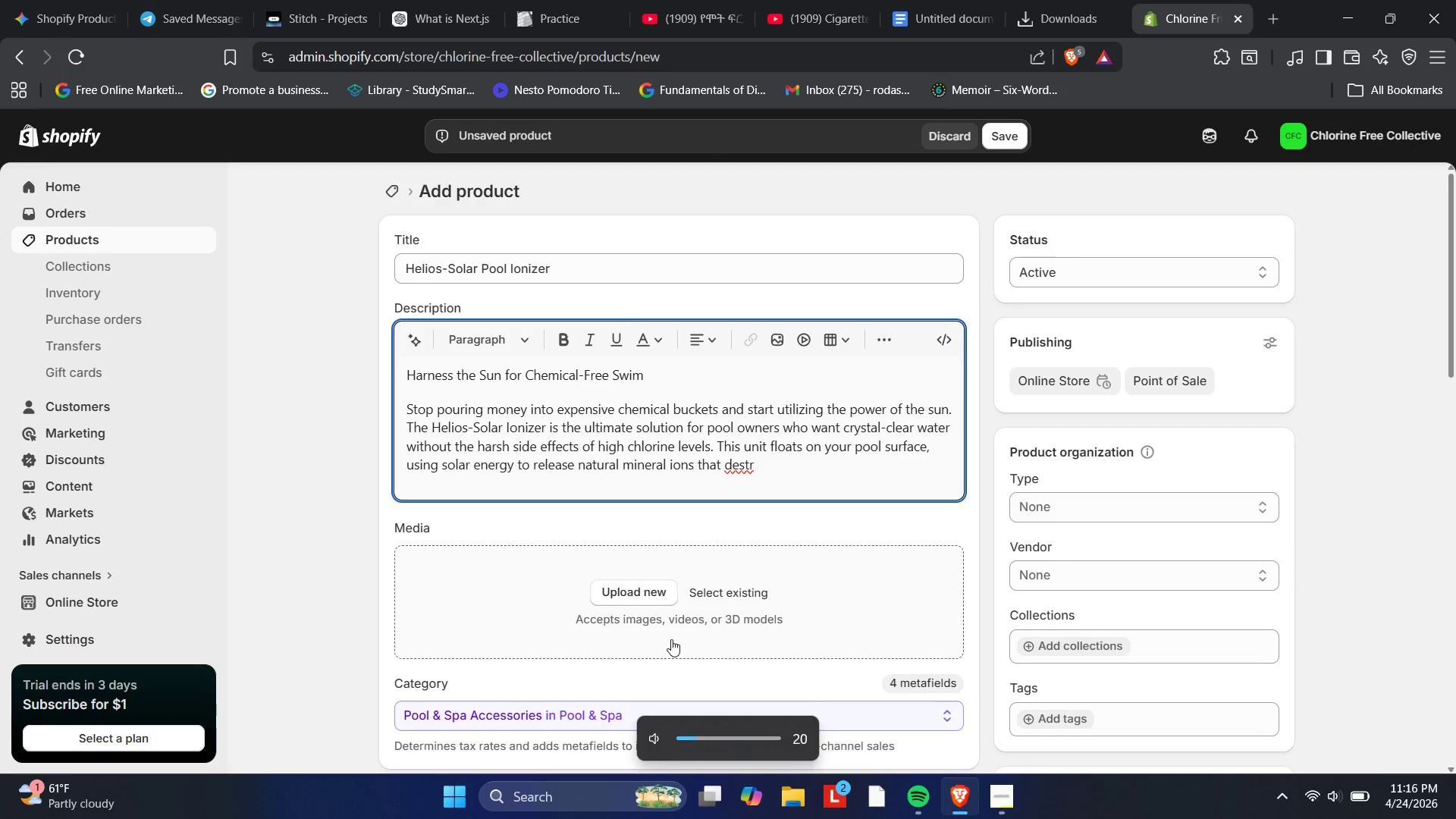 
key(VolumeUp)
 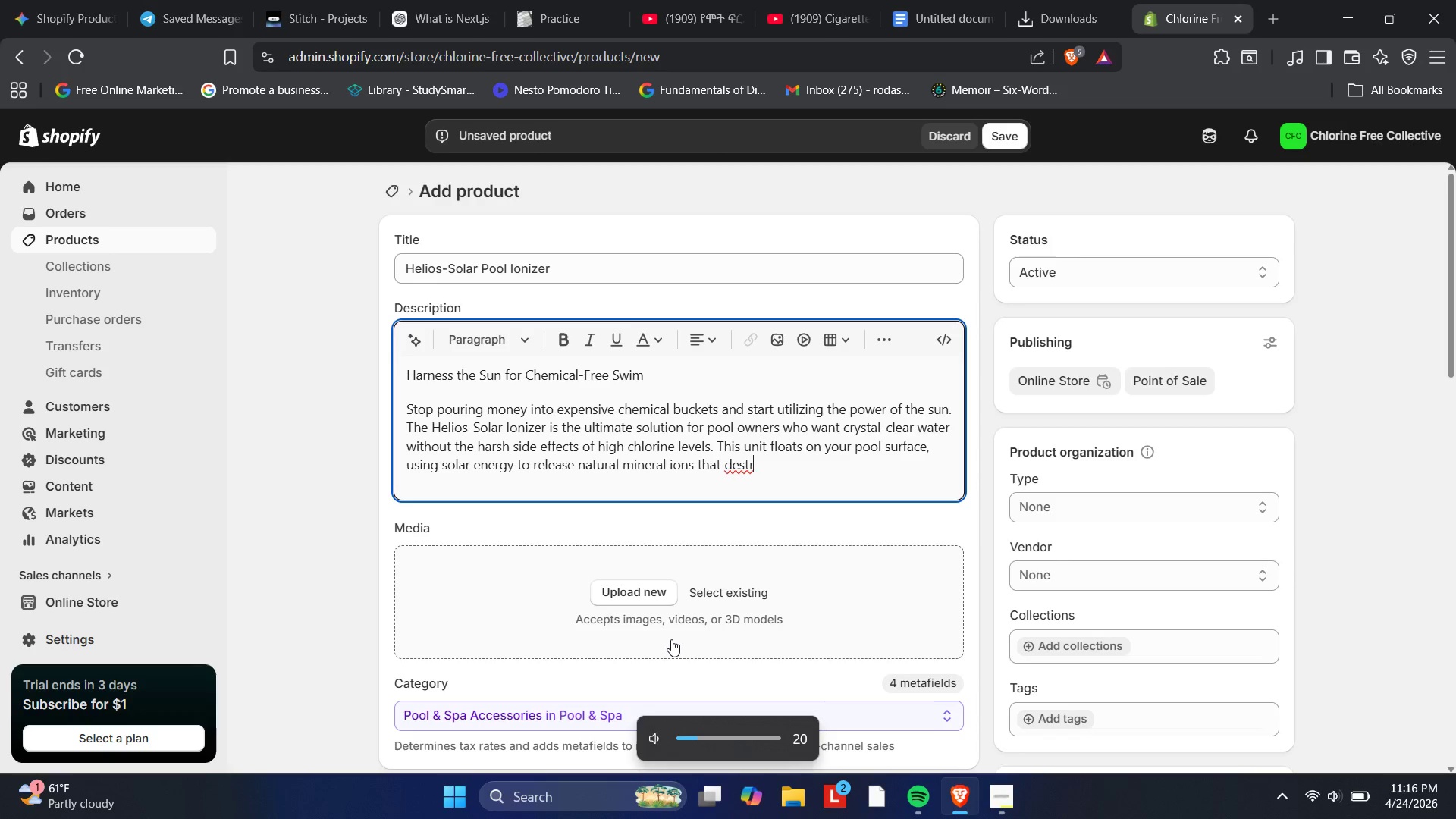 
key(VolumeUp)
 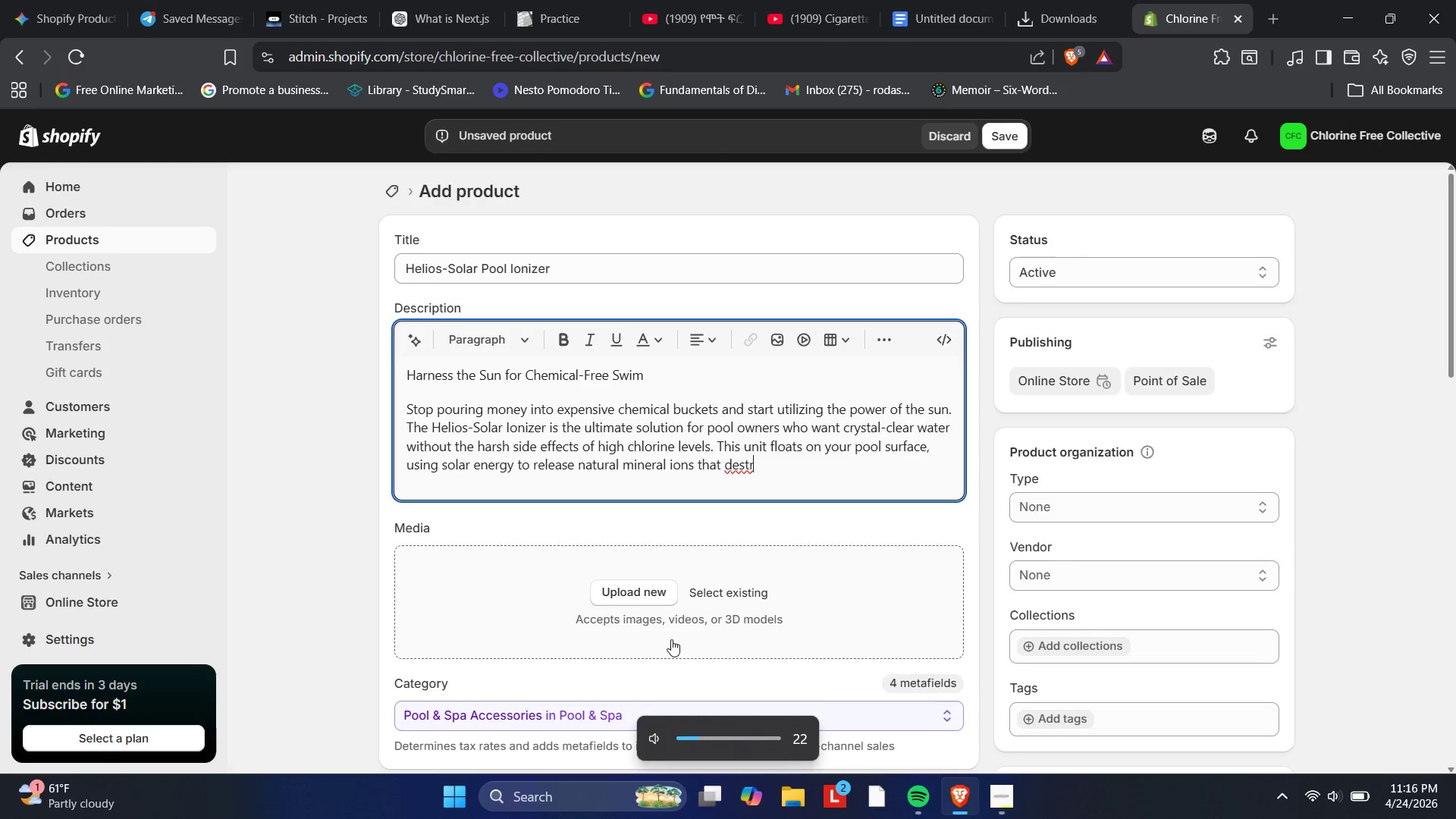 
key(PlayPause)
 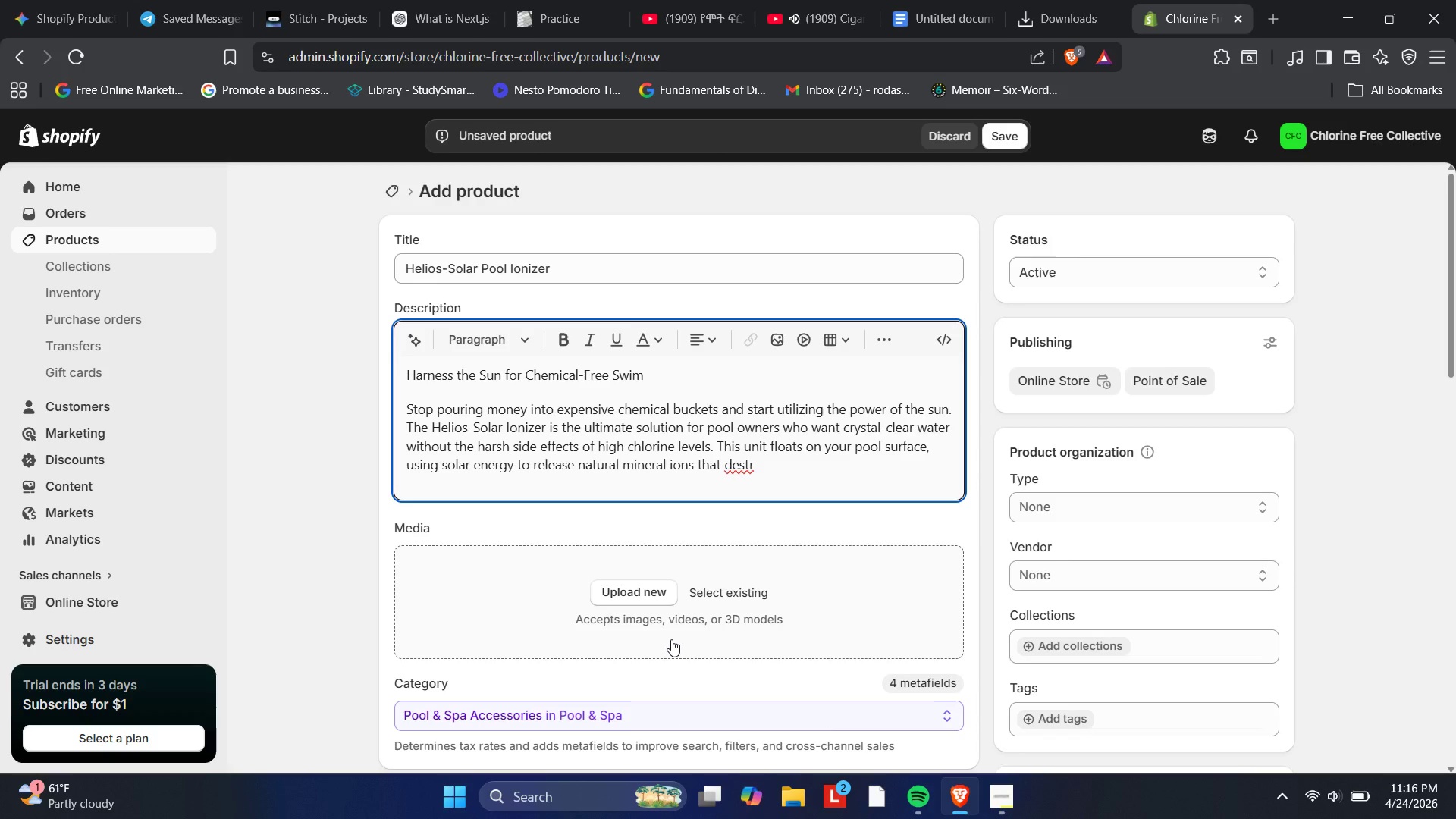 
wait(8.45)
 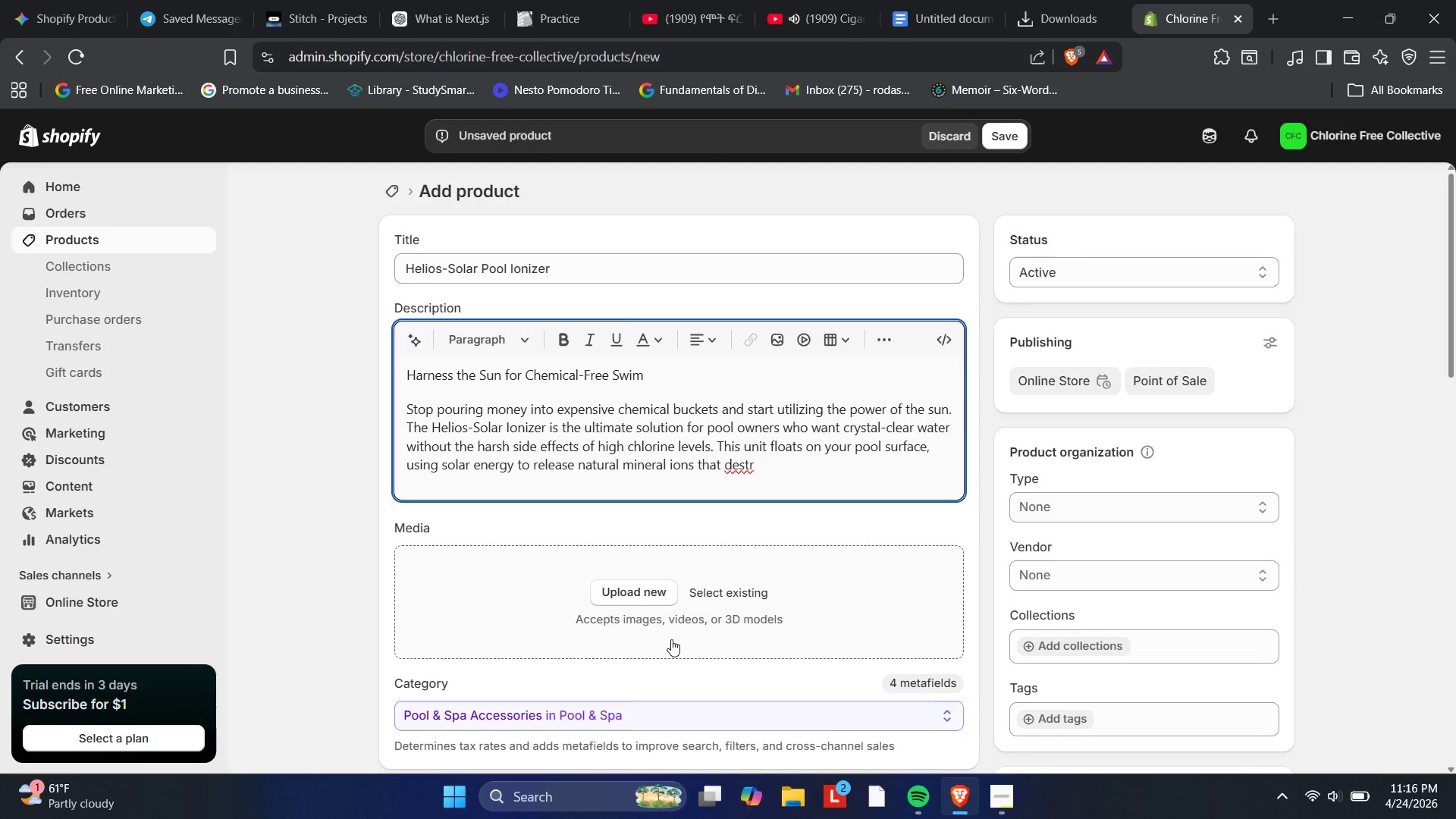 
key(NumLock)
 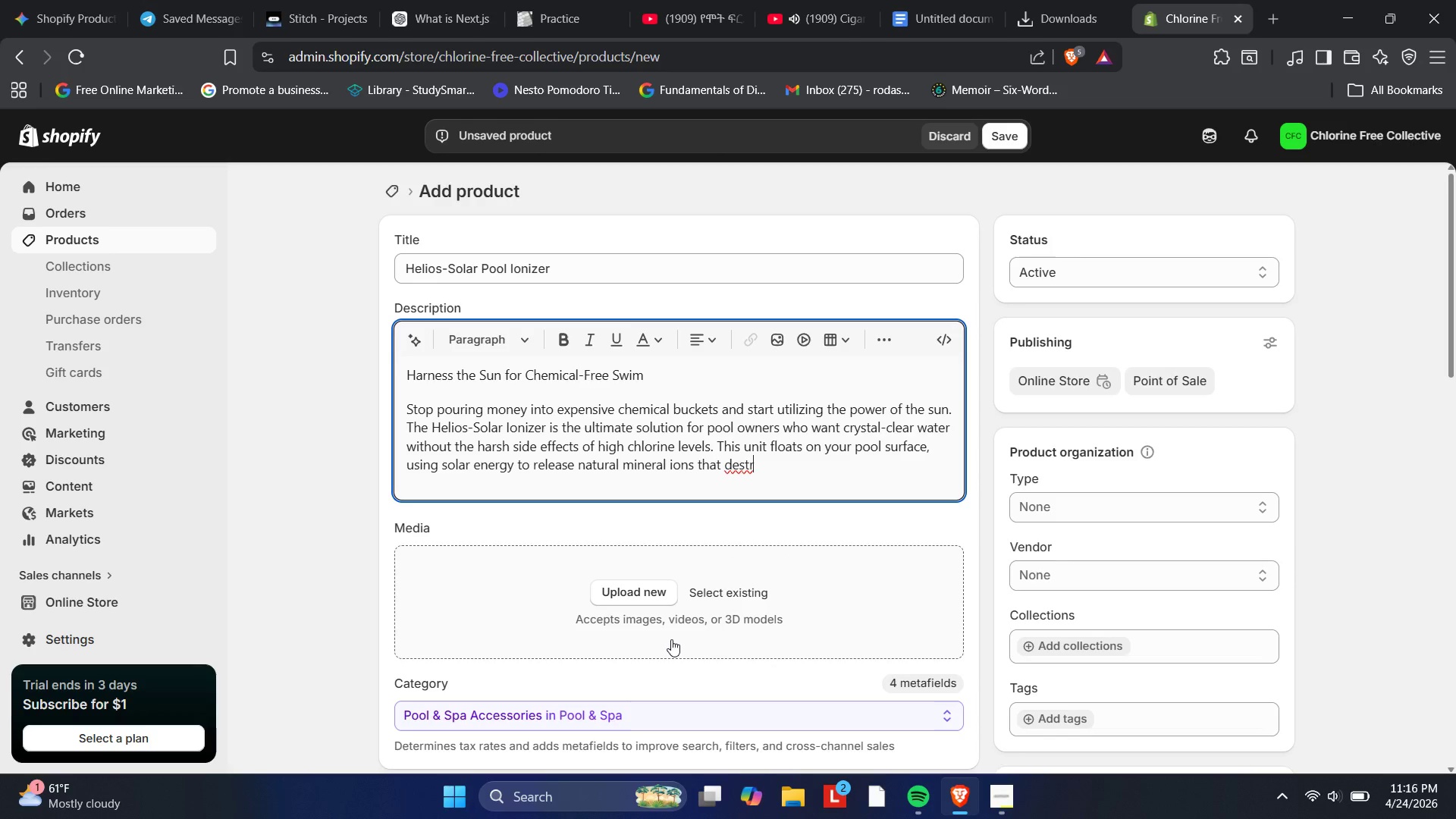 
wait(6.56)
 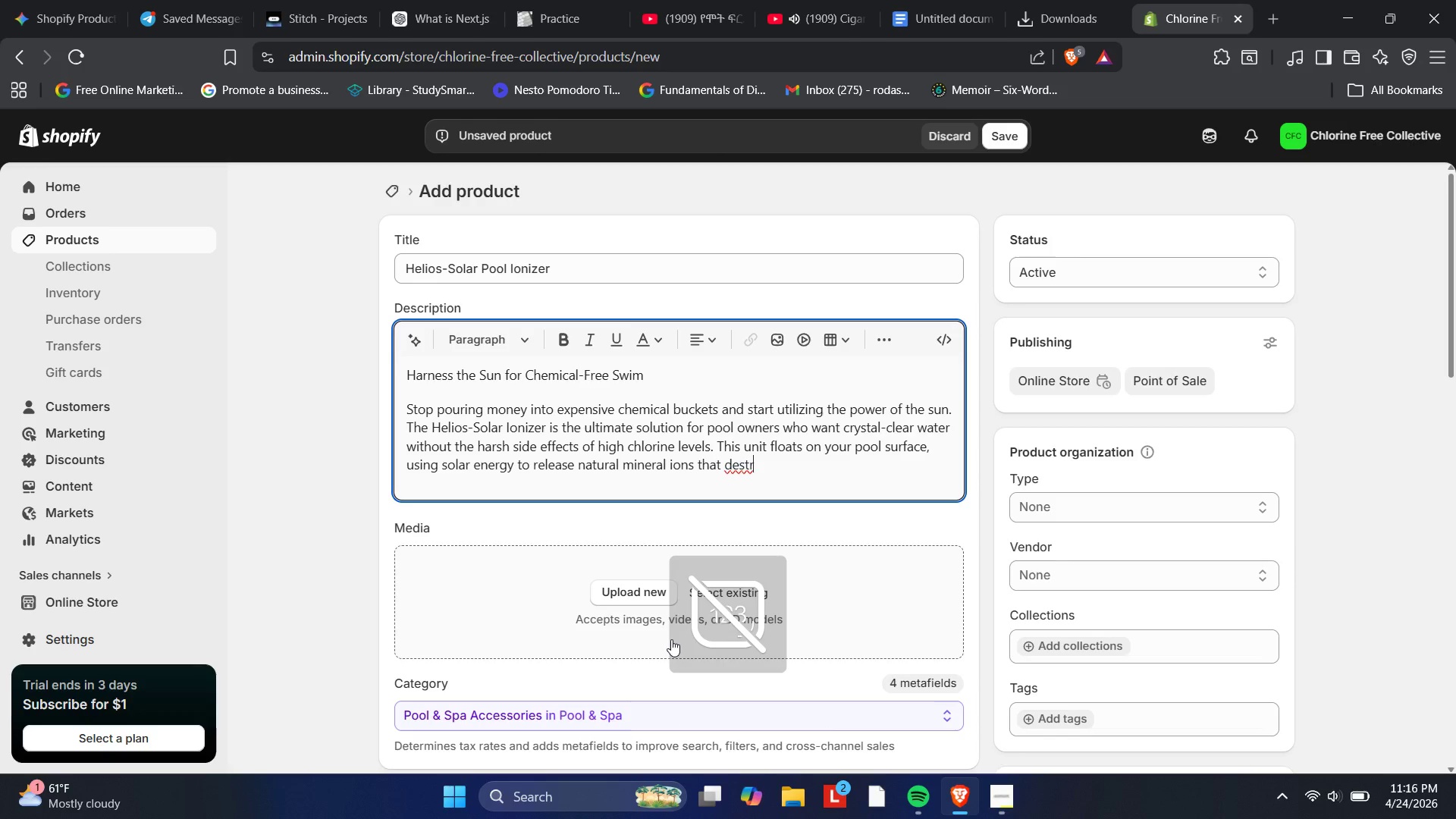 
type(oy)
 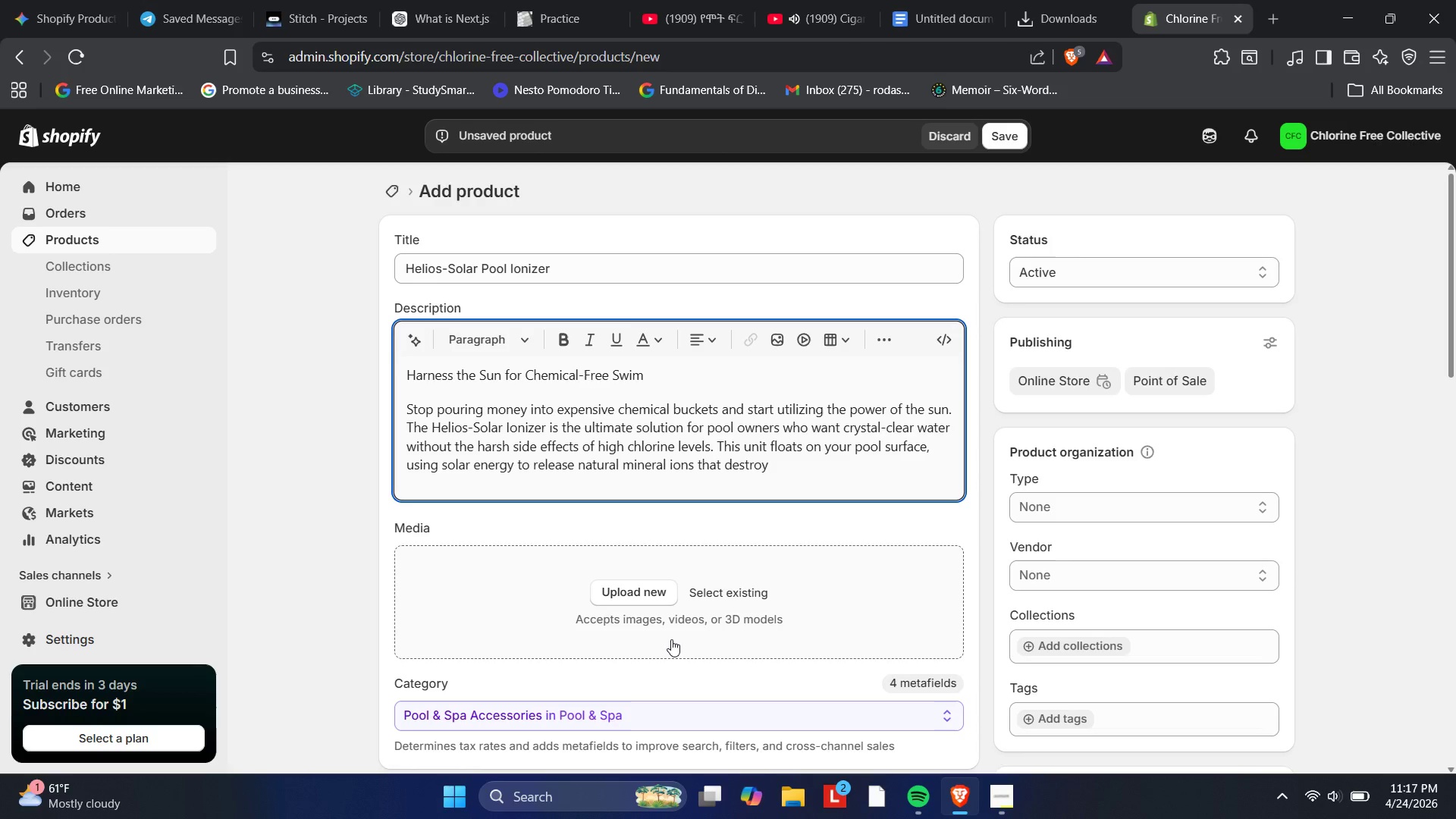 
wait(22.62)
 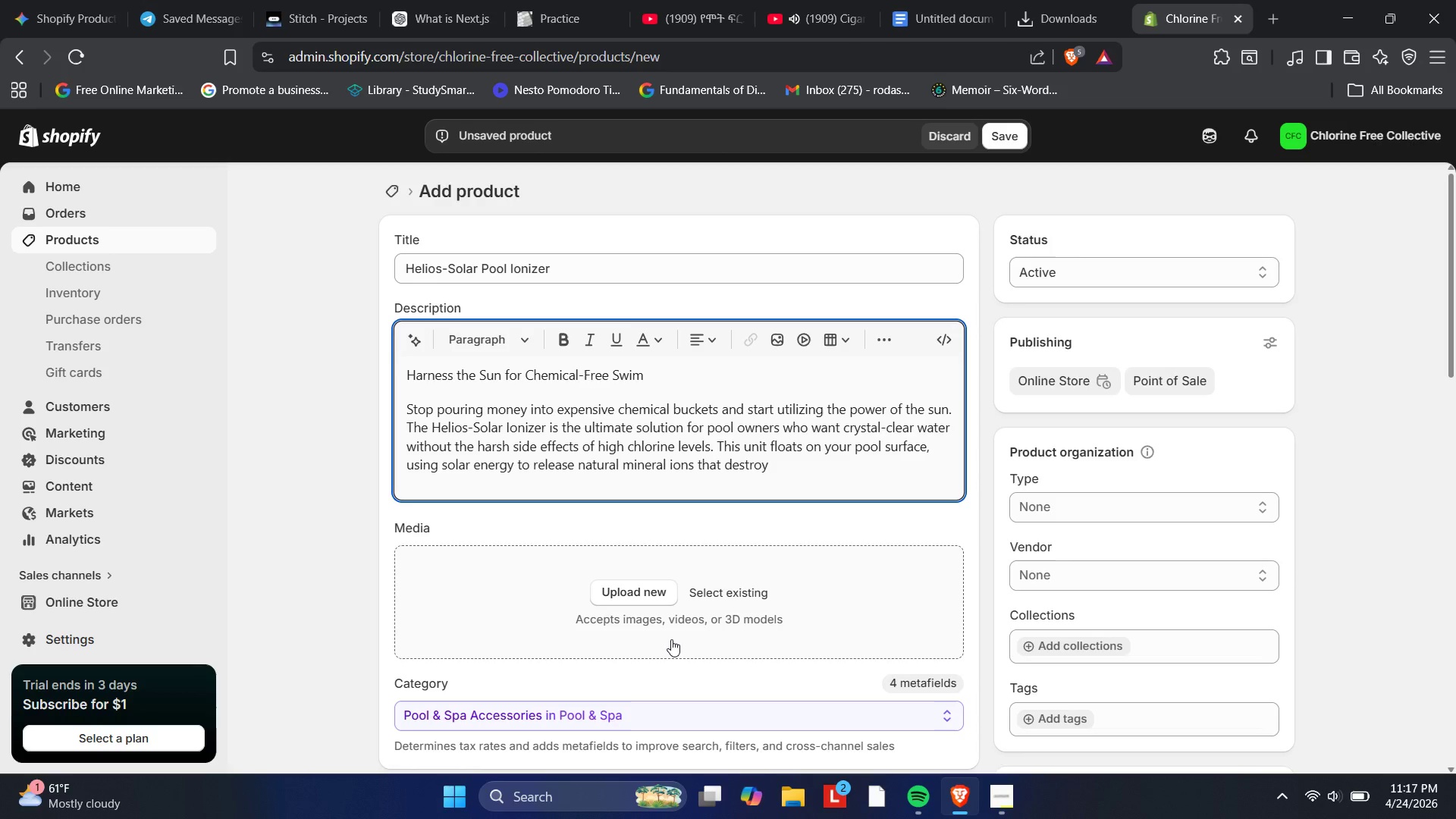 
type( algae before it can even take root)
 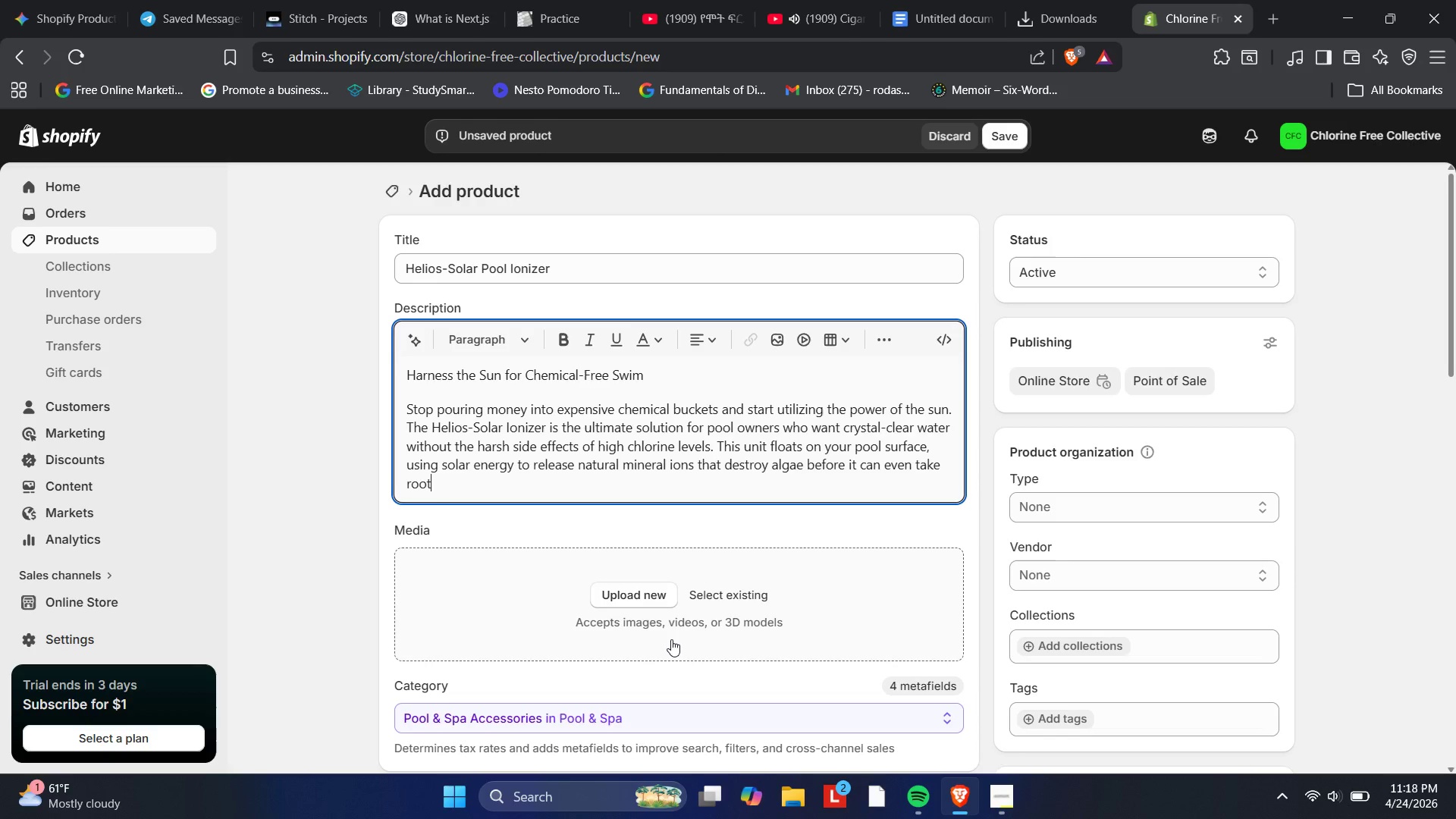 
wait(86.61)
 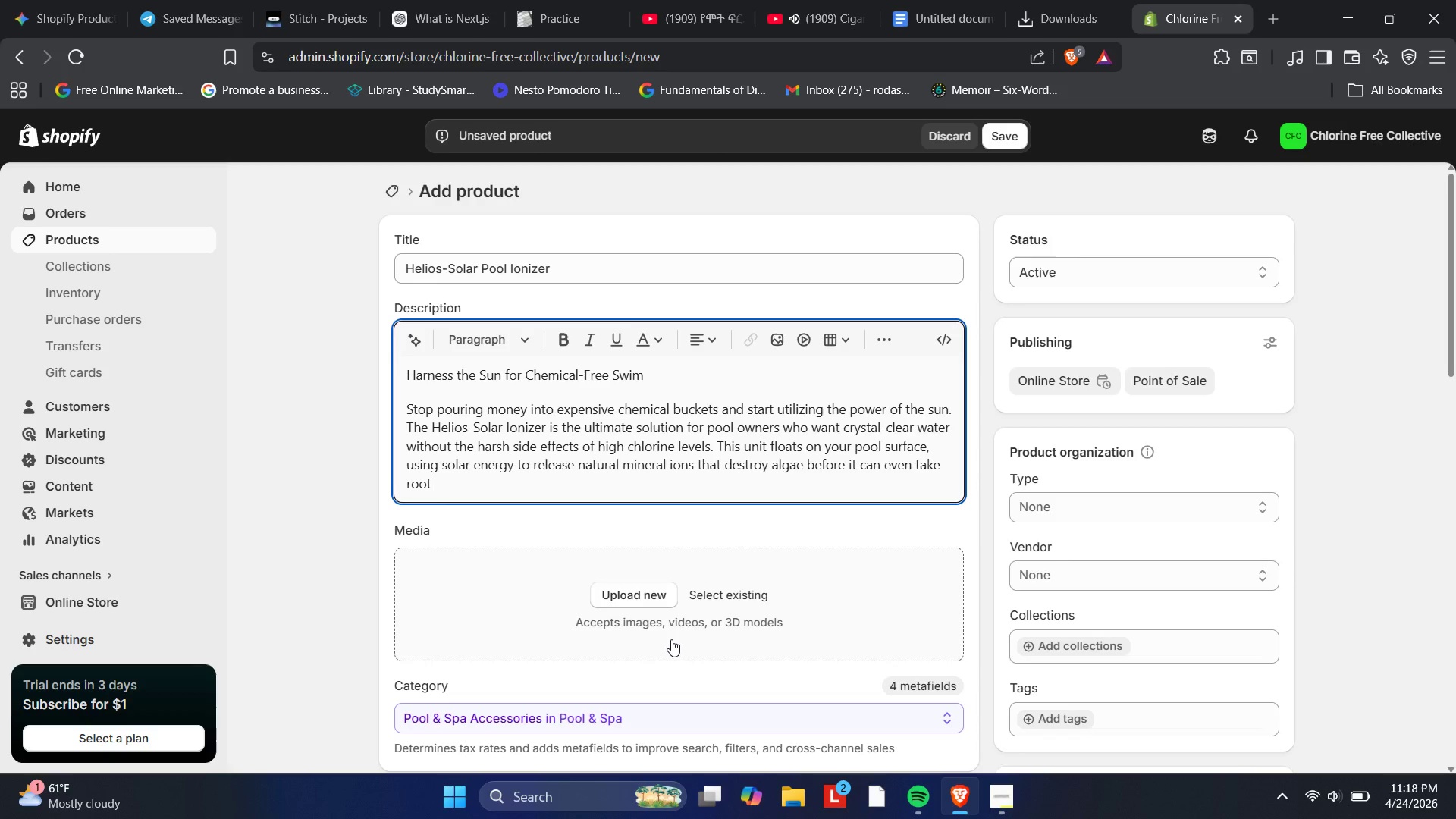 
key(Space)
 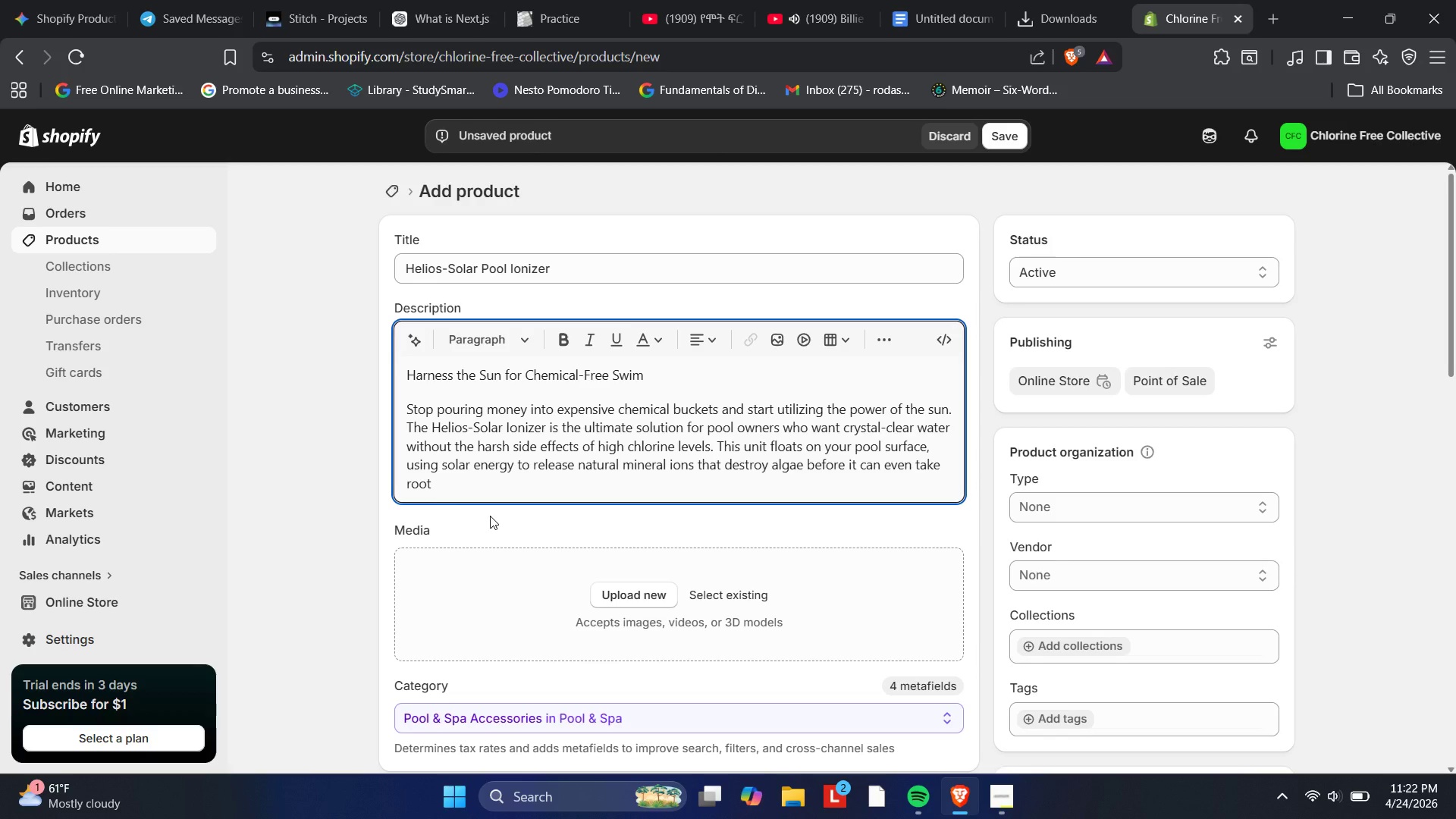 
wait(198.73)
 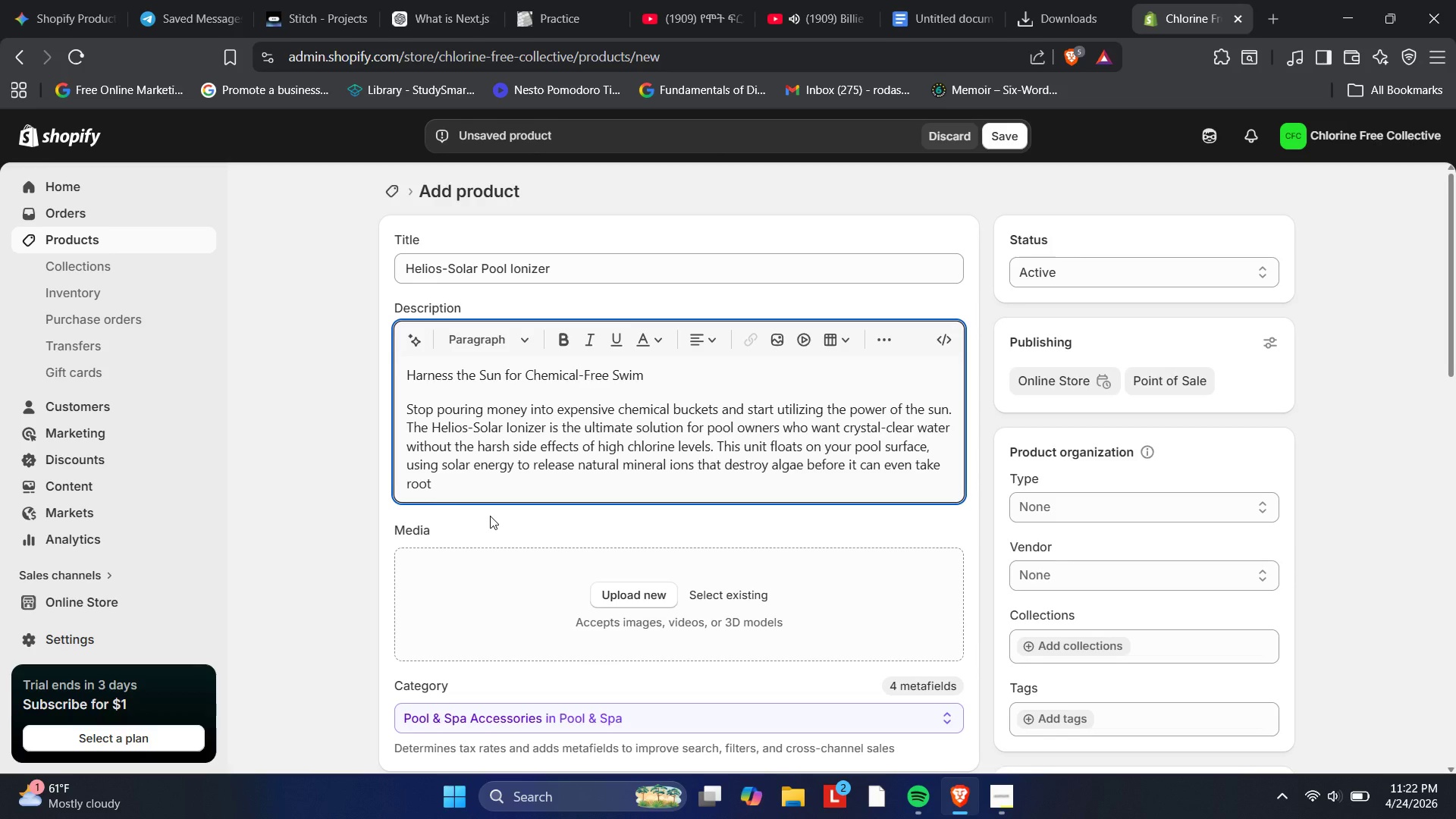 
left_click([926, 0])
 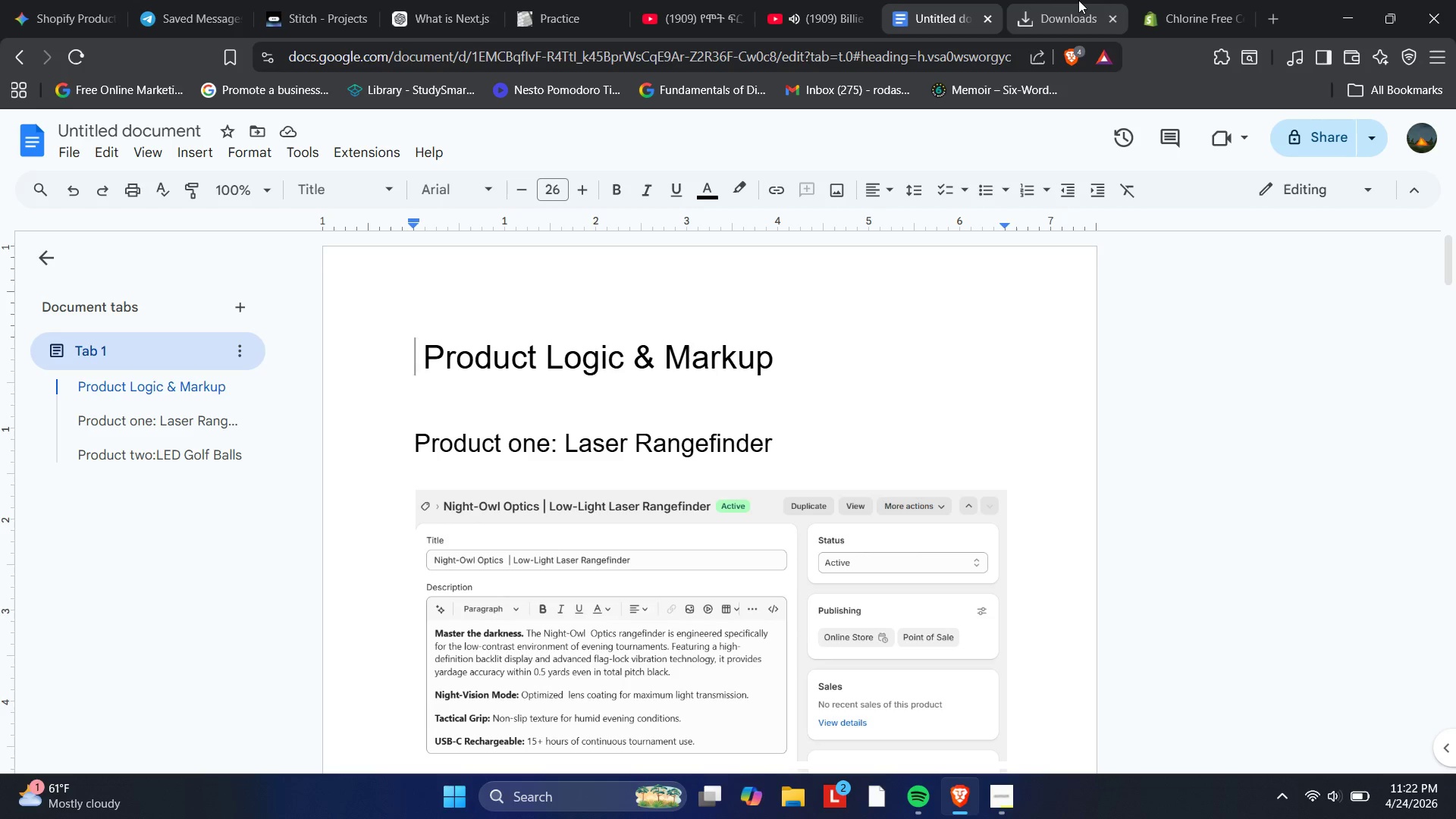 
left_click([1078, 0])
 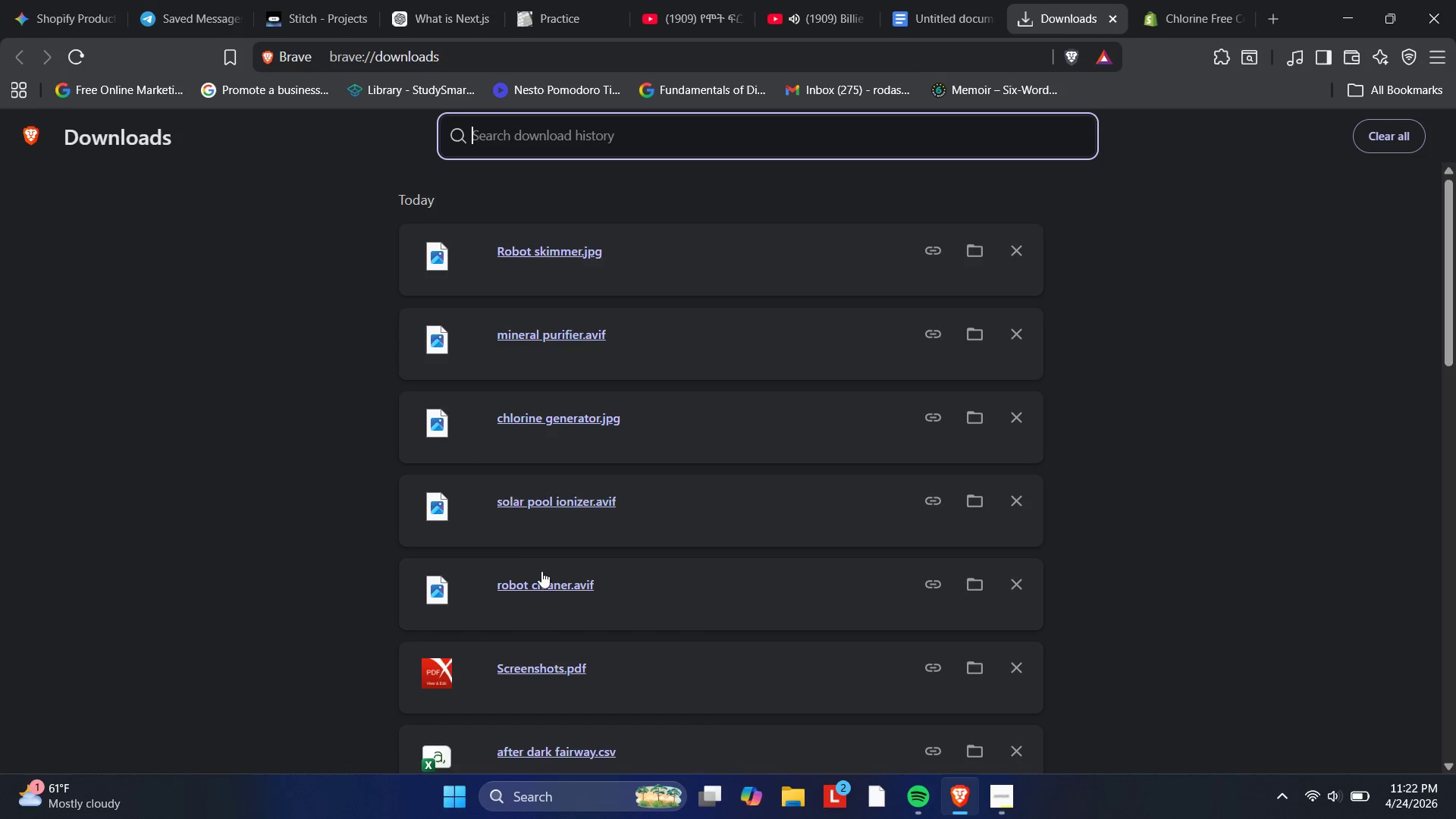 
left_click_drag(start_coordinate=[515, 494], to_coordinate=[530, 588])
 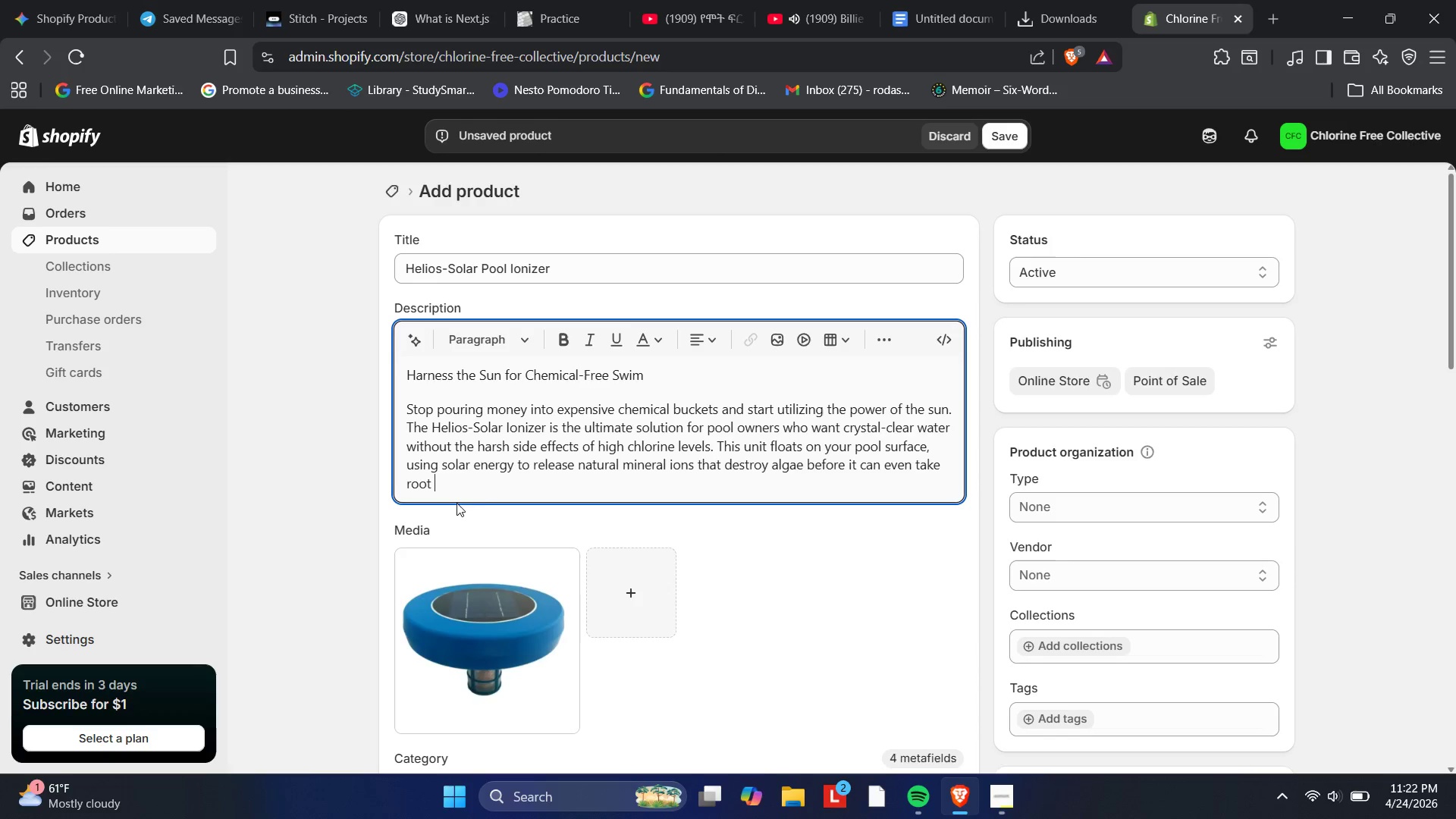 
wait(7.95)
 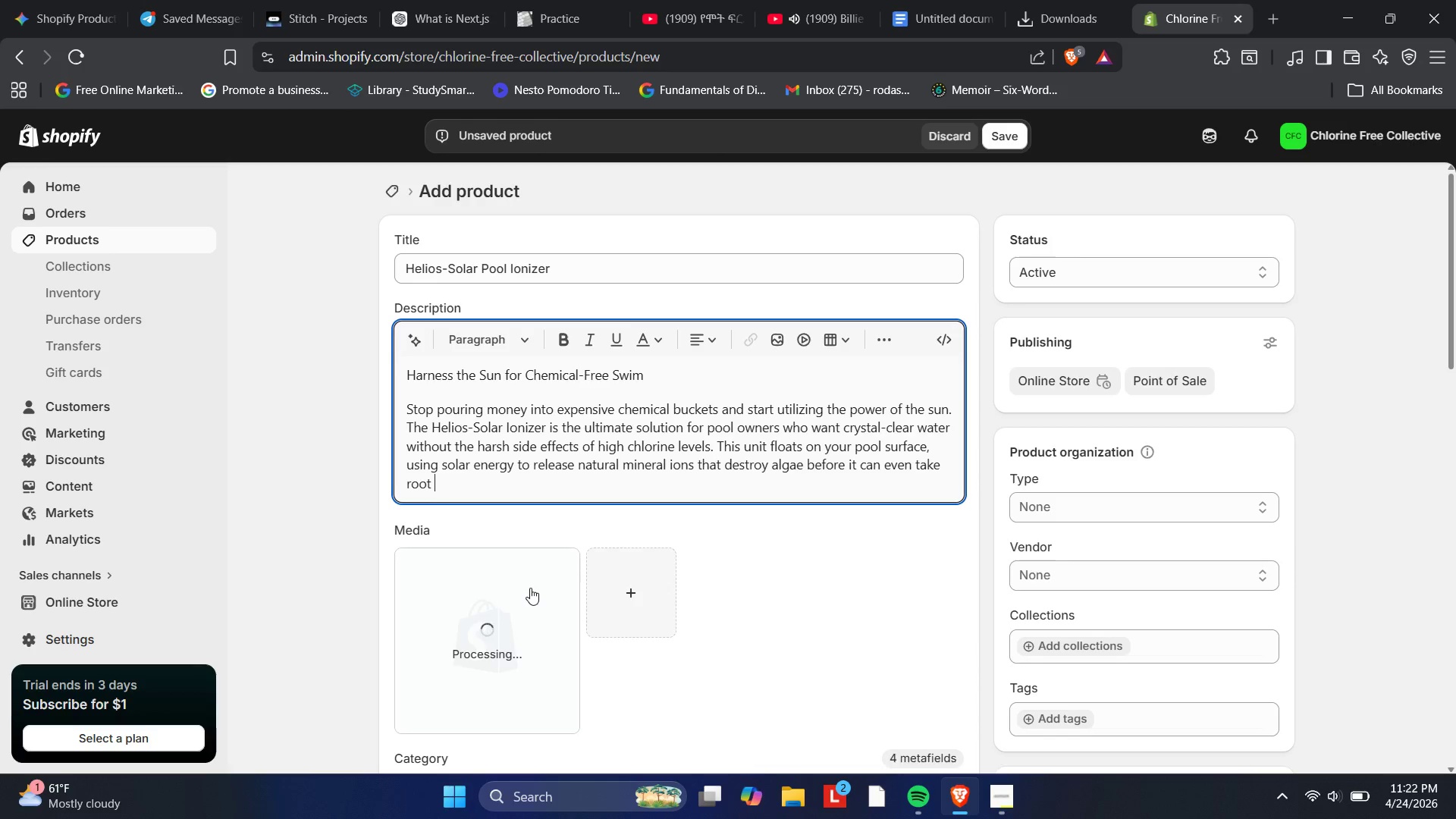 
key(Backspace)
 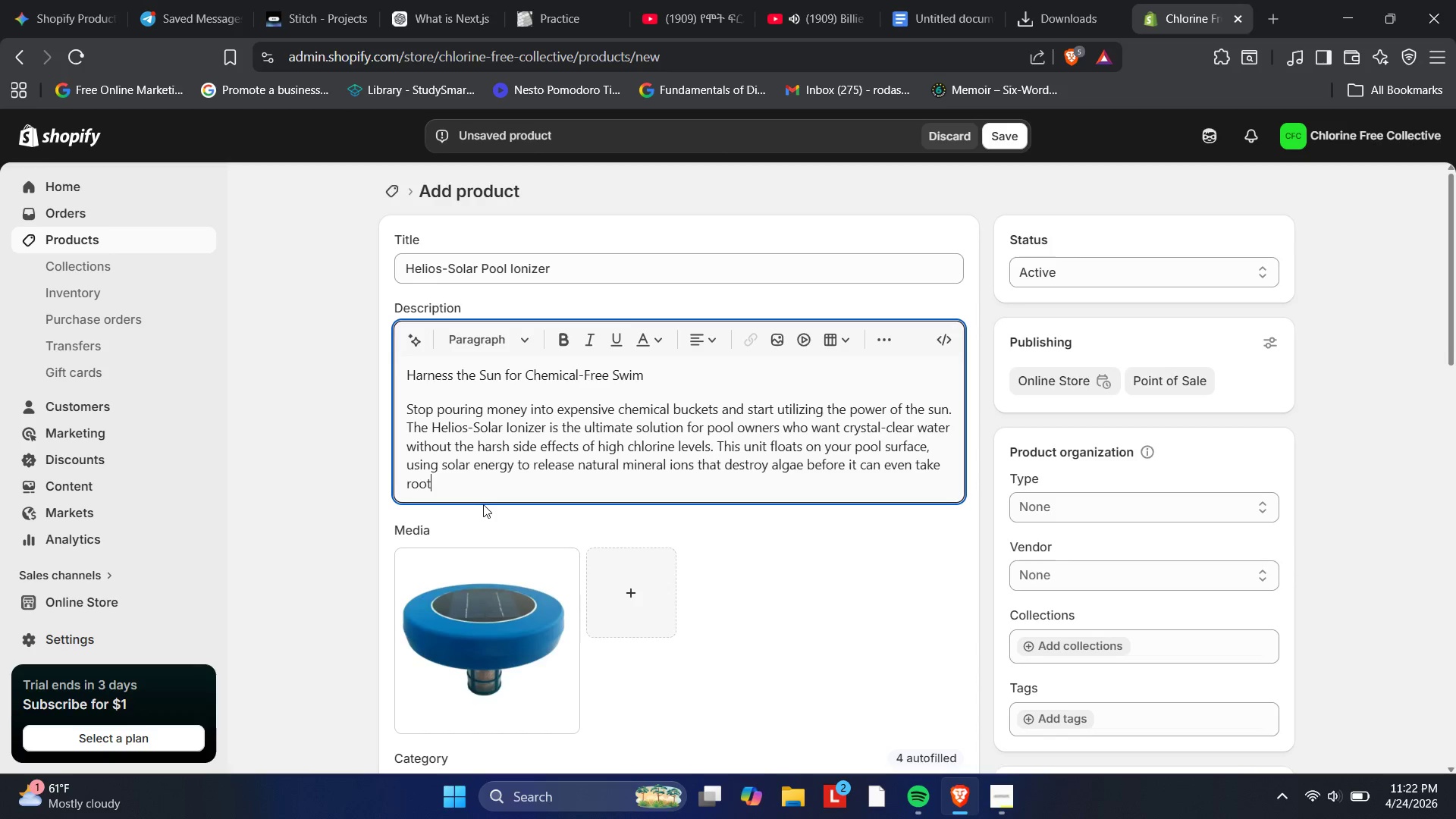 
key(Period)
 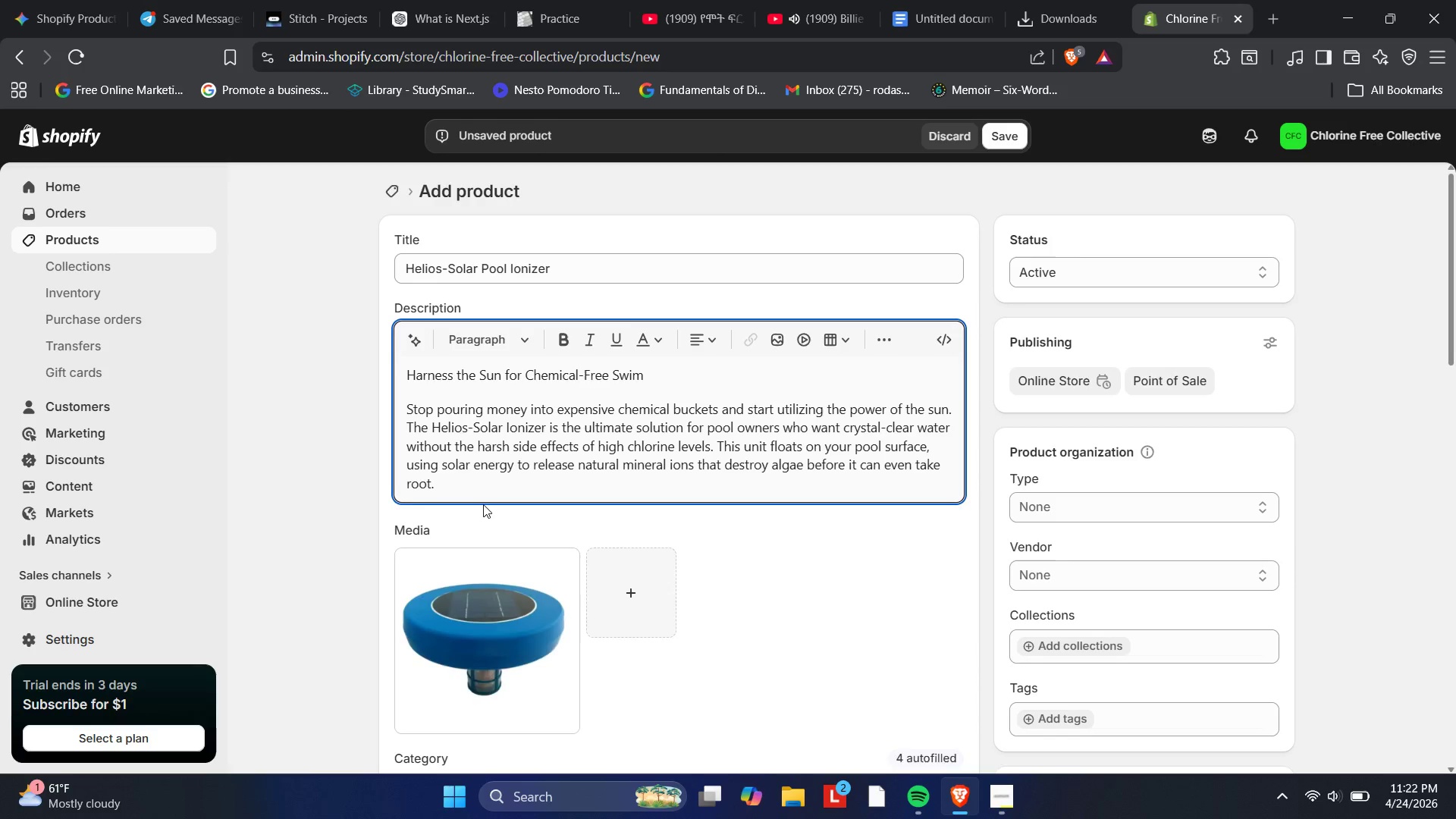 
key(Enter)
 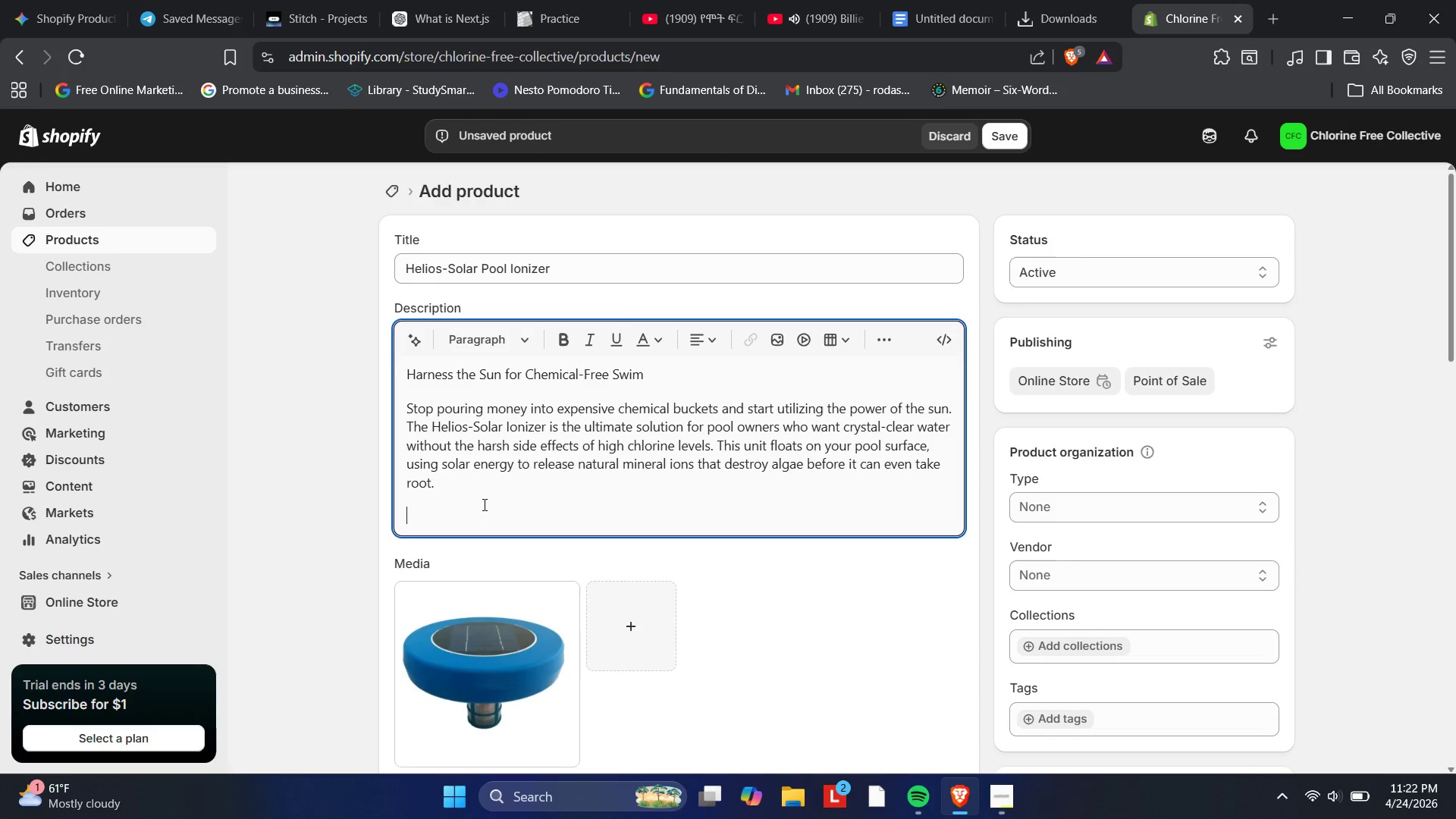 
type(The End i)
key(Backspace)
type(of "Red Eye )
key(Backspace)
type(" Swimming)
 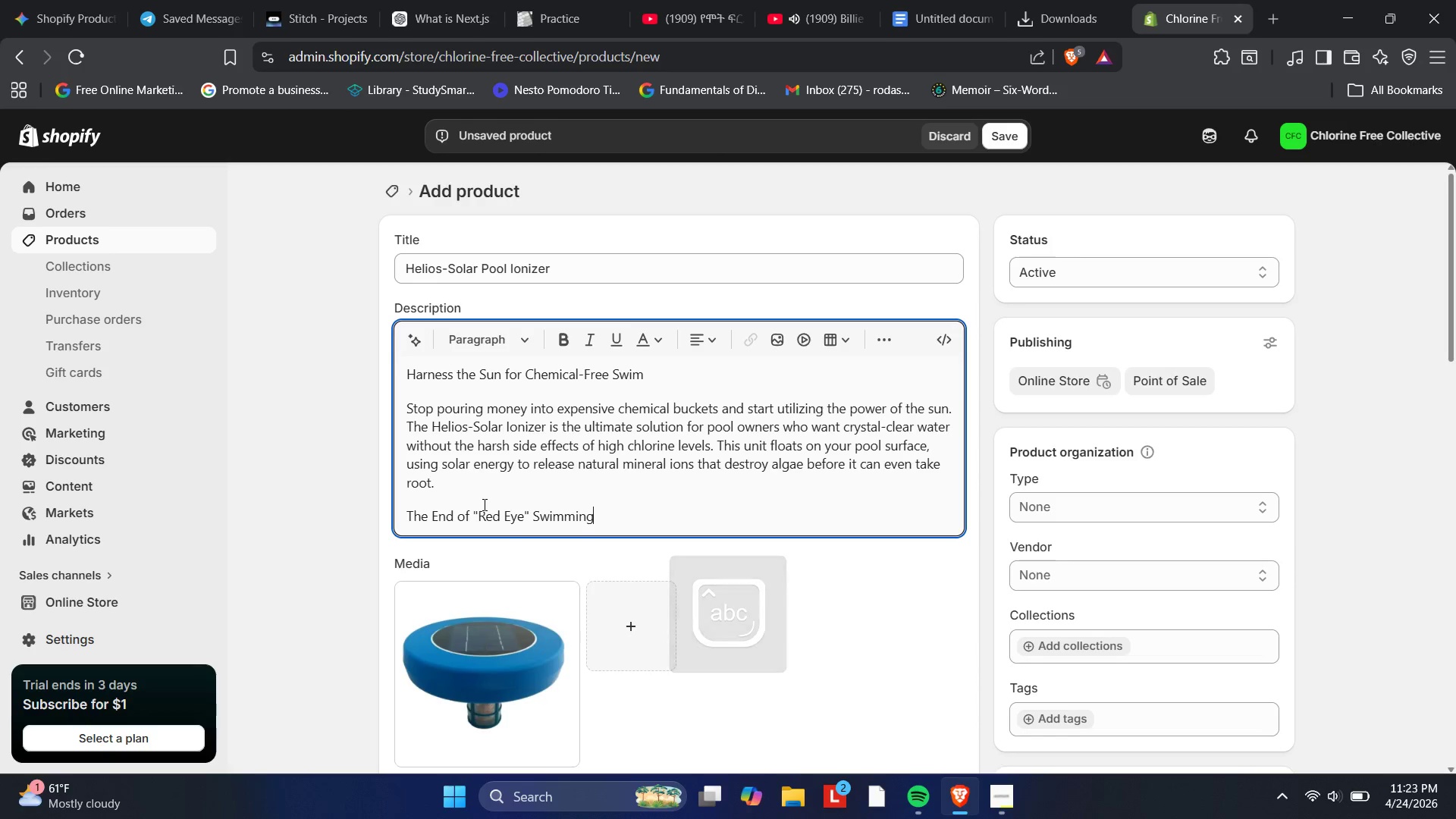 
key(Enter)
 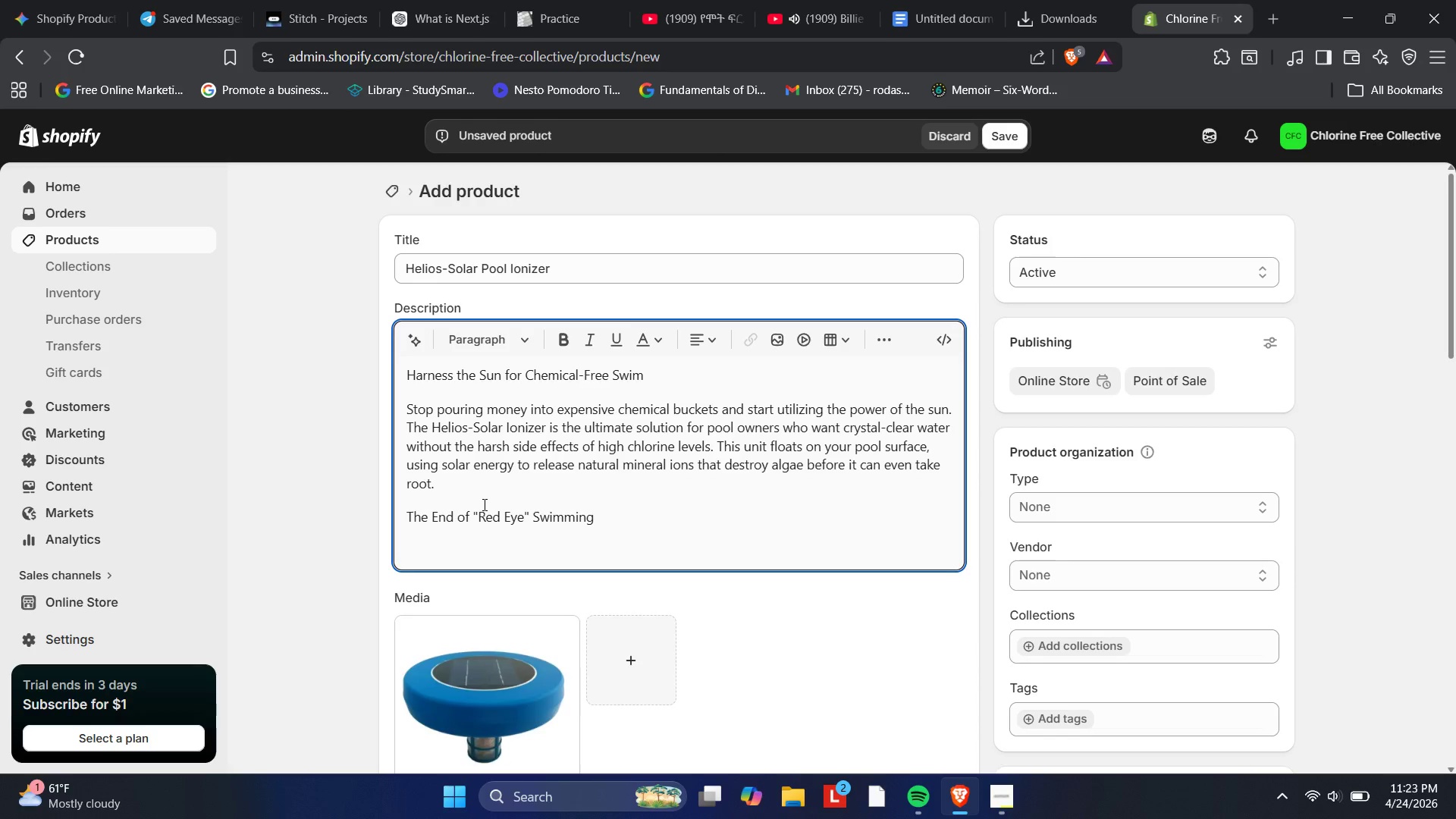 
type(One of the biggest pain points for above-ground poool owners is the skin irritation )
 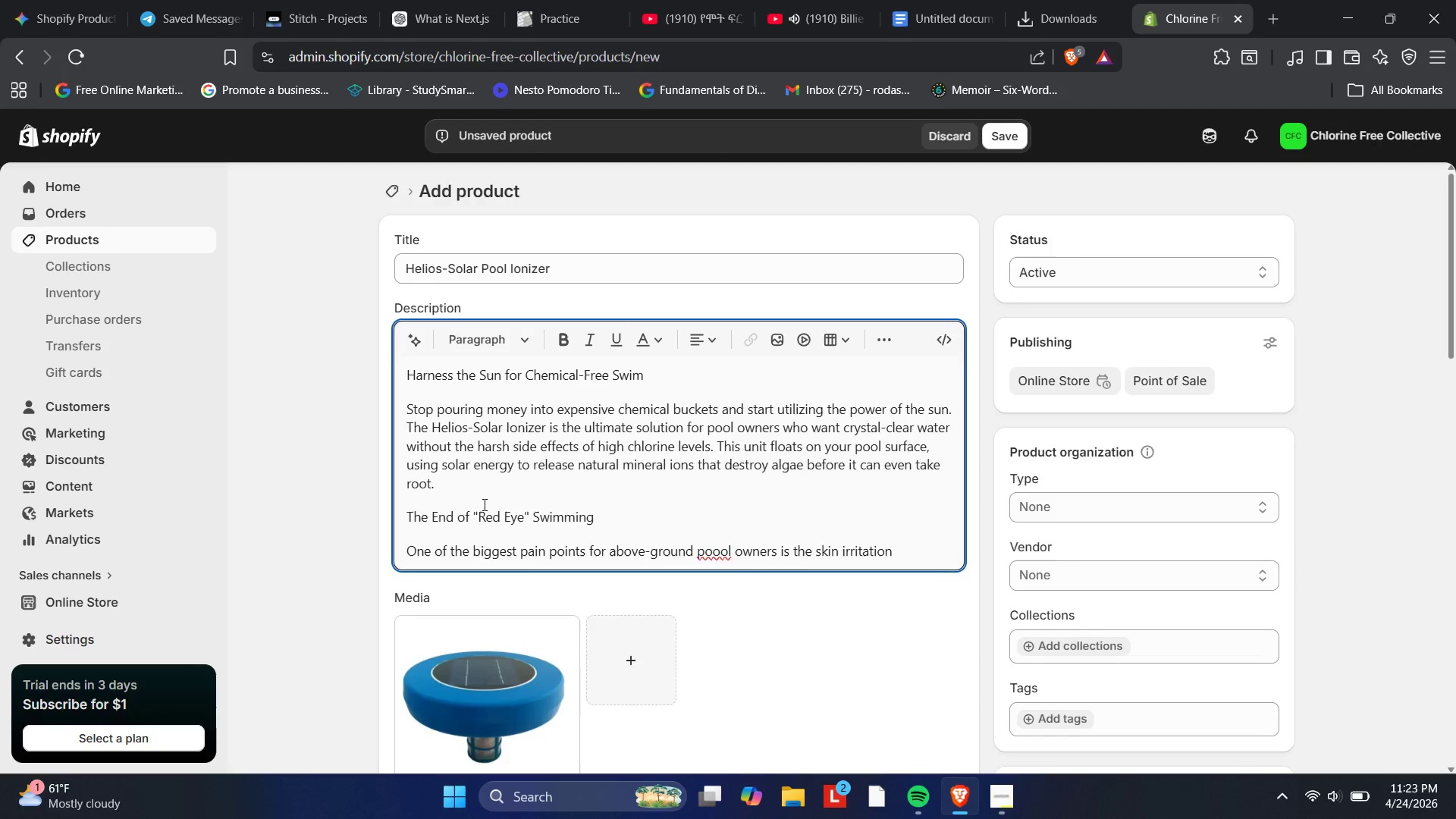 
wait(5.3)
 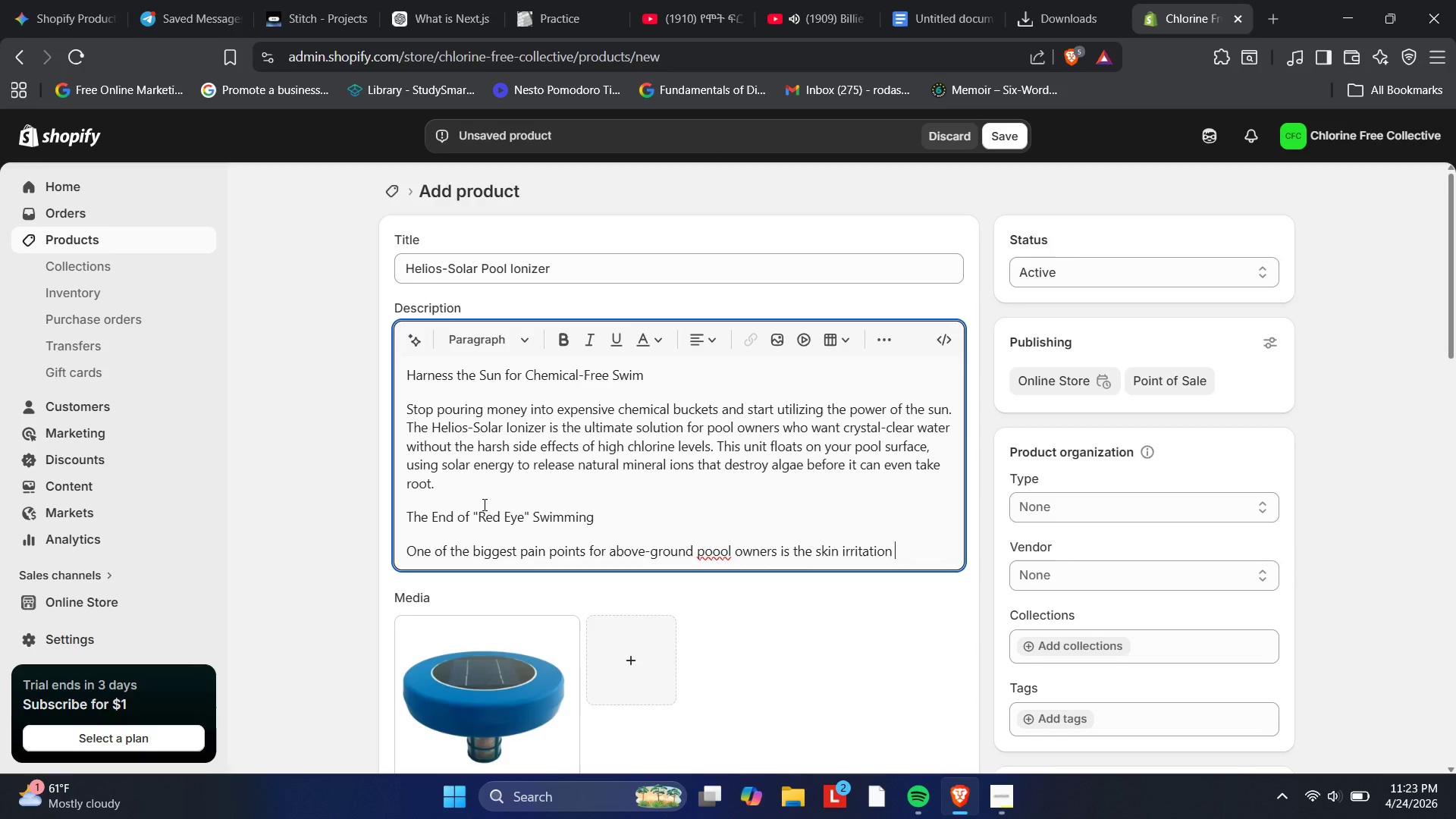 
type(and "chlorine smeell)
 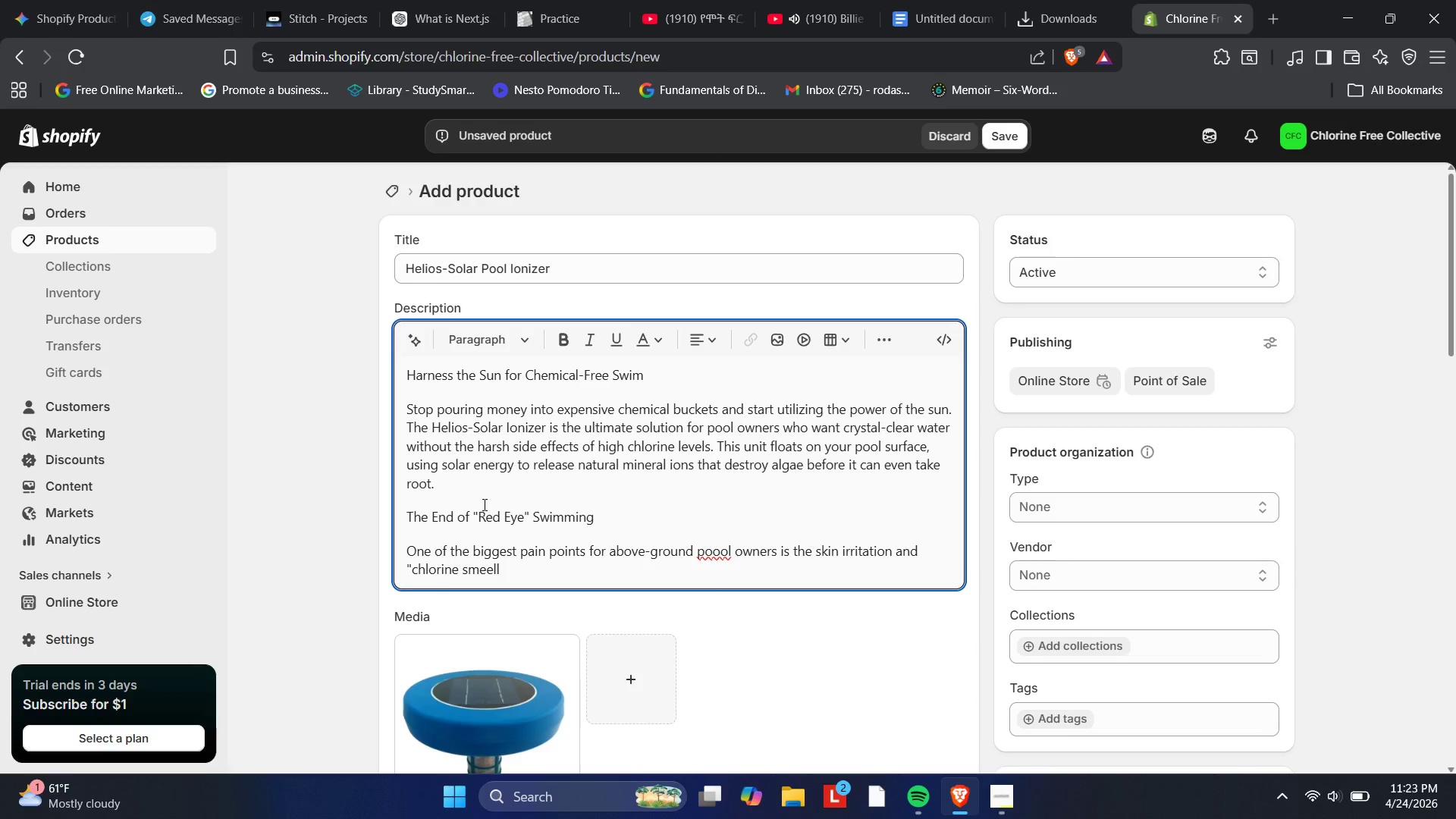 
key(ArrowLeft)
 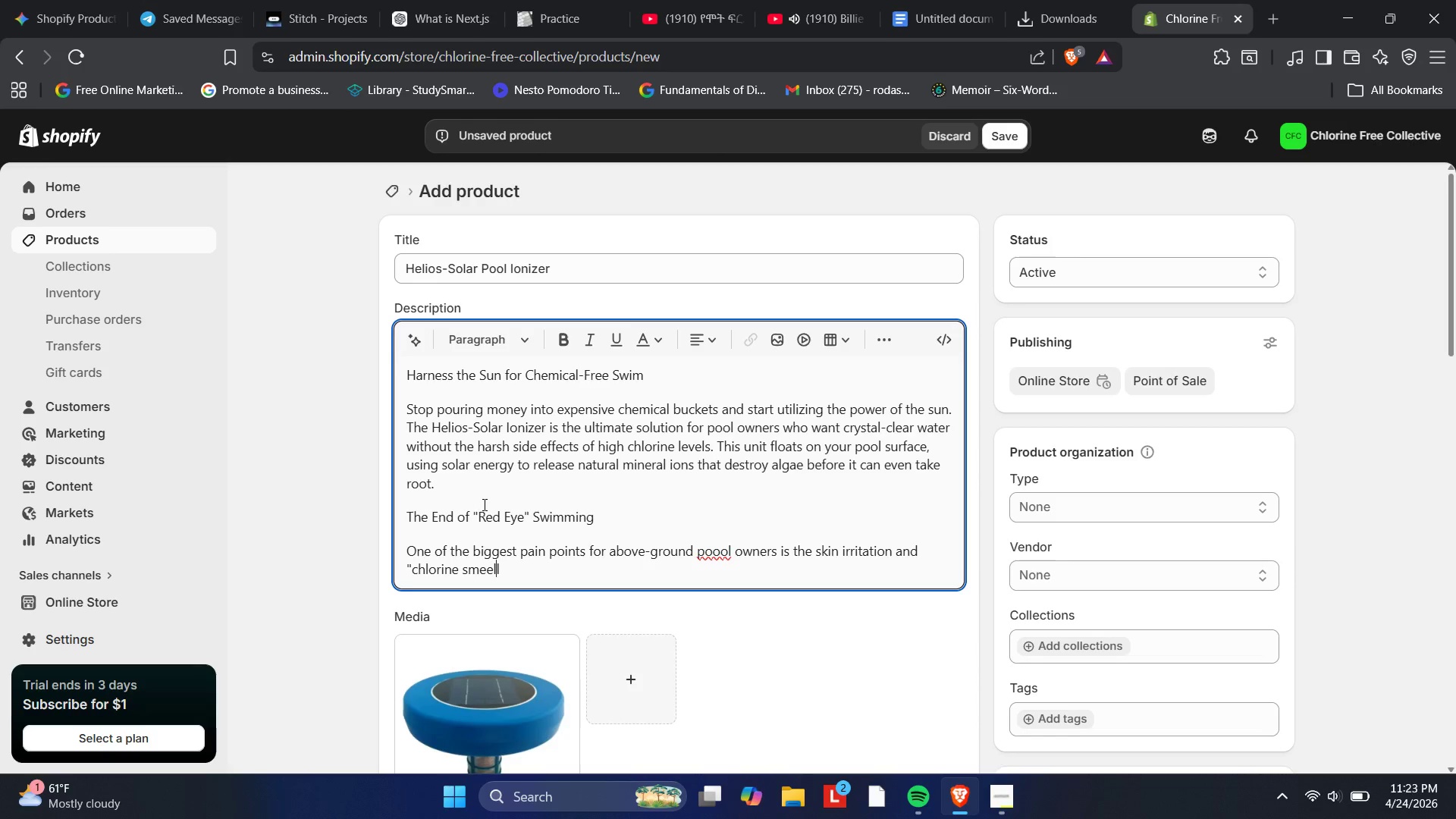 
key(ArrowLeft)
 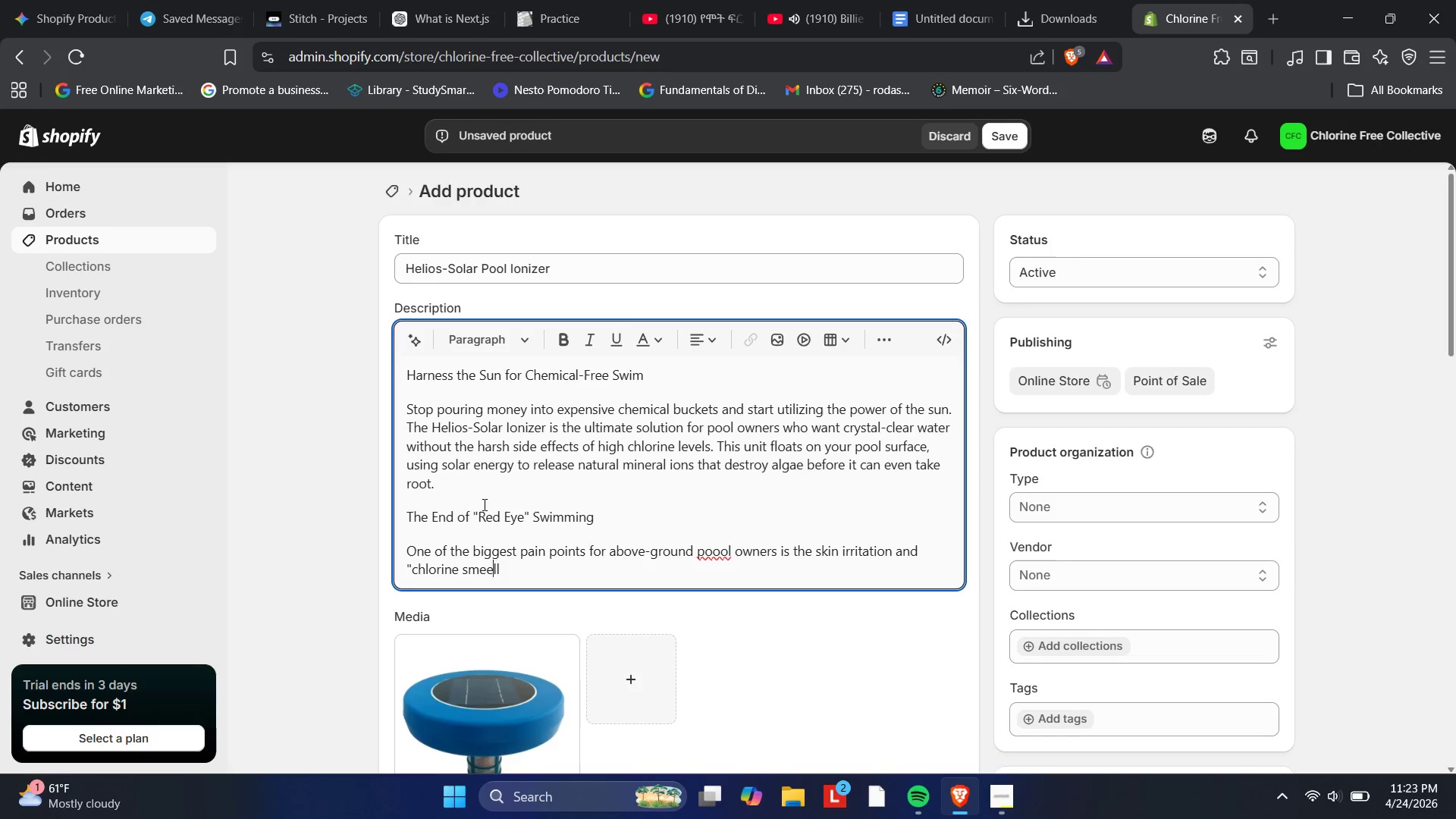 
key(Backspace)
 